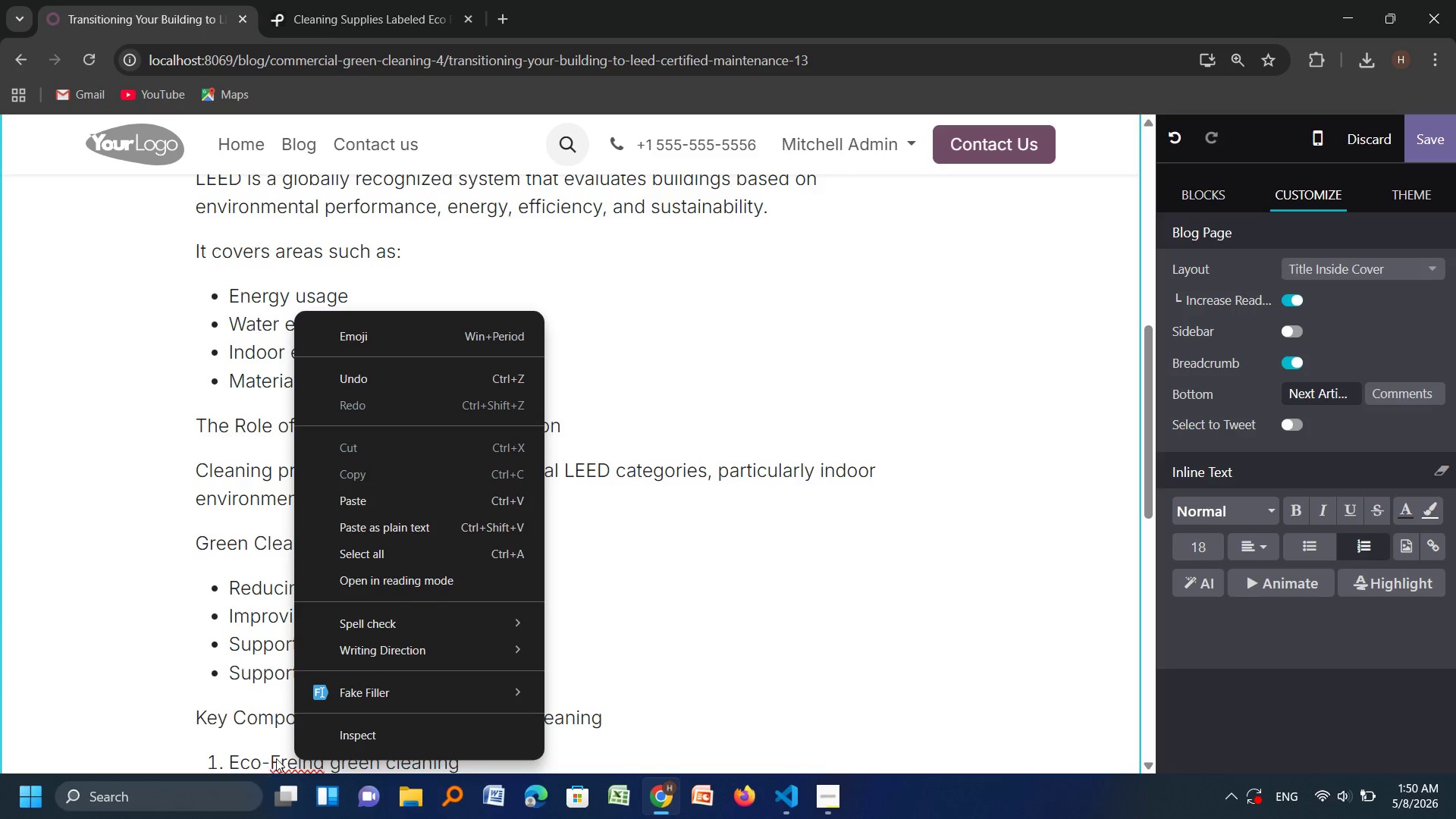 
left_click([287, 758])
 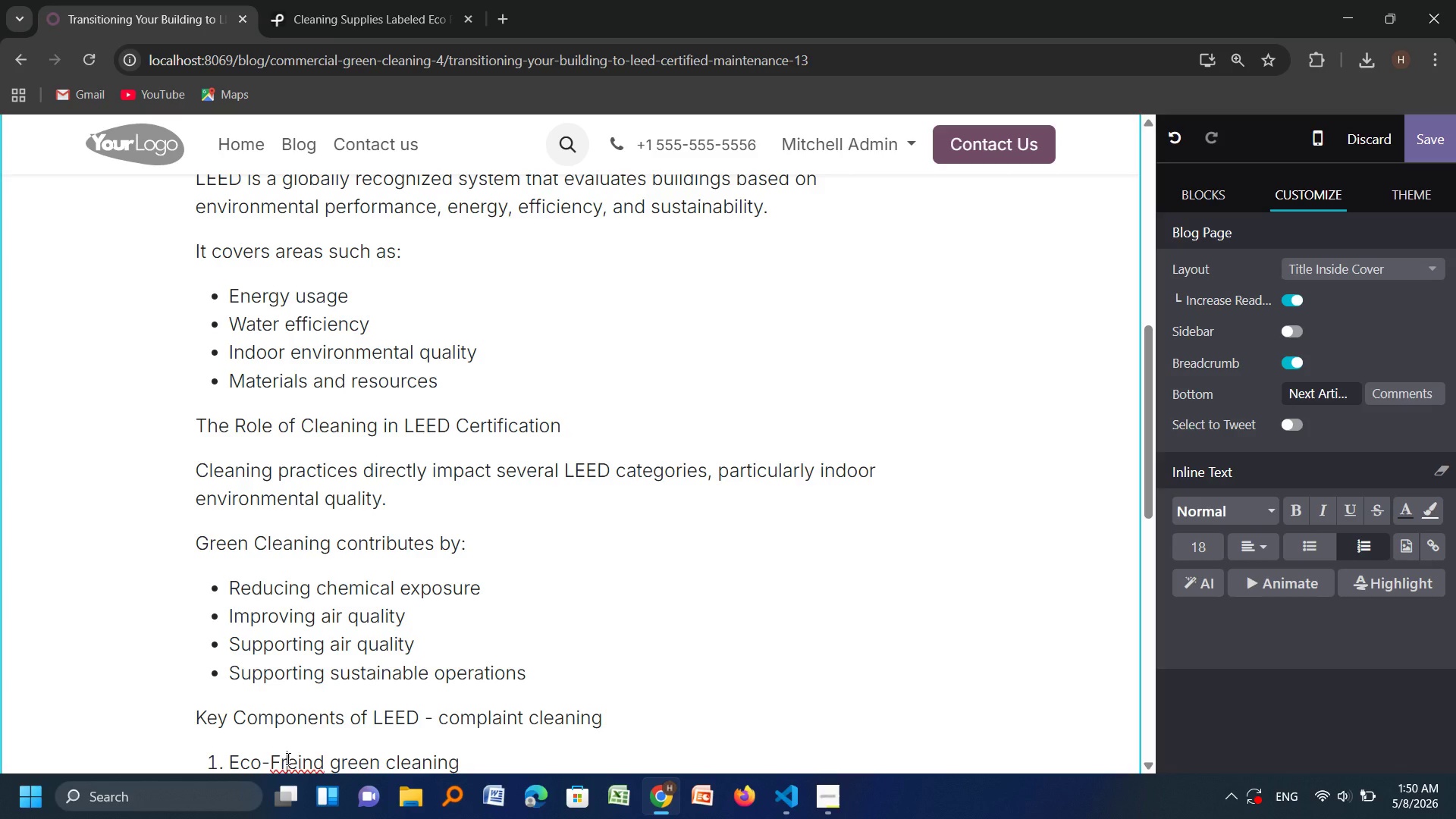 
key(ArrowRight)
 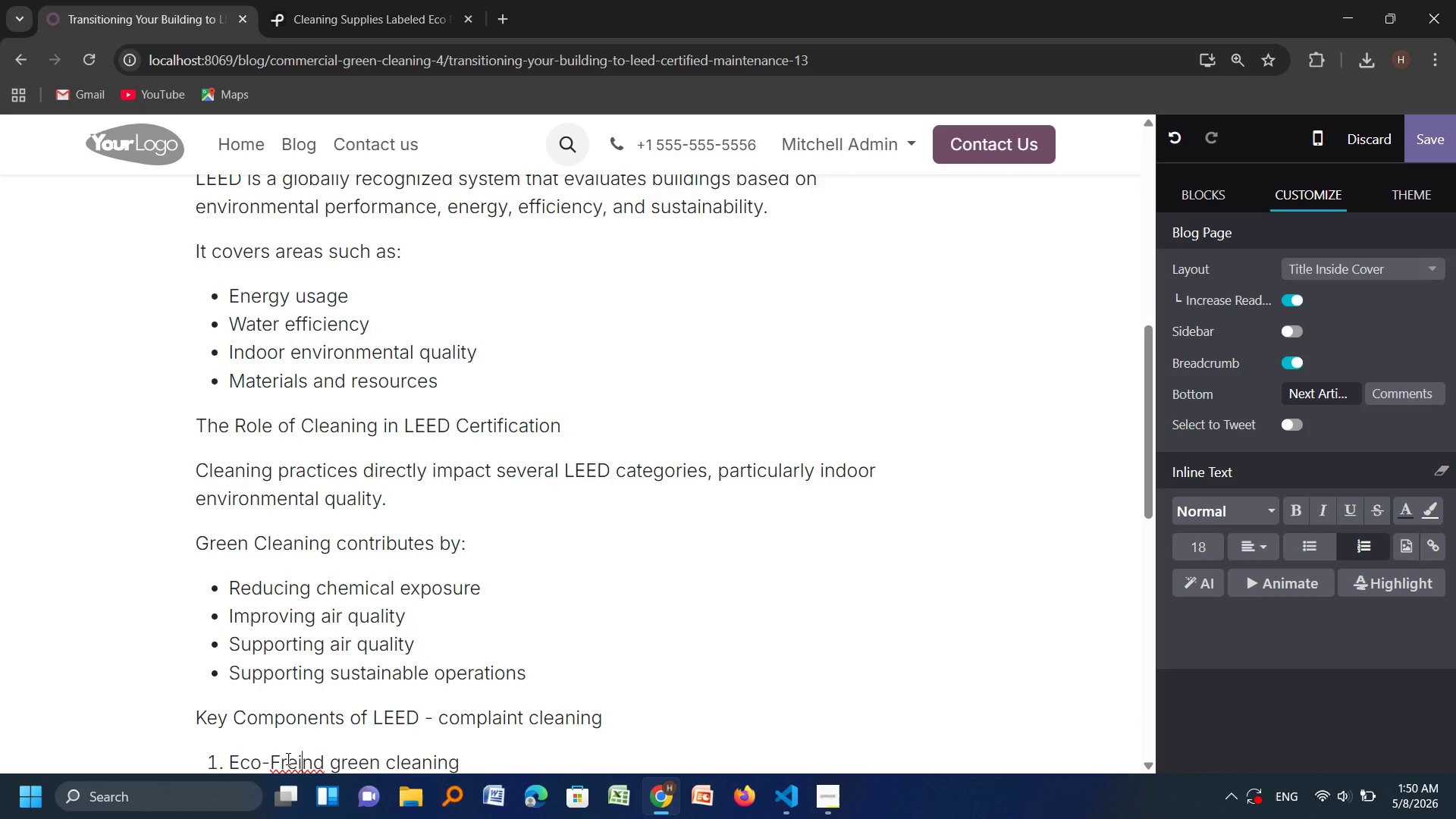 
key(ArrowRight)
 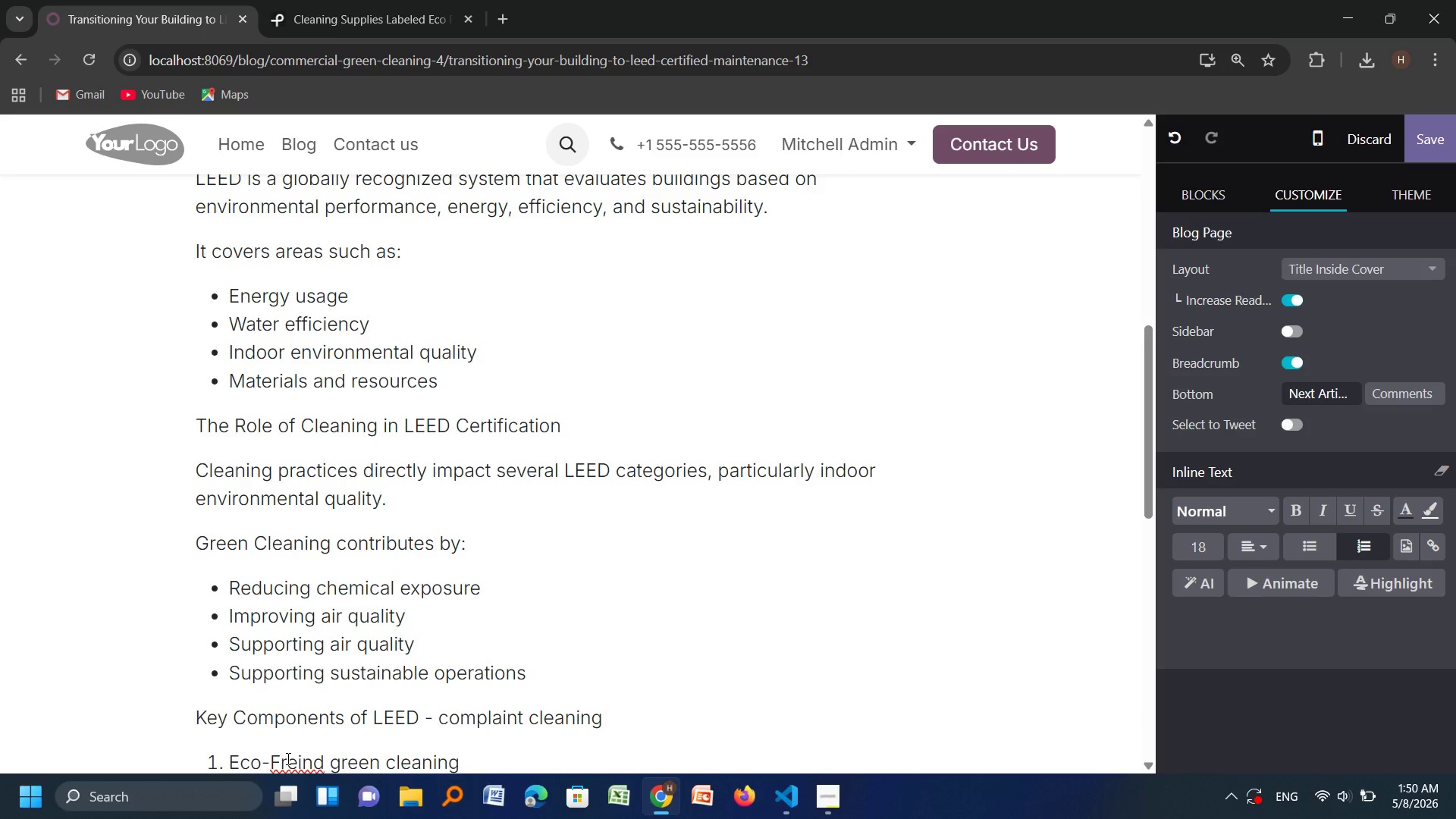 
key(Backspace)
 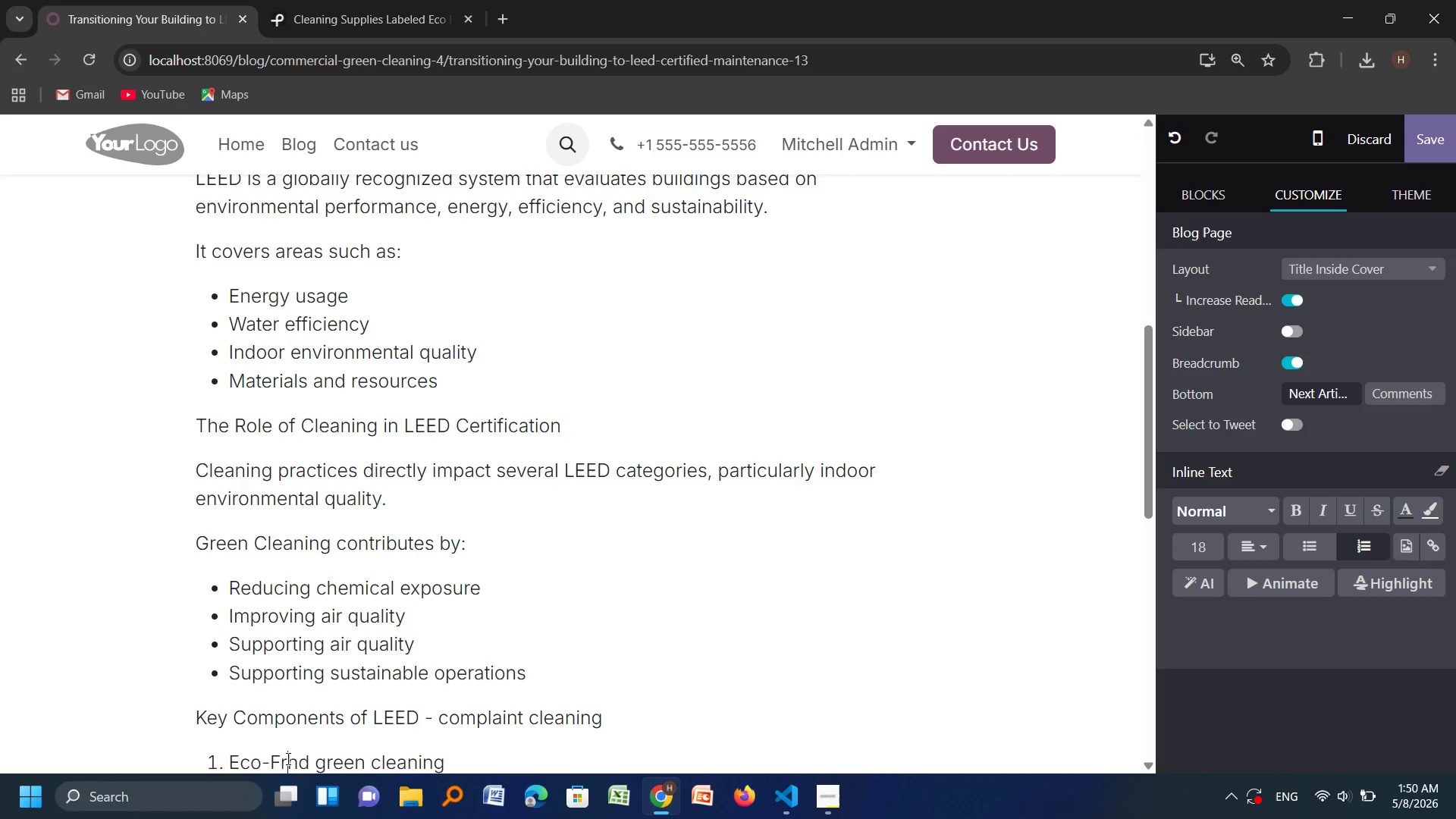 
key(Backspace)
 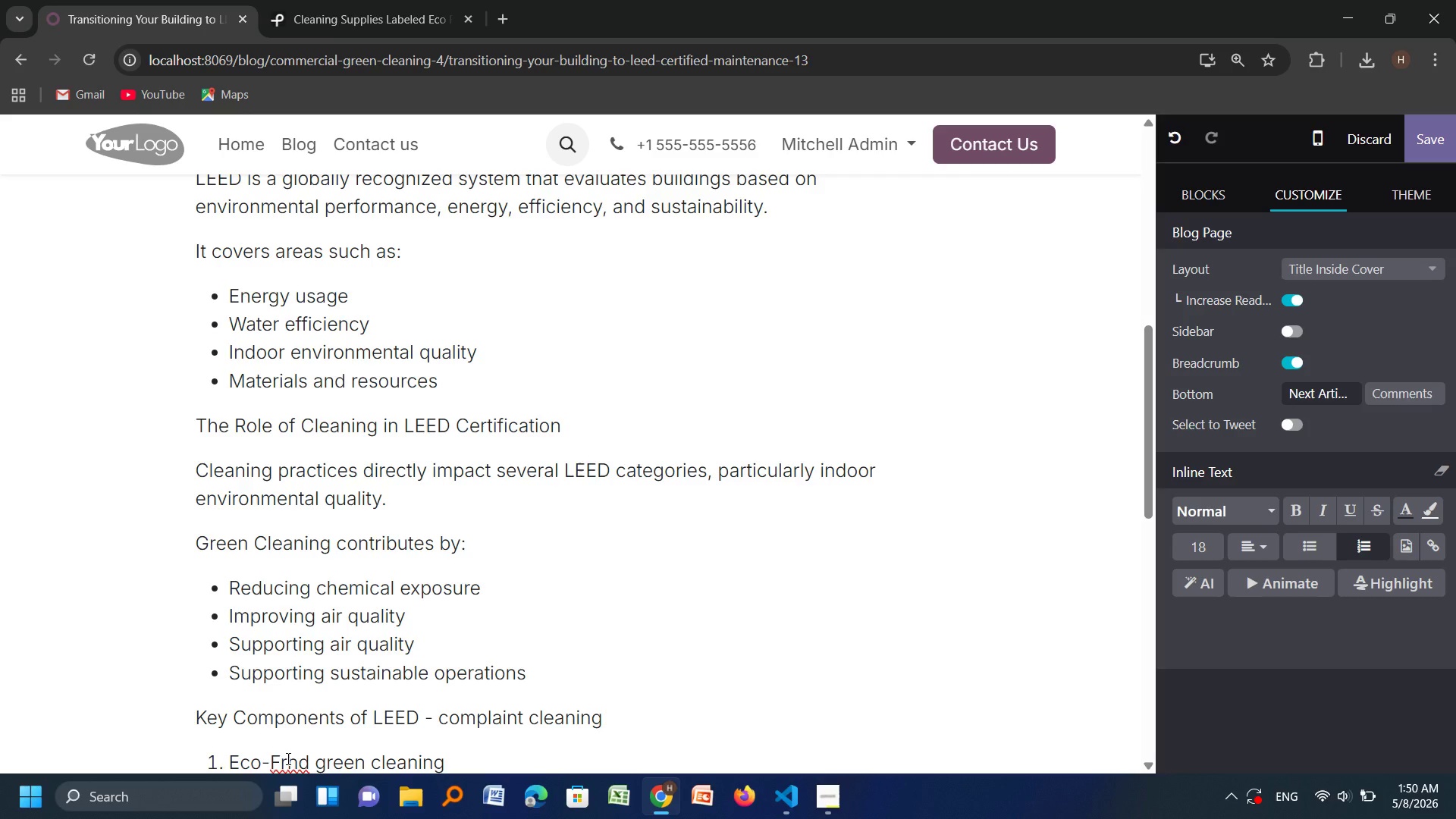 
wait(8.69)
 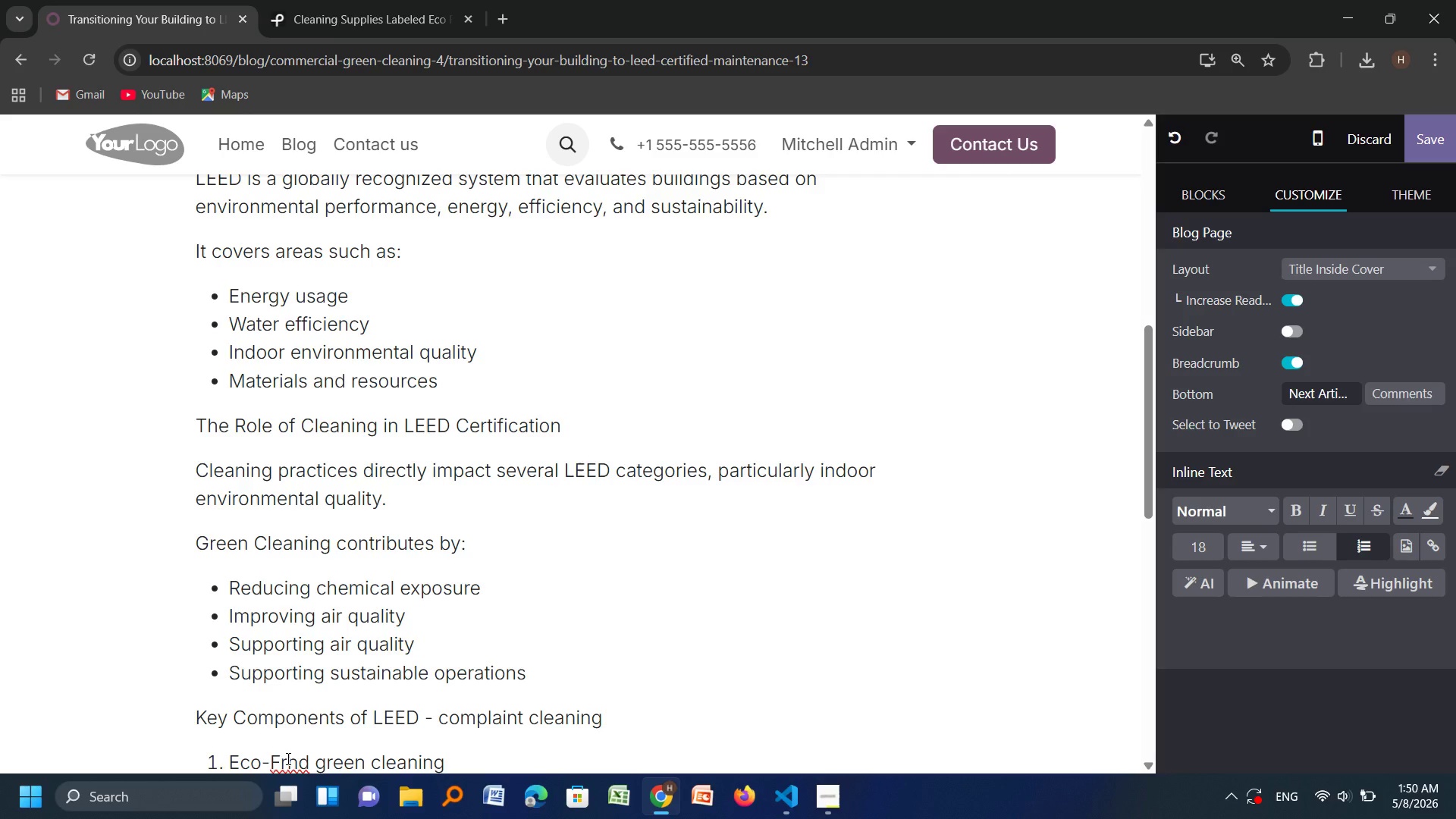 
type(ie)
 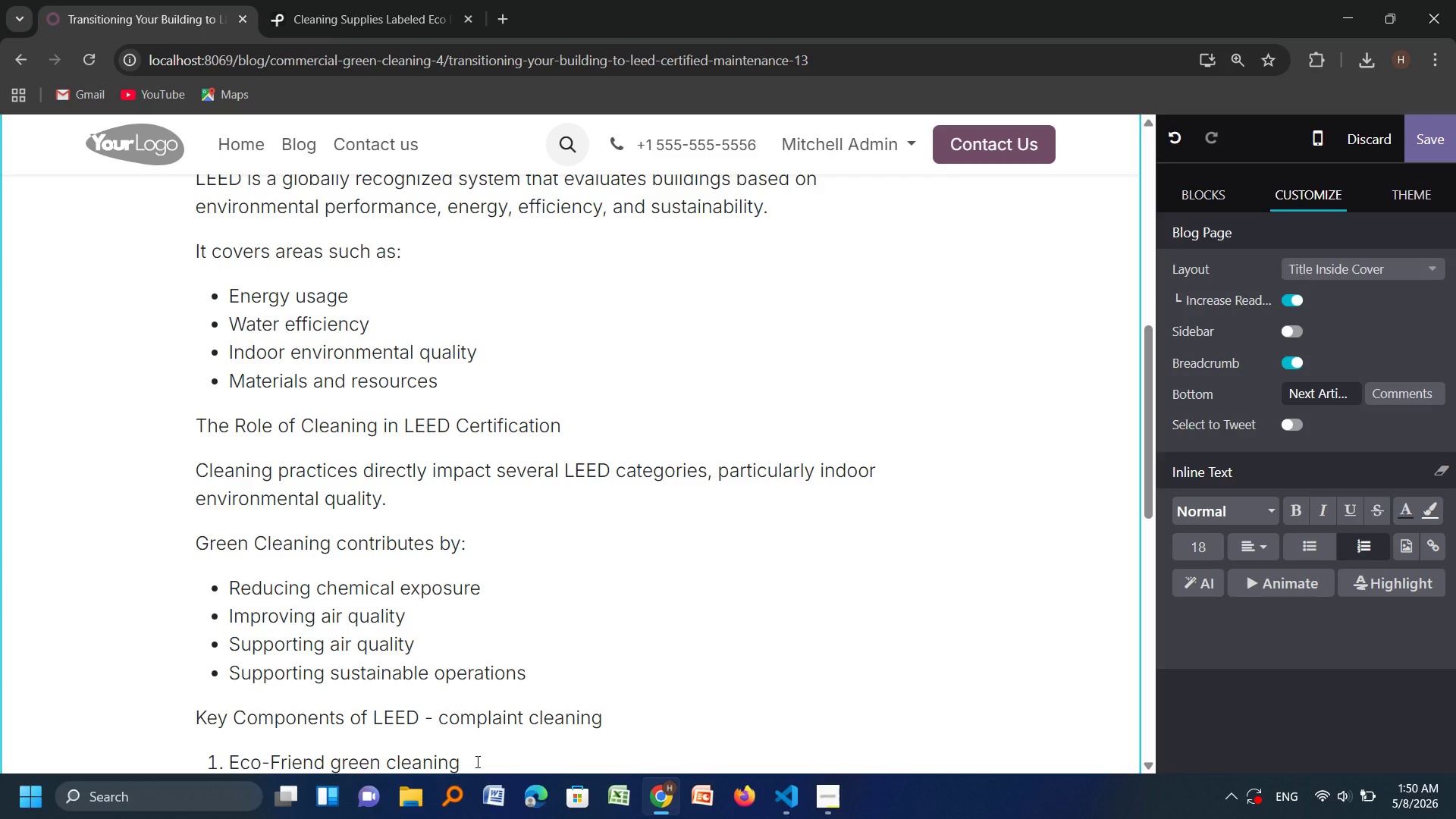 
wait(14.2)
 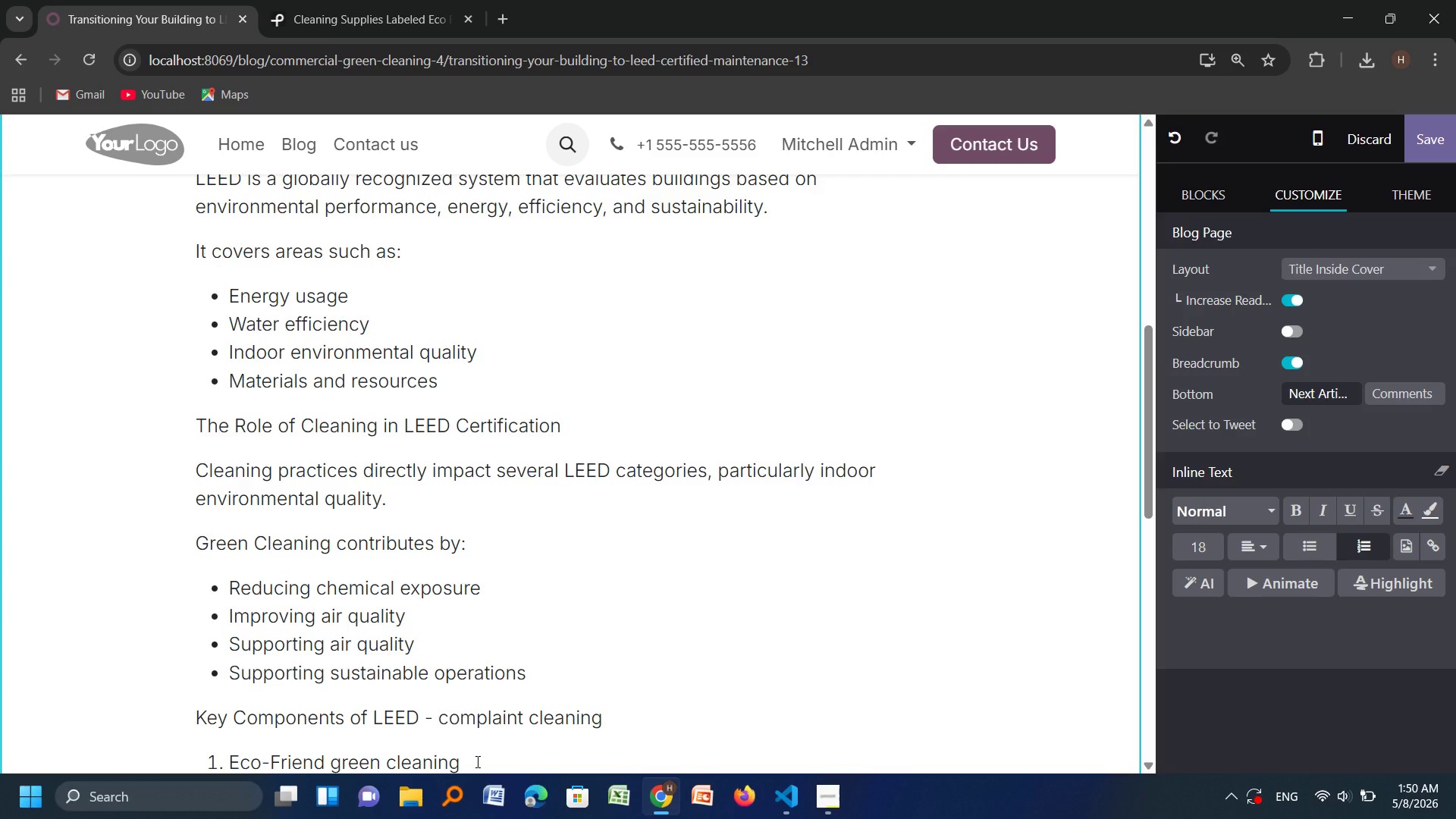 
key(Backspace)
key(Backspace)
key(Backspace)
key(Backspace)
type(Frien)
 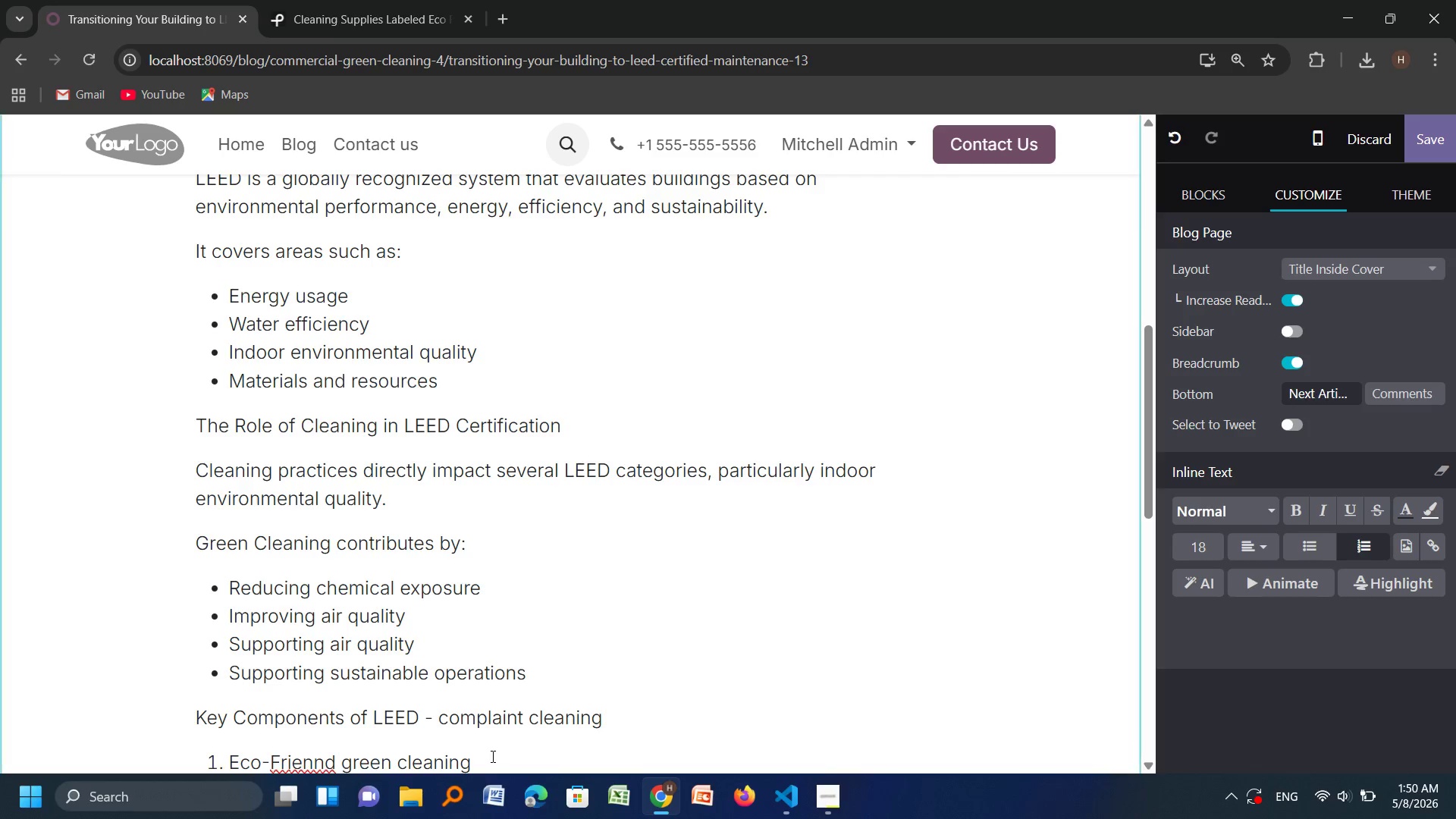 
left_click_drag(start_coordinate=[483, 756], to_coordinate=[344, 667])
 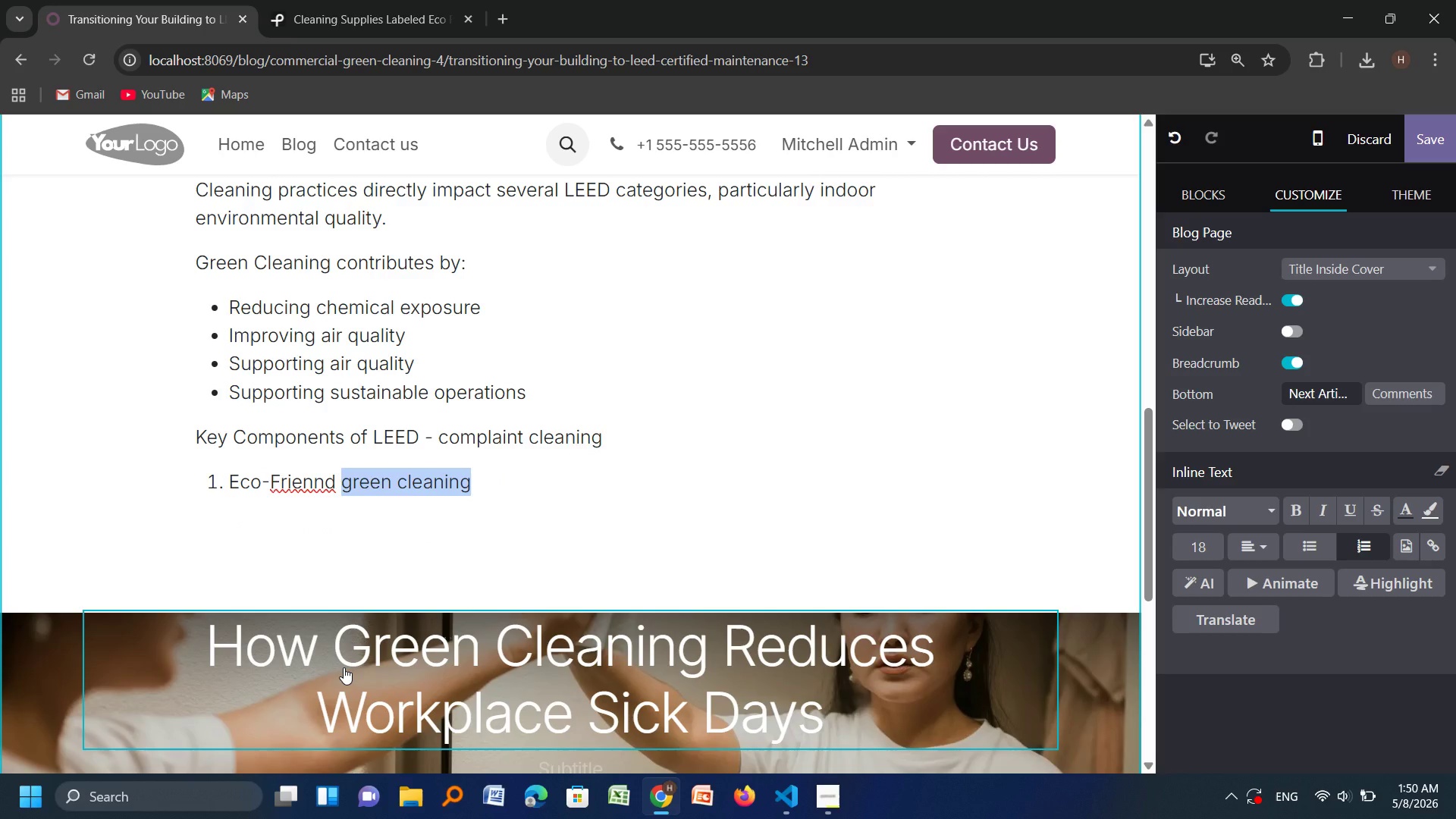 
type(Producst)
key(Backspace)
key(Backspace)
key(Backspace)
type(cts)
 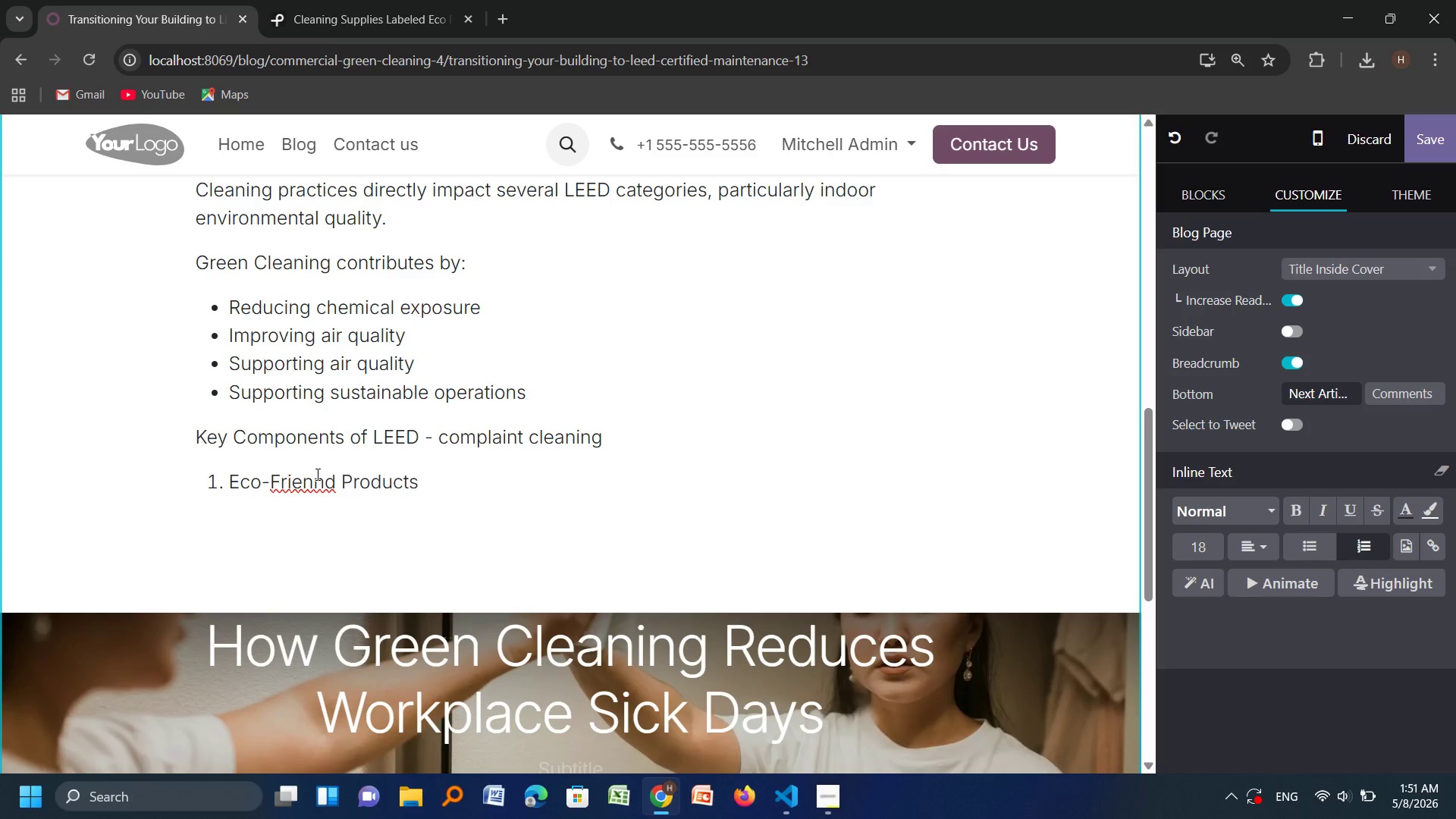 
left_click([316, 474])
 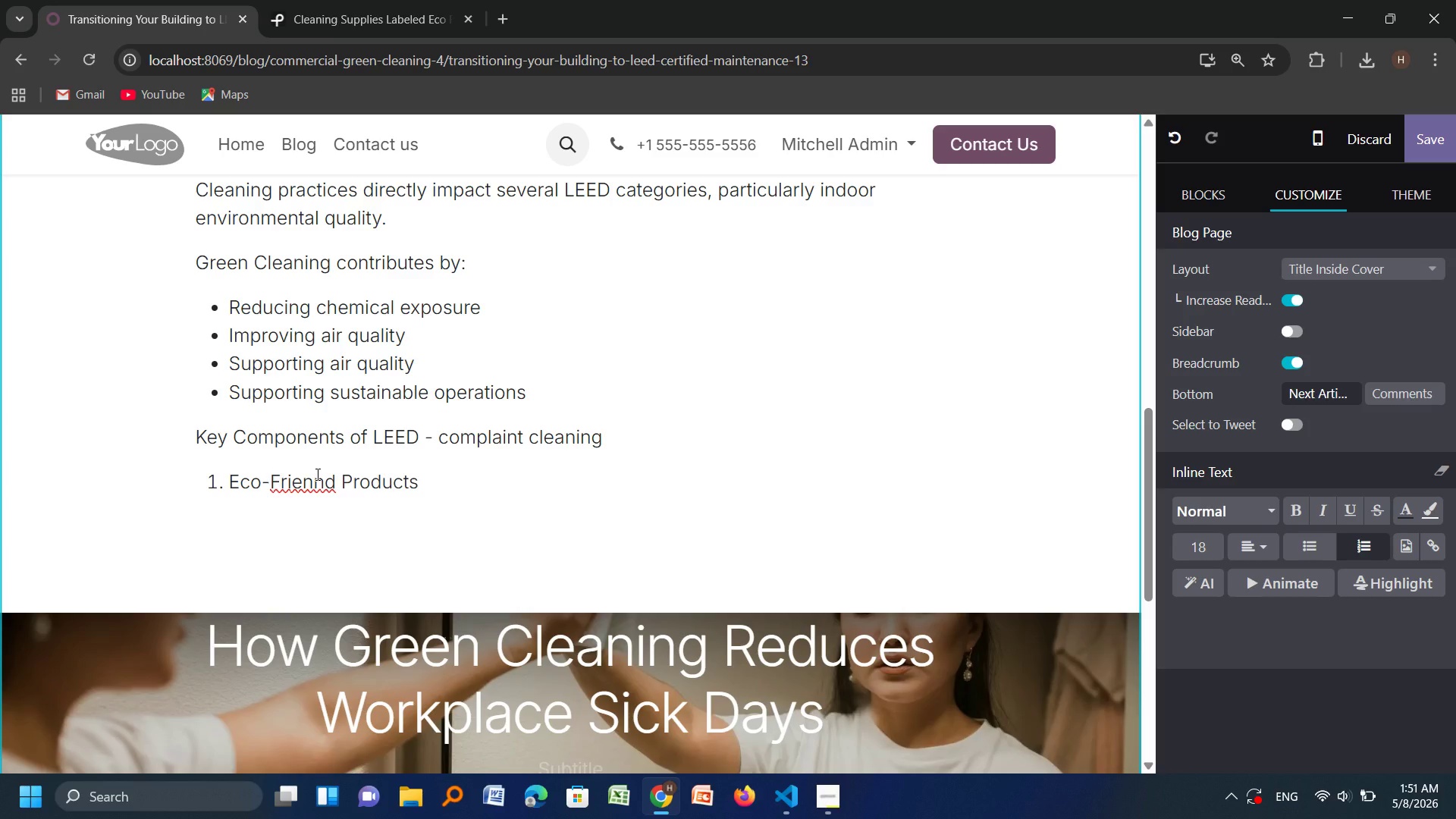 
key(Backspace)
 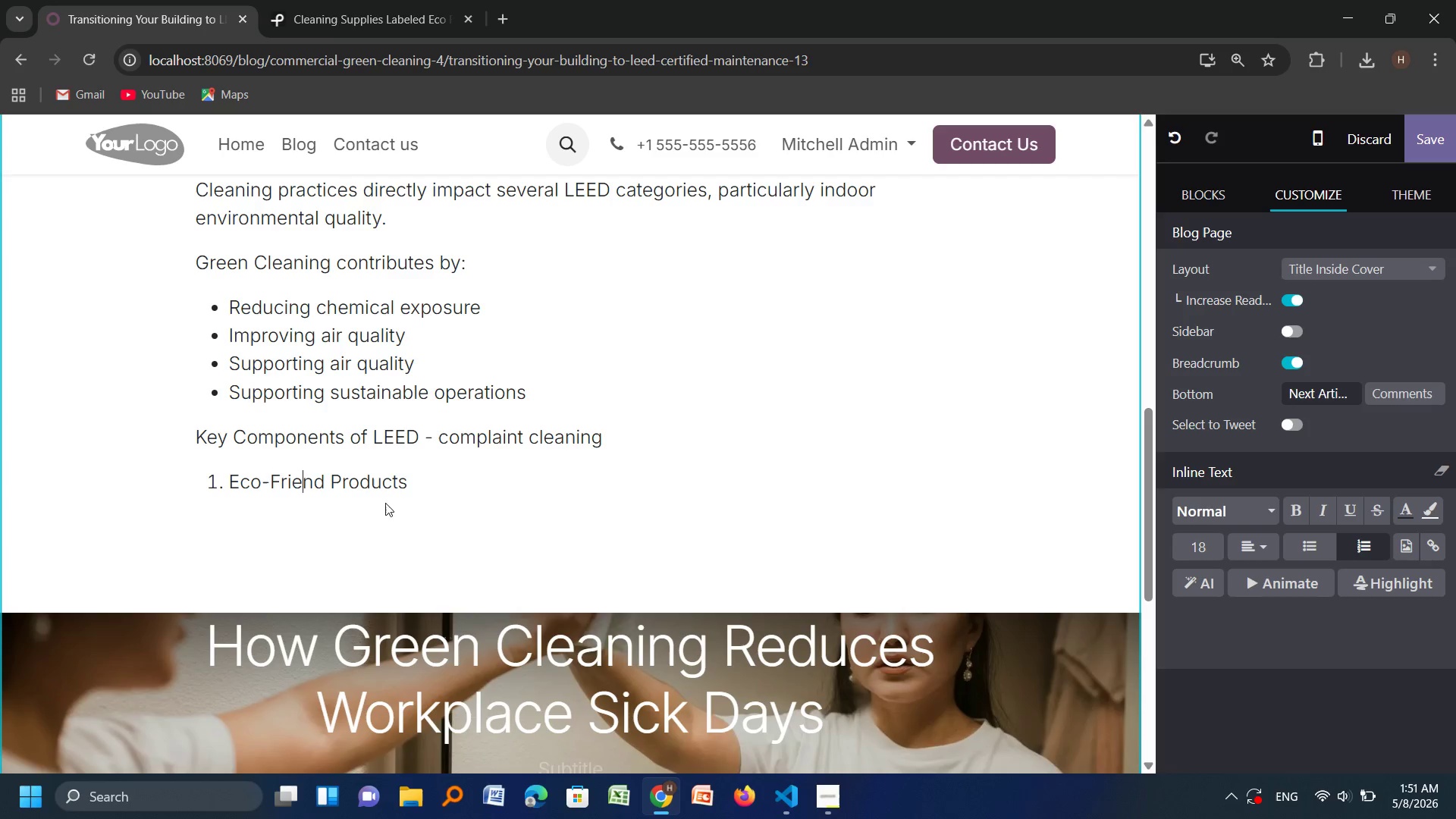 
wait(5.95)
 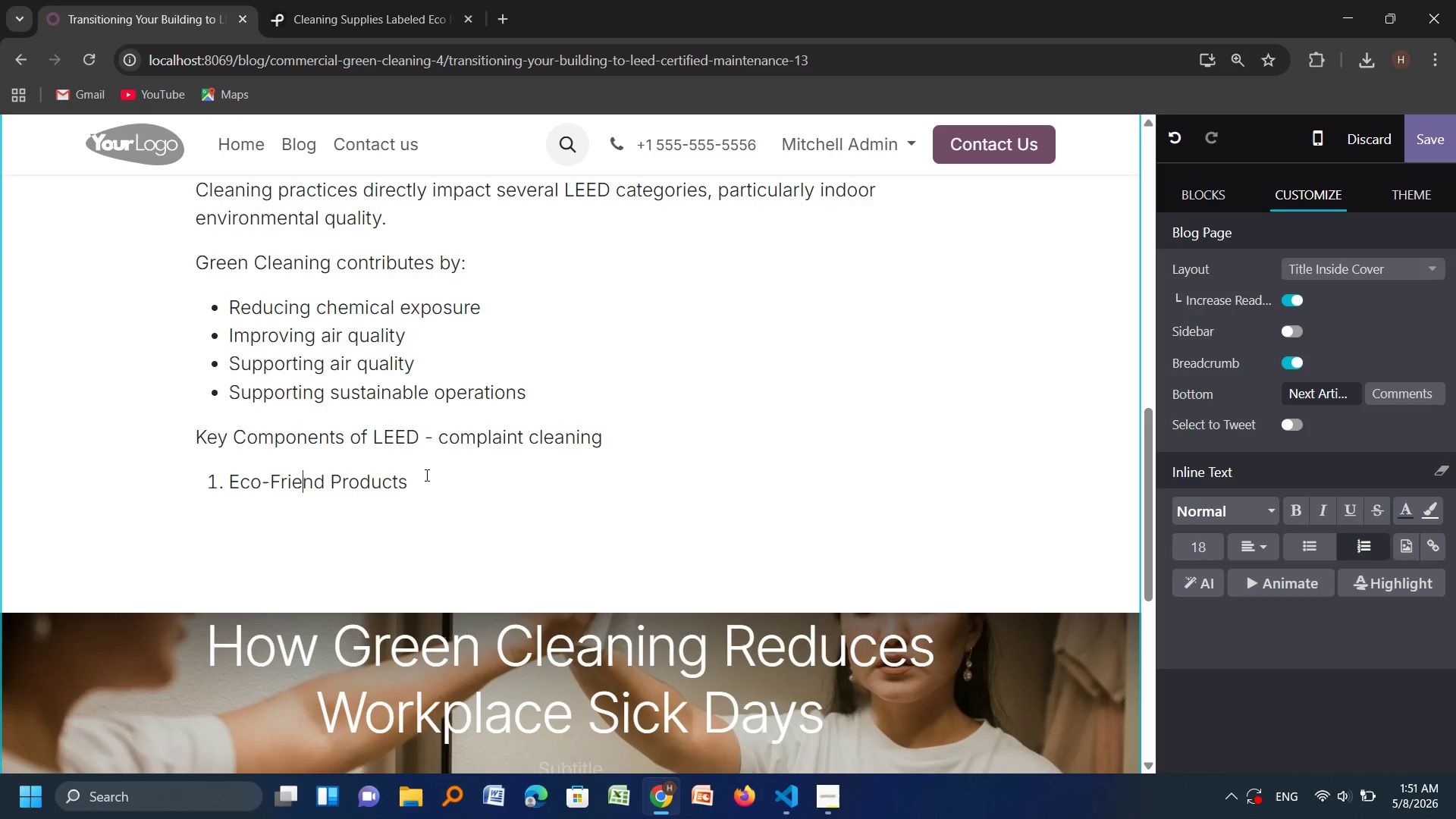 
left_click([423, 479])
 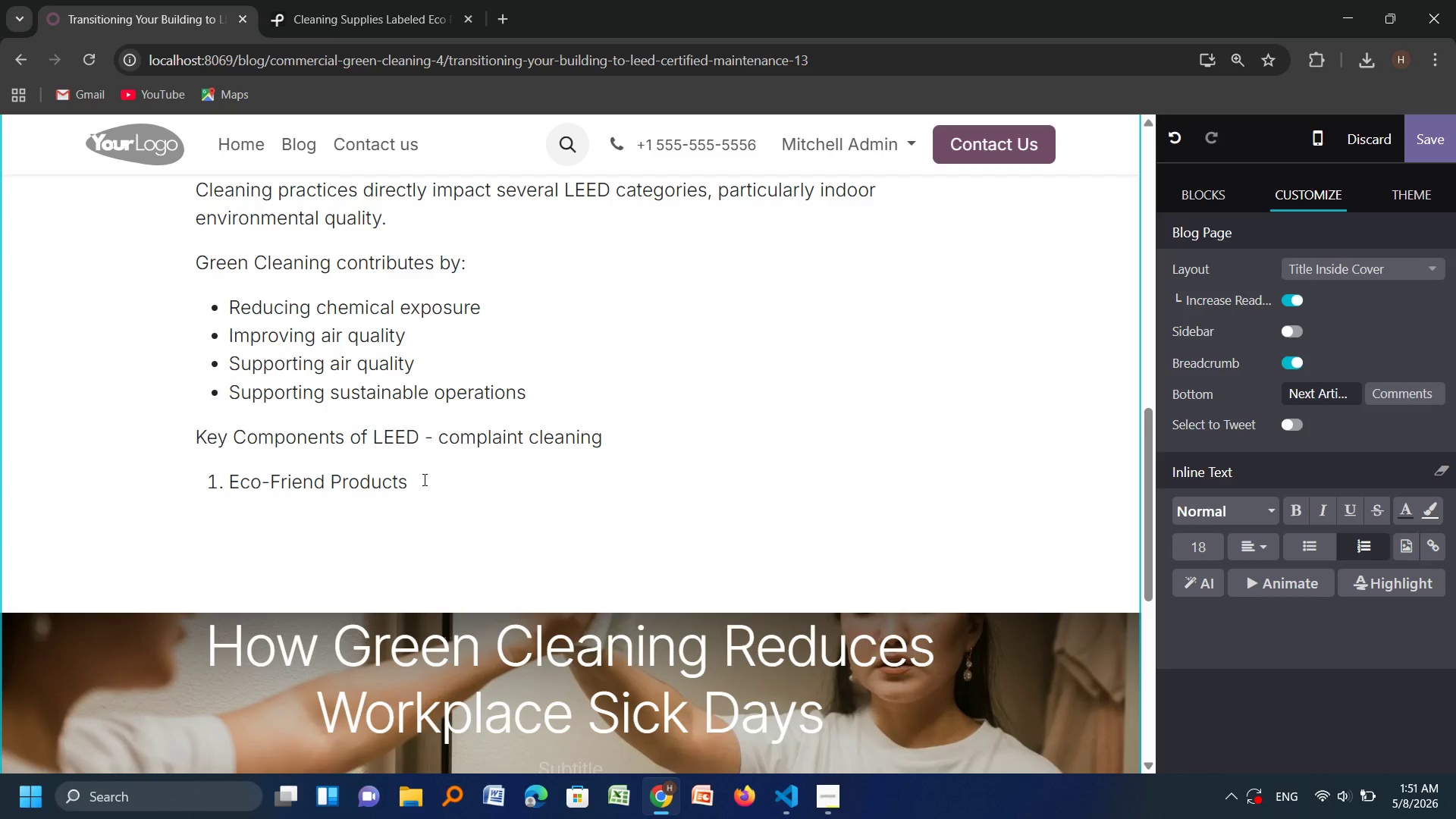 
key(Enter)
 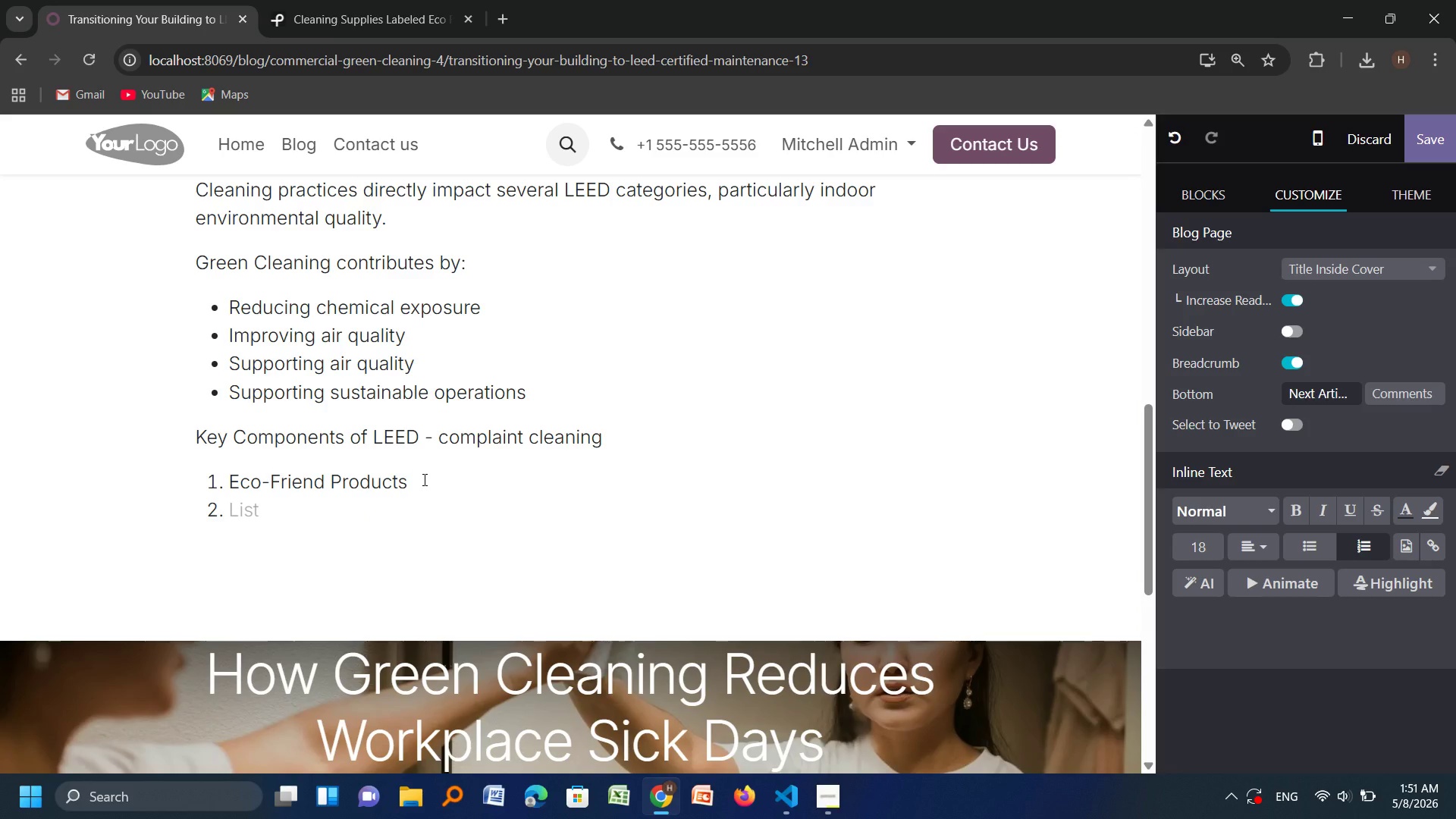 
key(Backspace)
type(USING CRTIFIED GREEN CLEANING )
 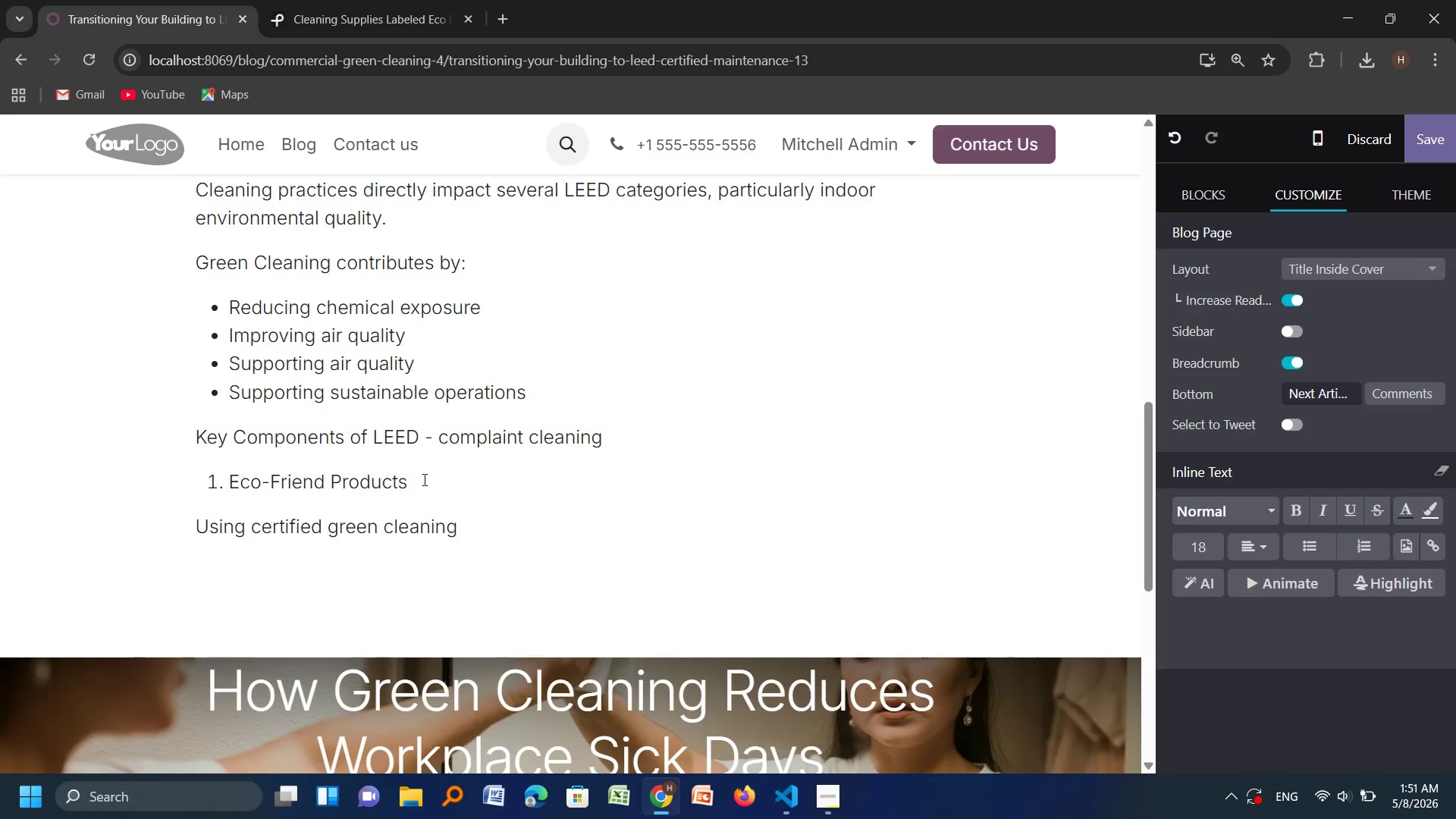 
hold_key(key=CapsLock, duration=0.33)
 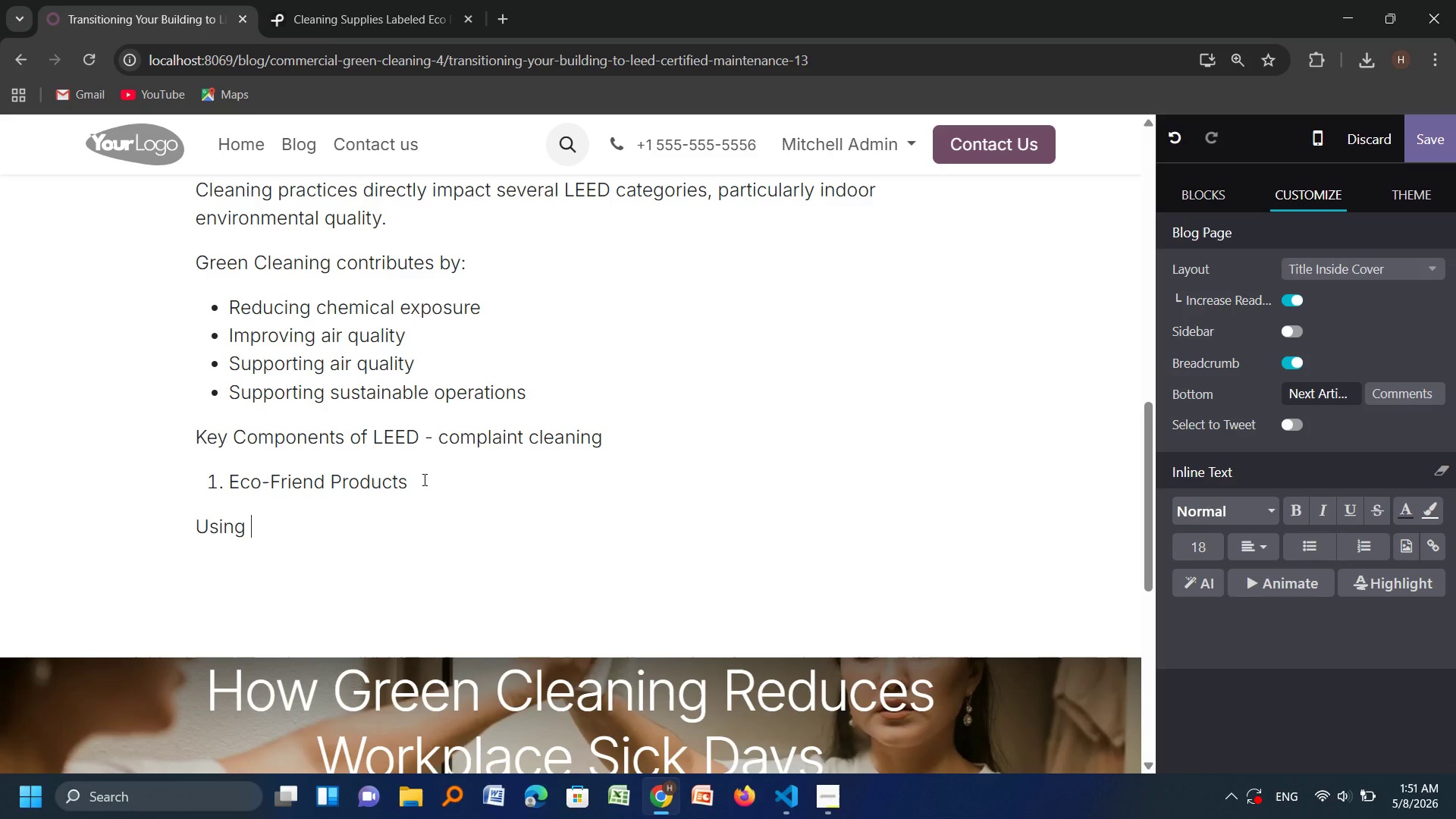 
wait(7.34)
 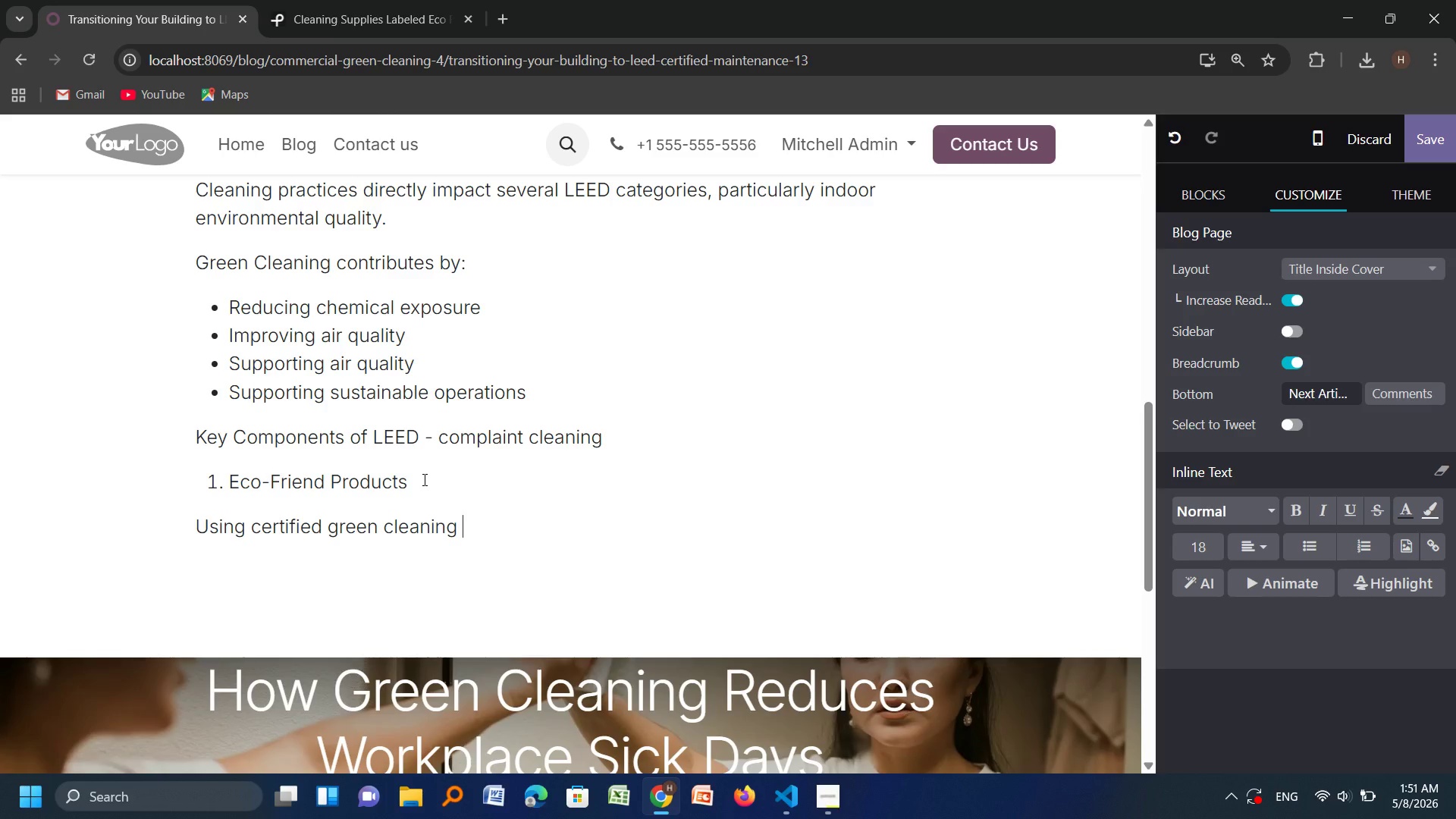 
type(products helps)
 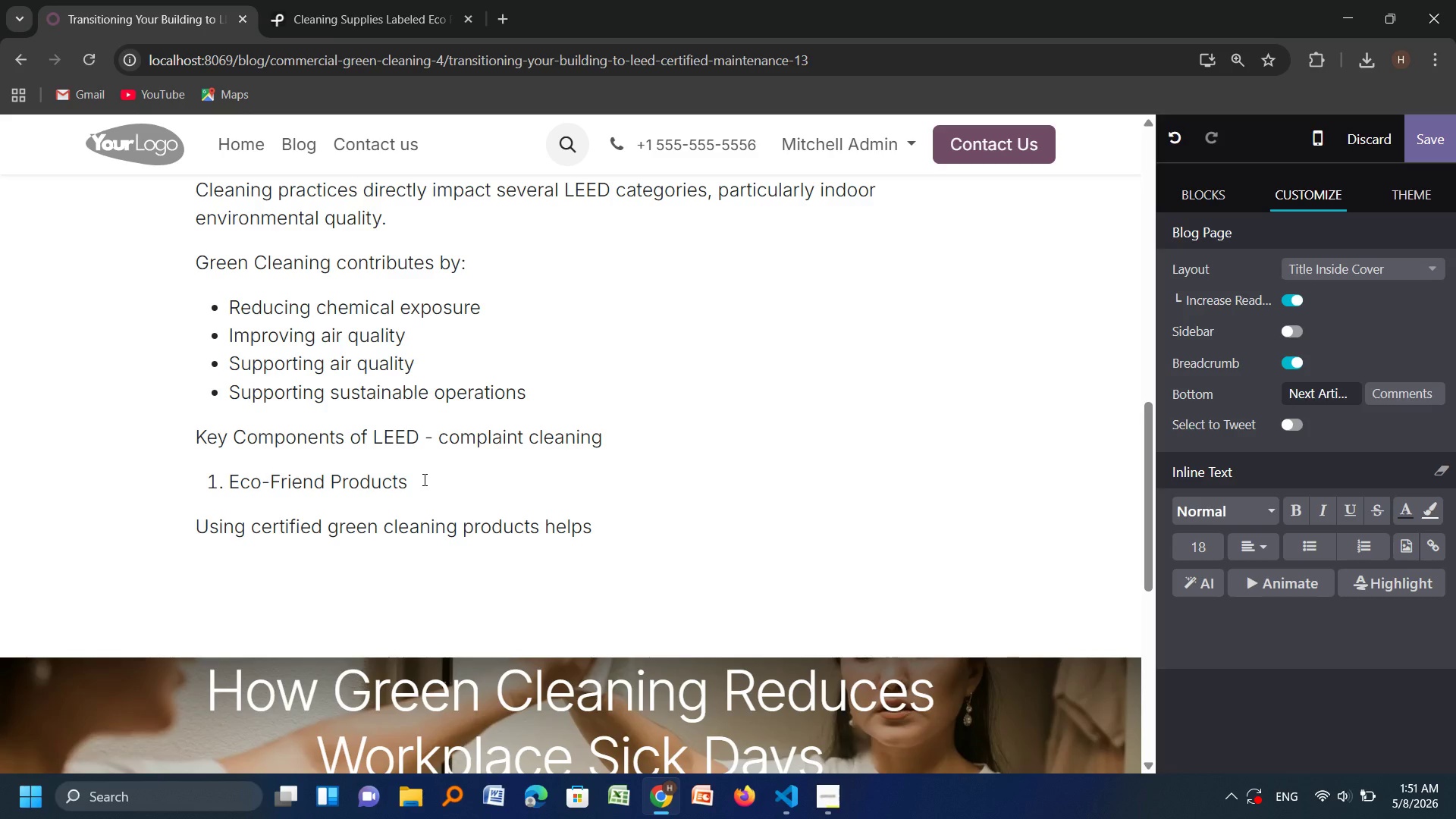 
hold_key(key=Space, duration=0.31)
 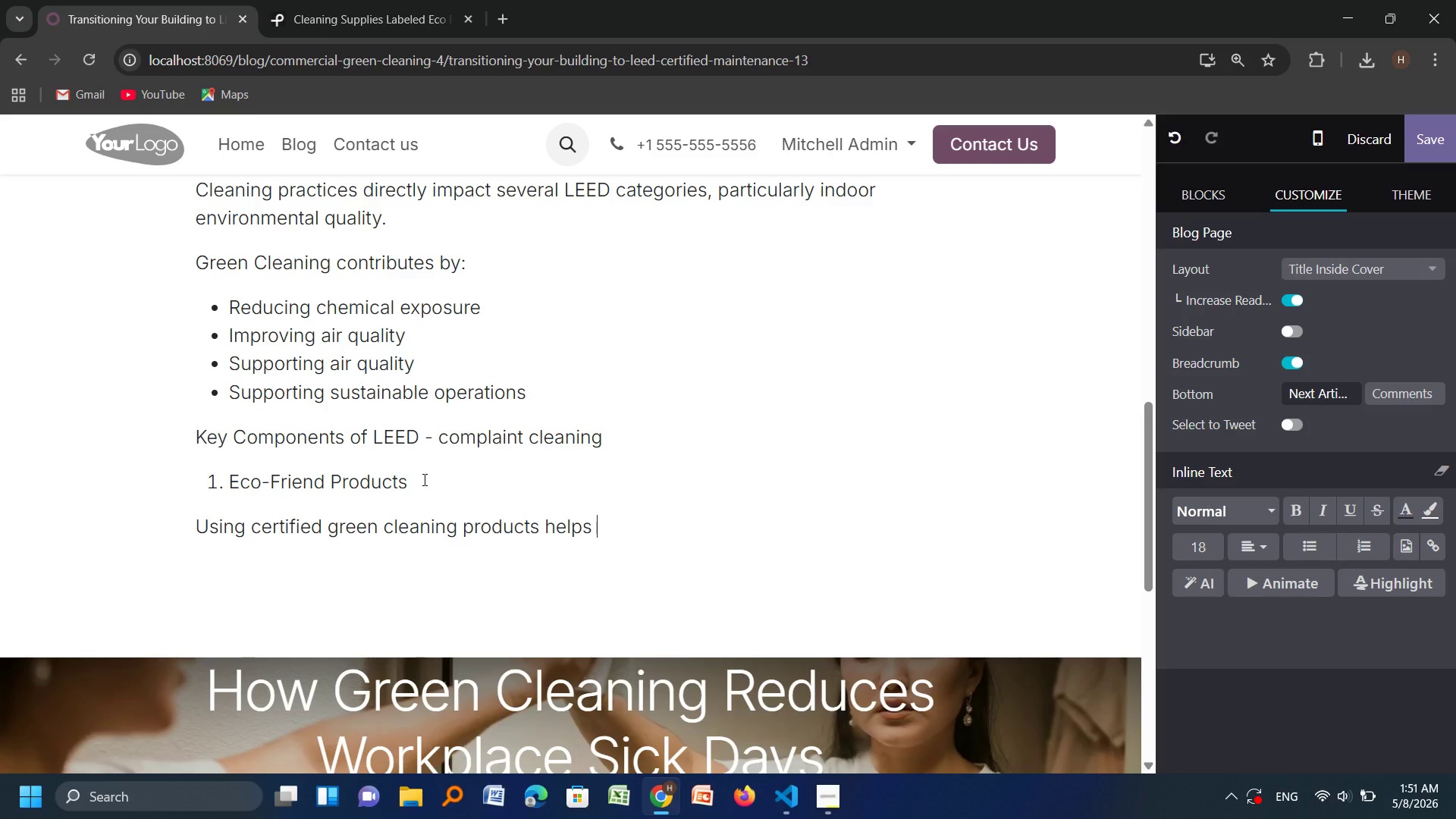 
type(reduce)
 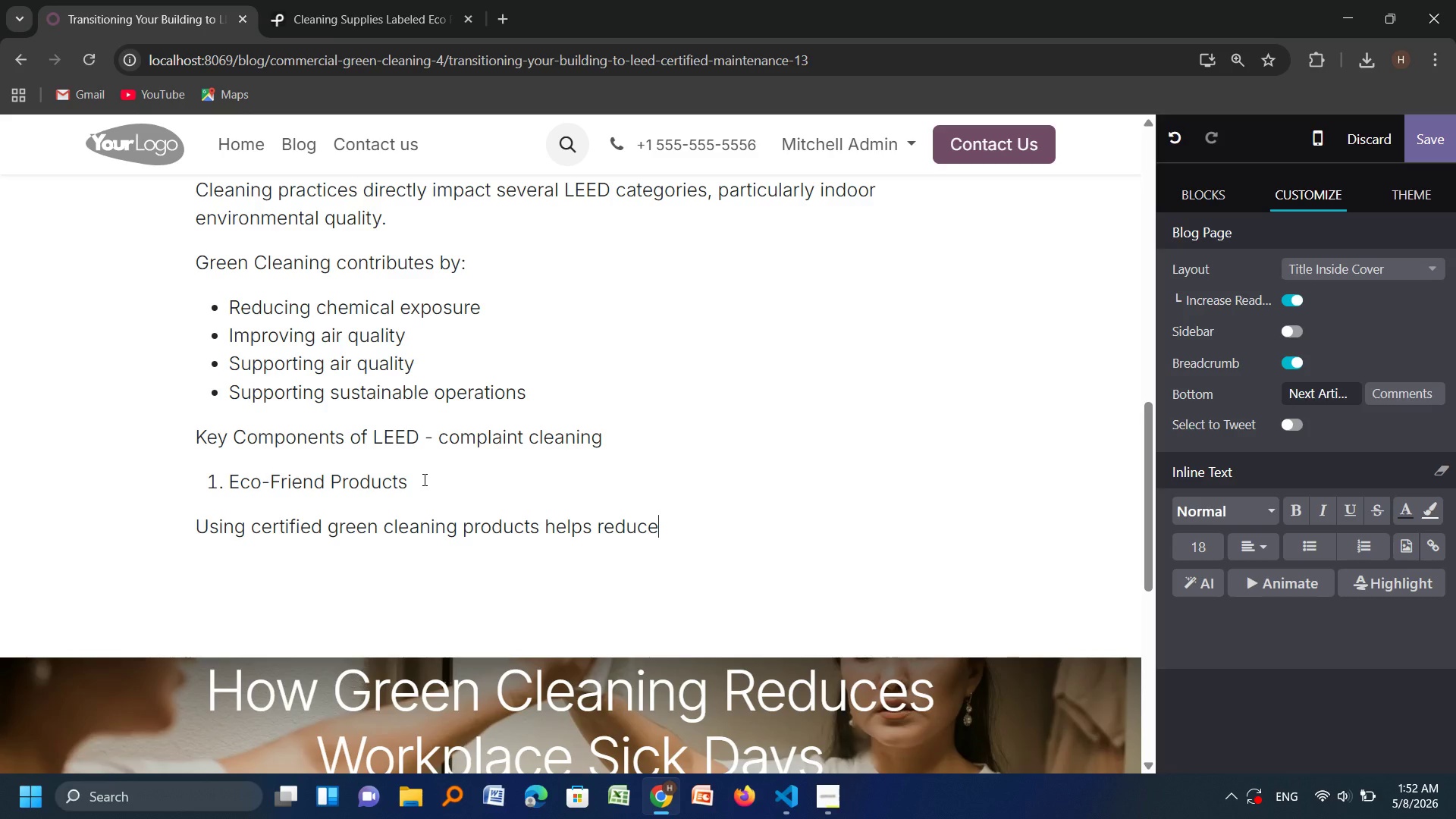 
wait(13.72)
 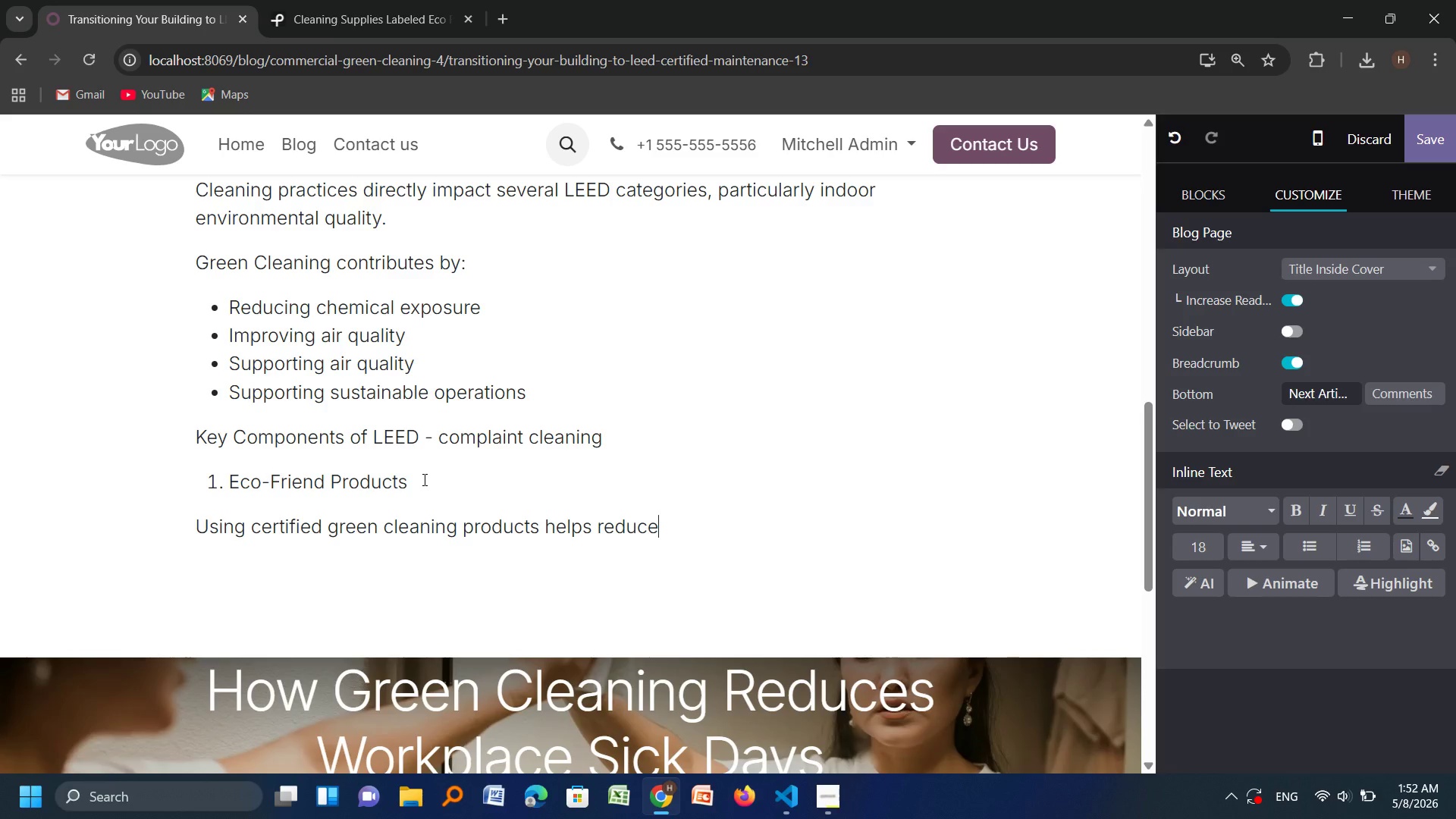 
type( envinaynt)
key(Backspace)
key(Backspace)
key(Backspace)
key(Backspace)
key(Backspace)
 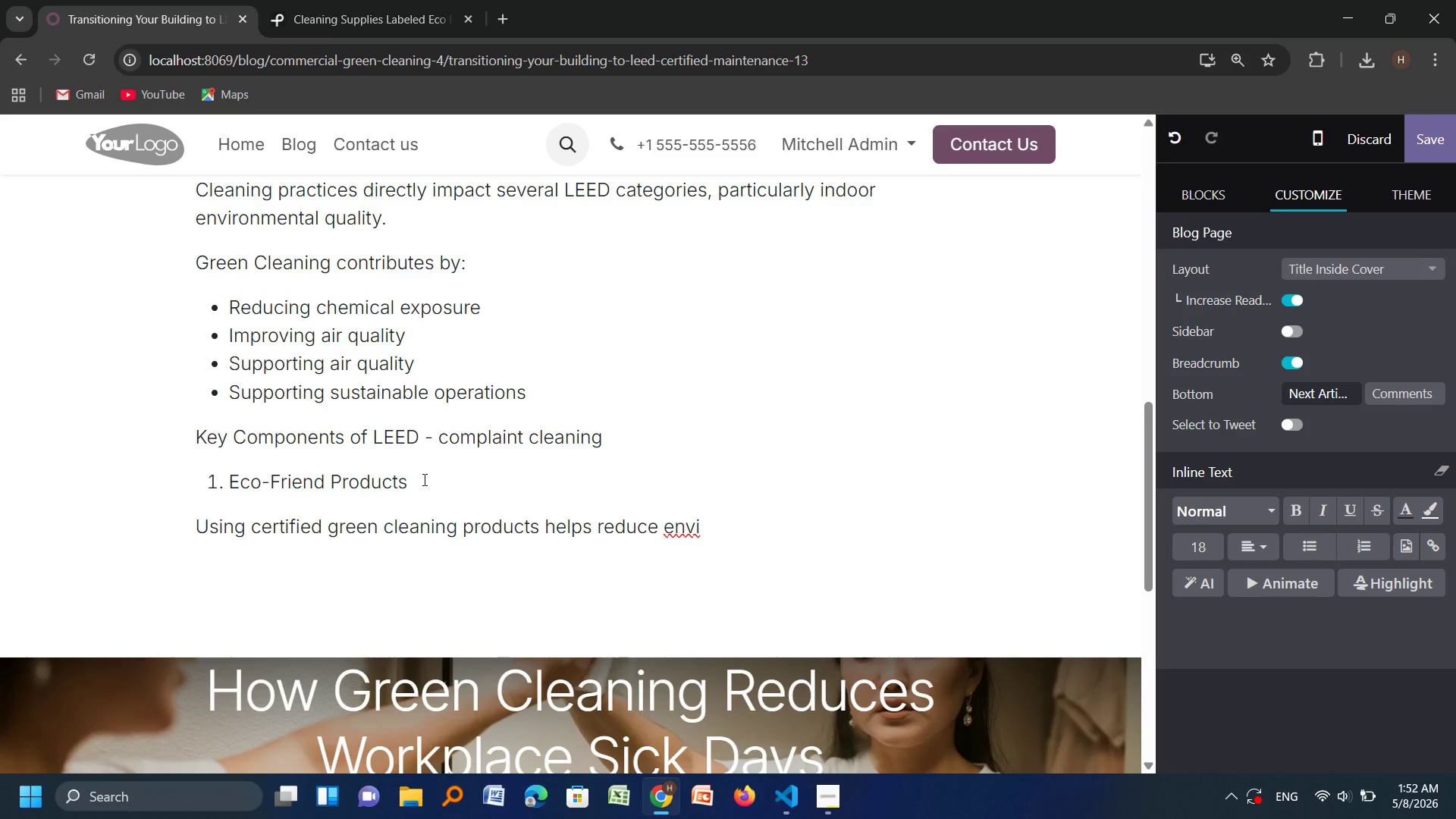 
type(romenatl)
key(Backspace)
type(al )
 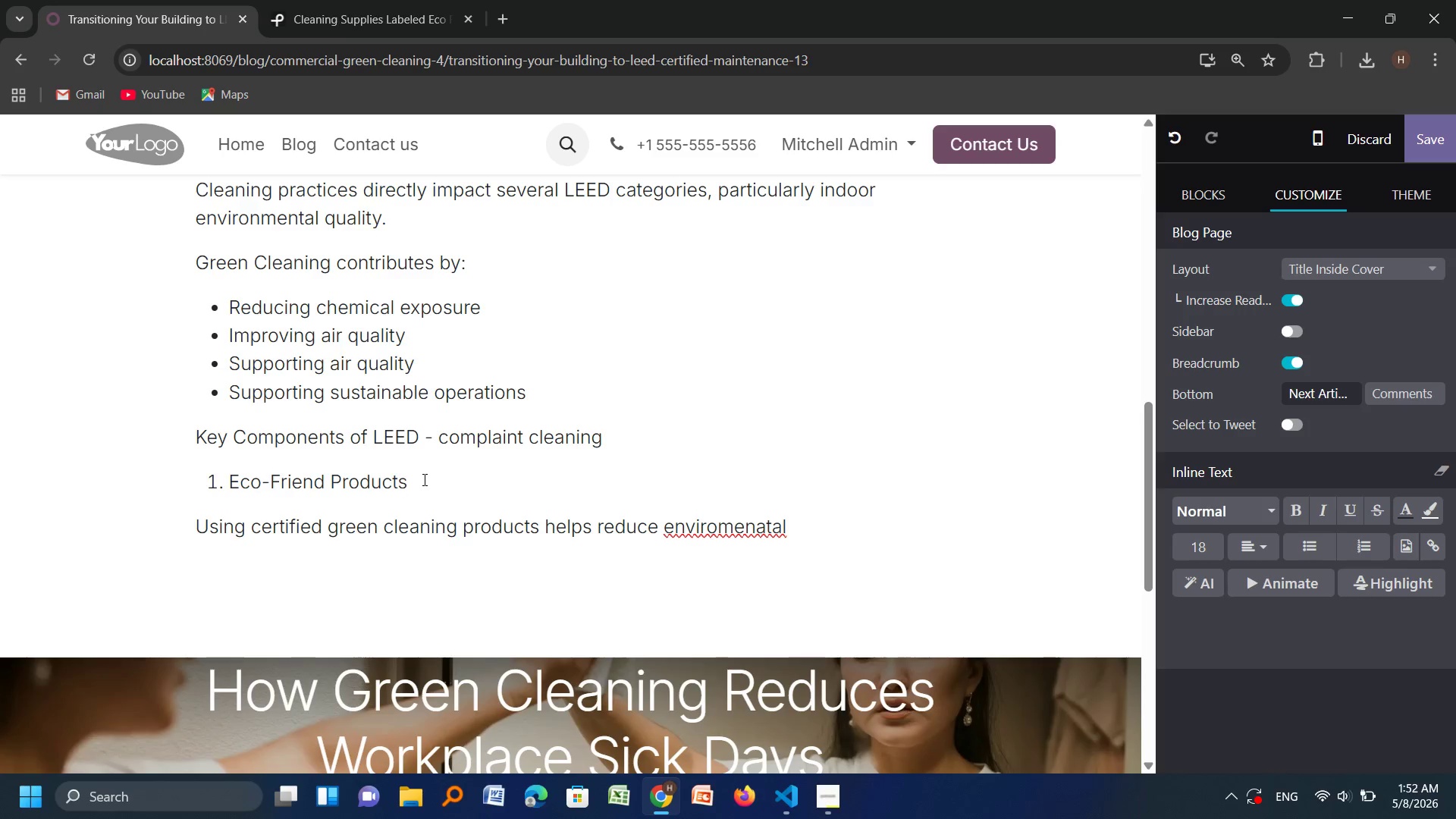 
wait(7.91)
 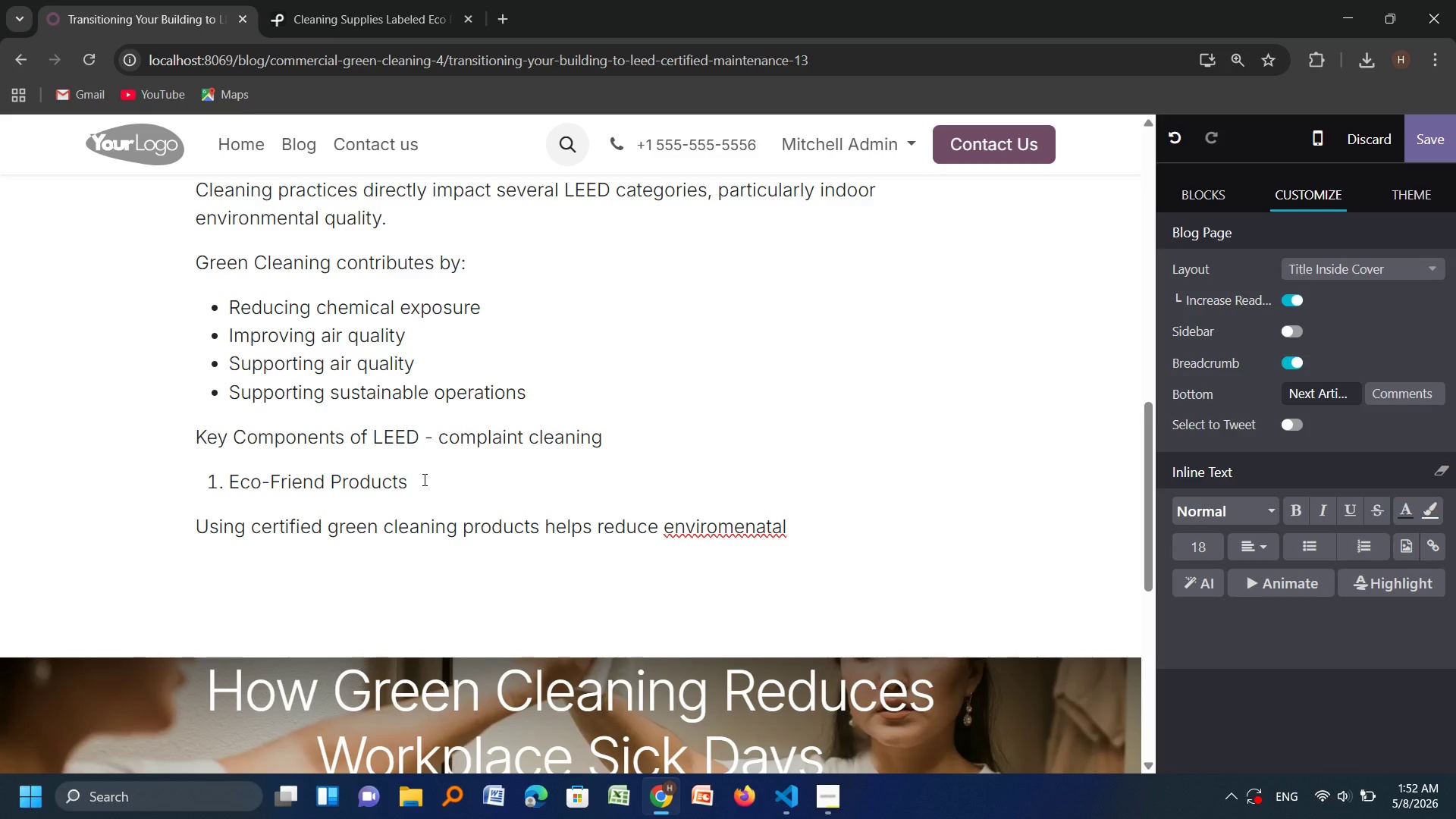 
type(impacy)
key(Backspace)
type(t)
 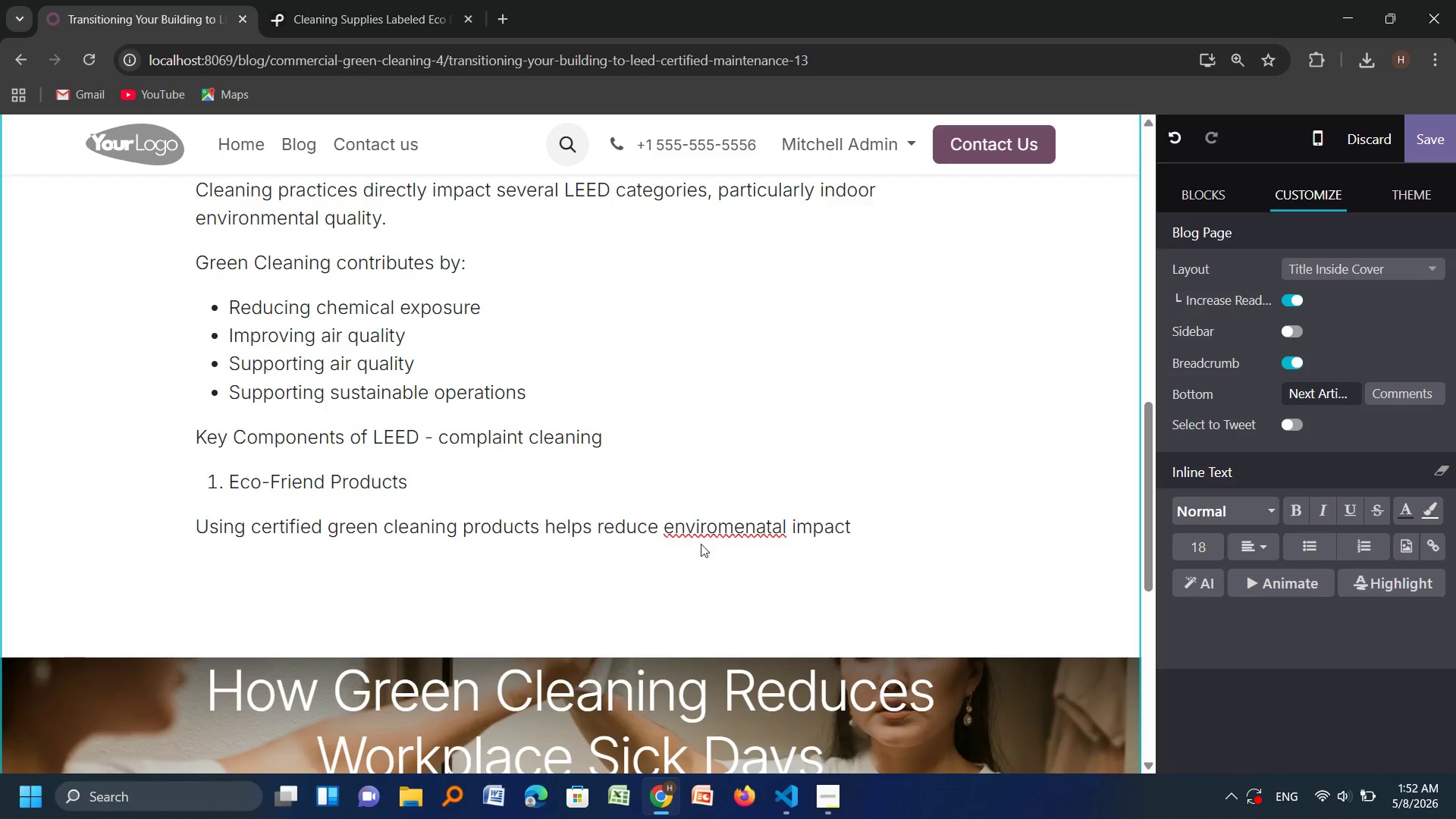 
wait(5.14)
 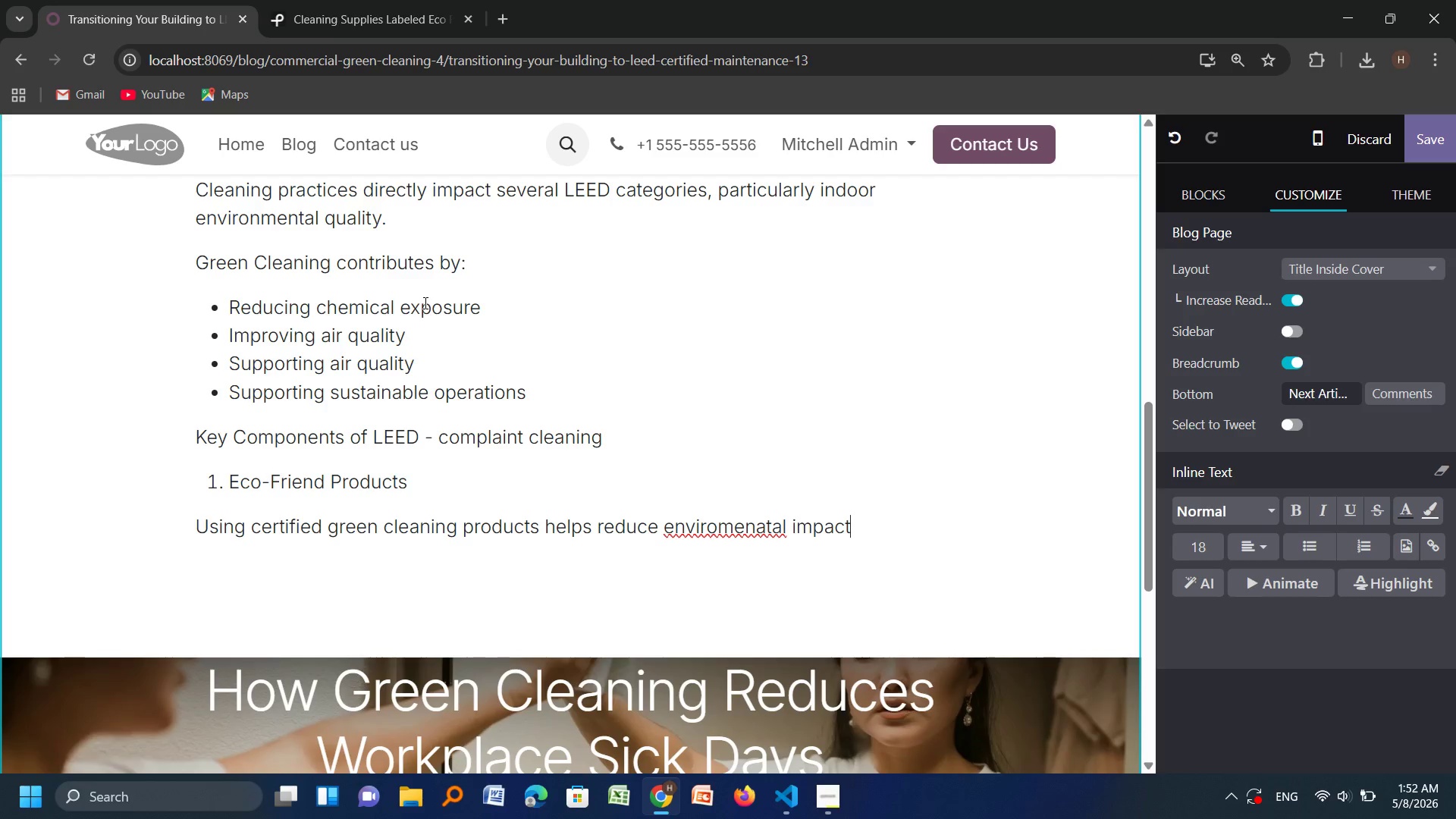 
key(Space)
 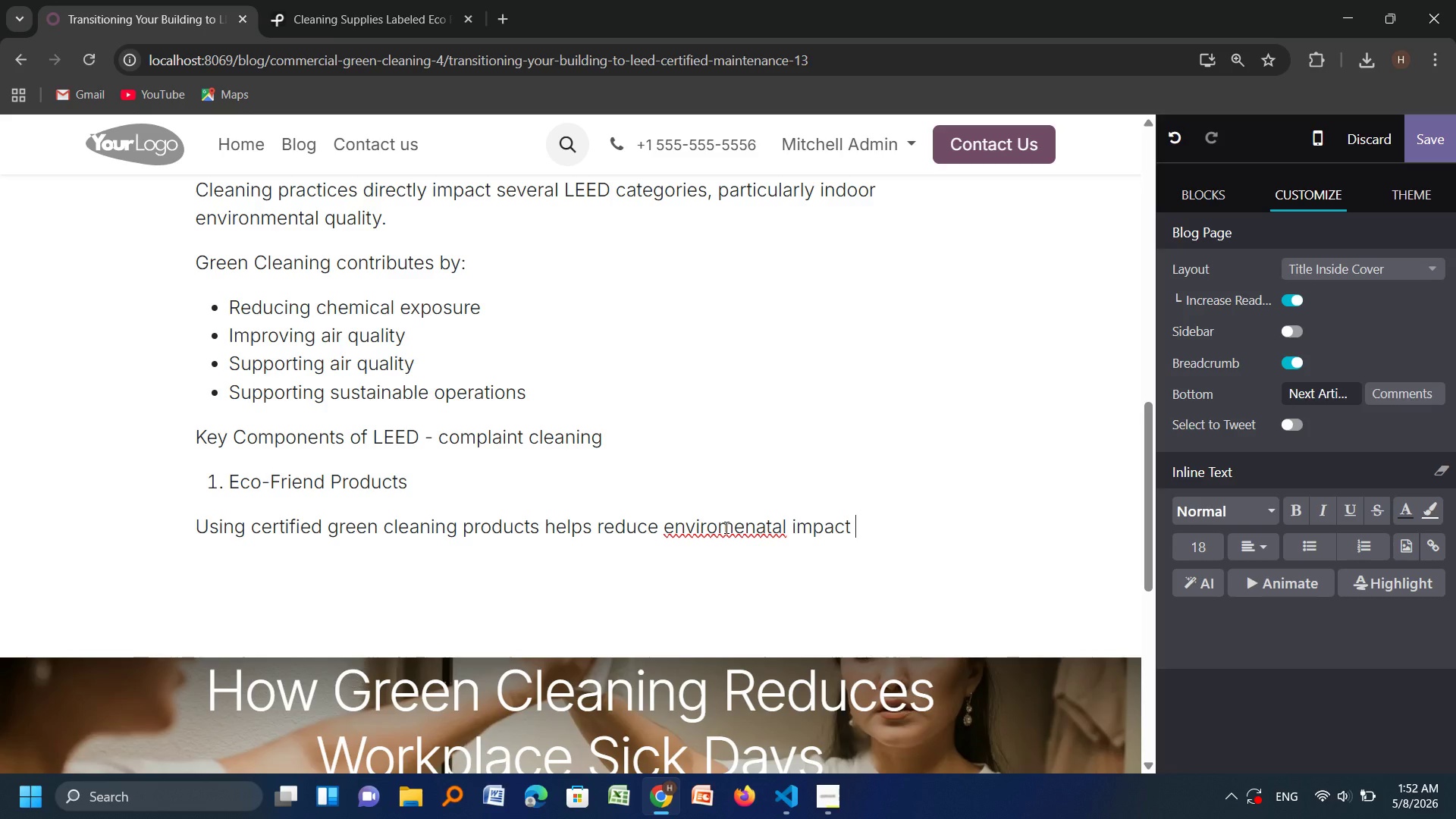 
right_click([725, 527])
 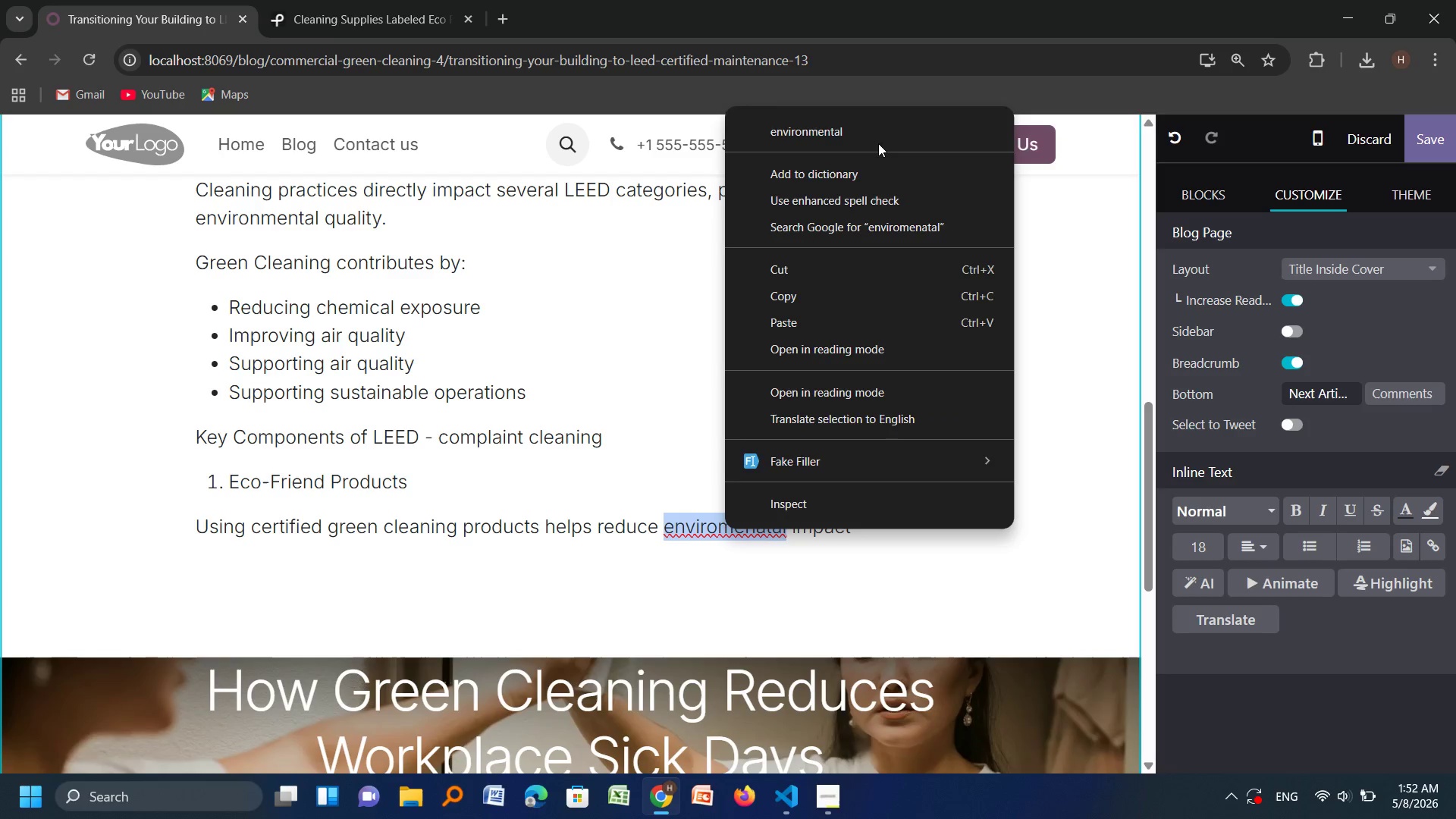 
left_click([878, 143])
 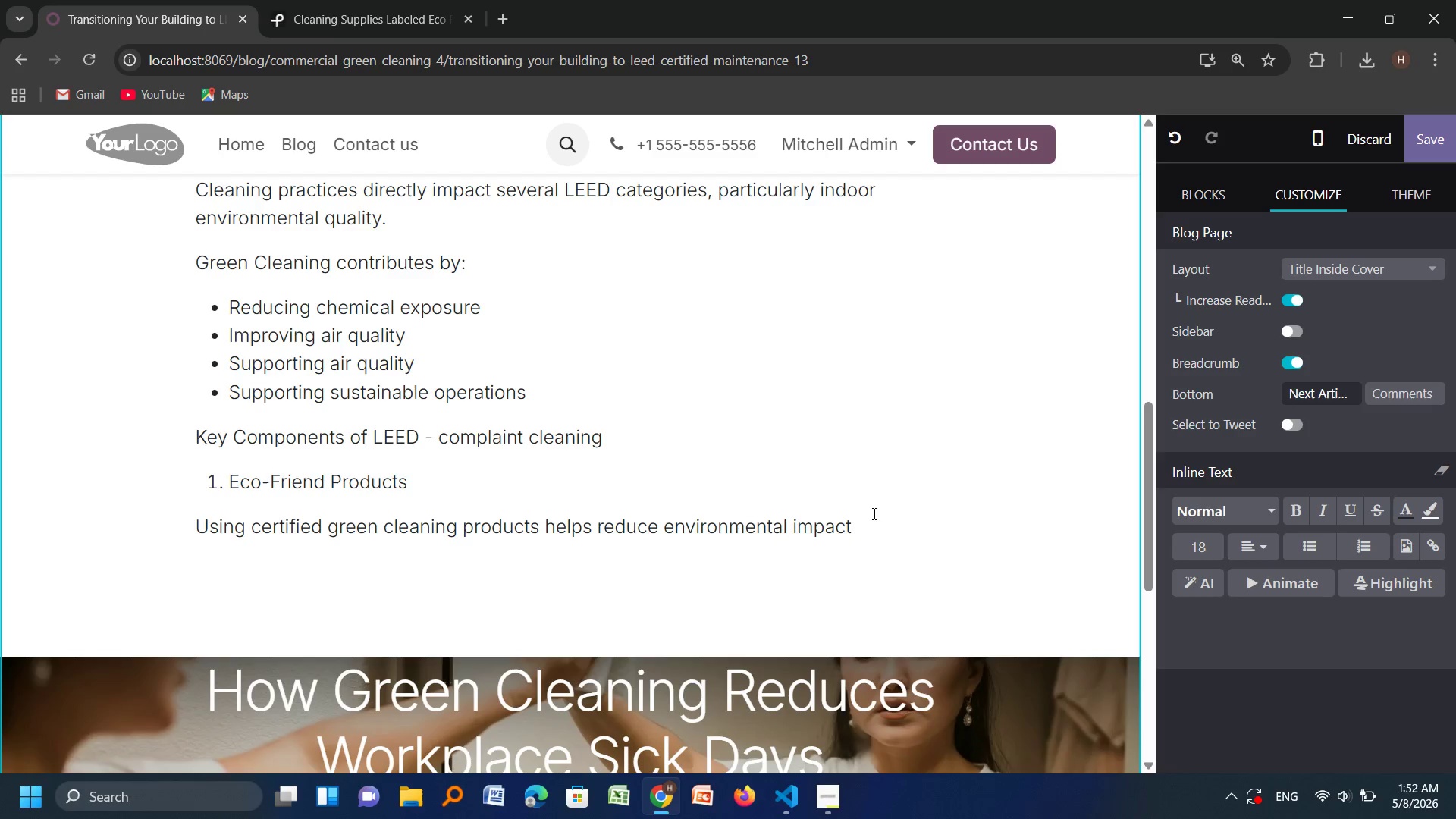 
left_click([871, 516])
 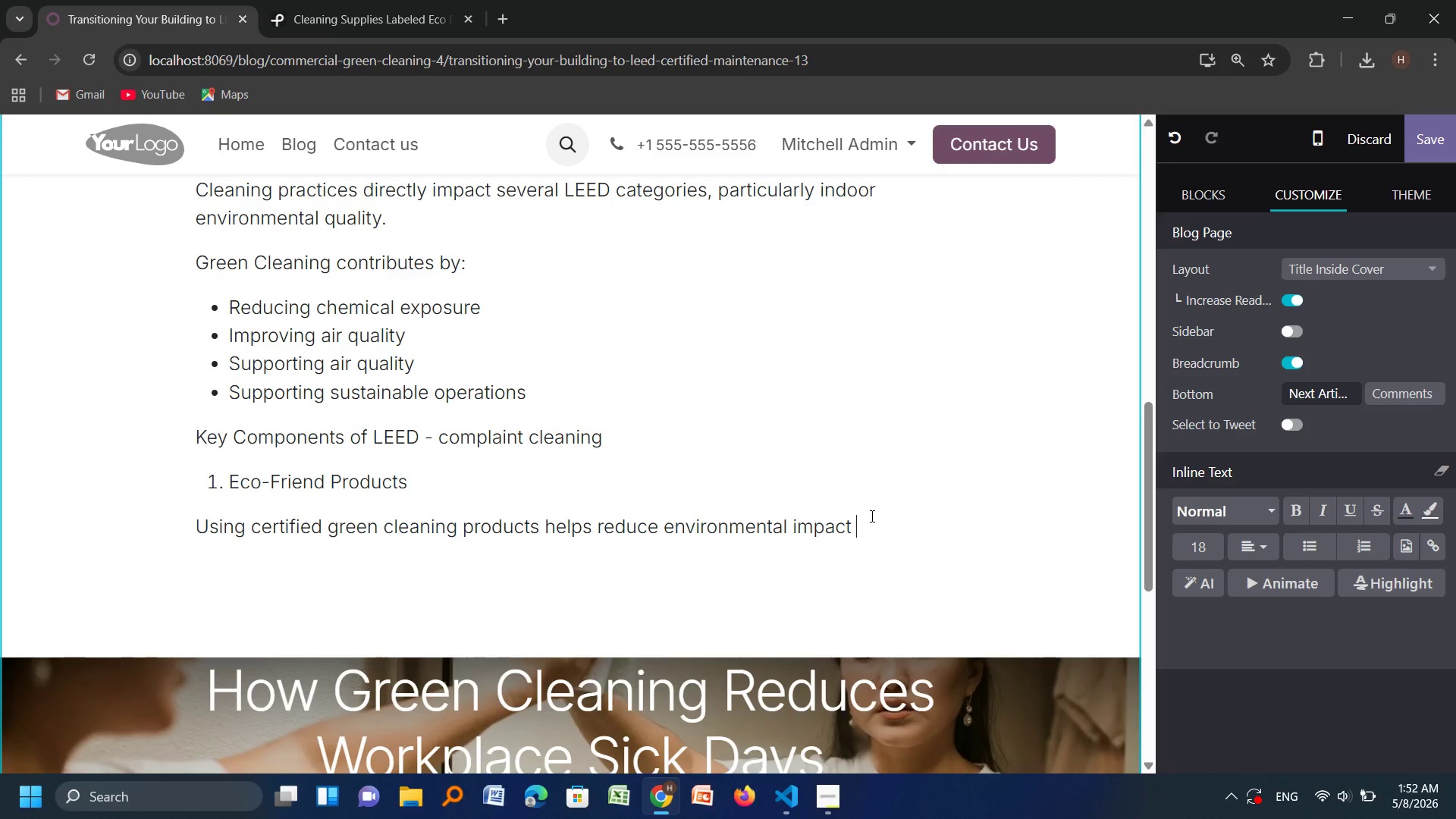 
key(Backspace)
 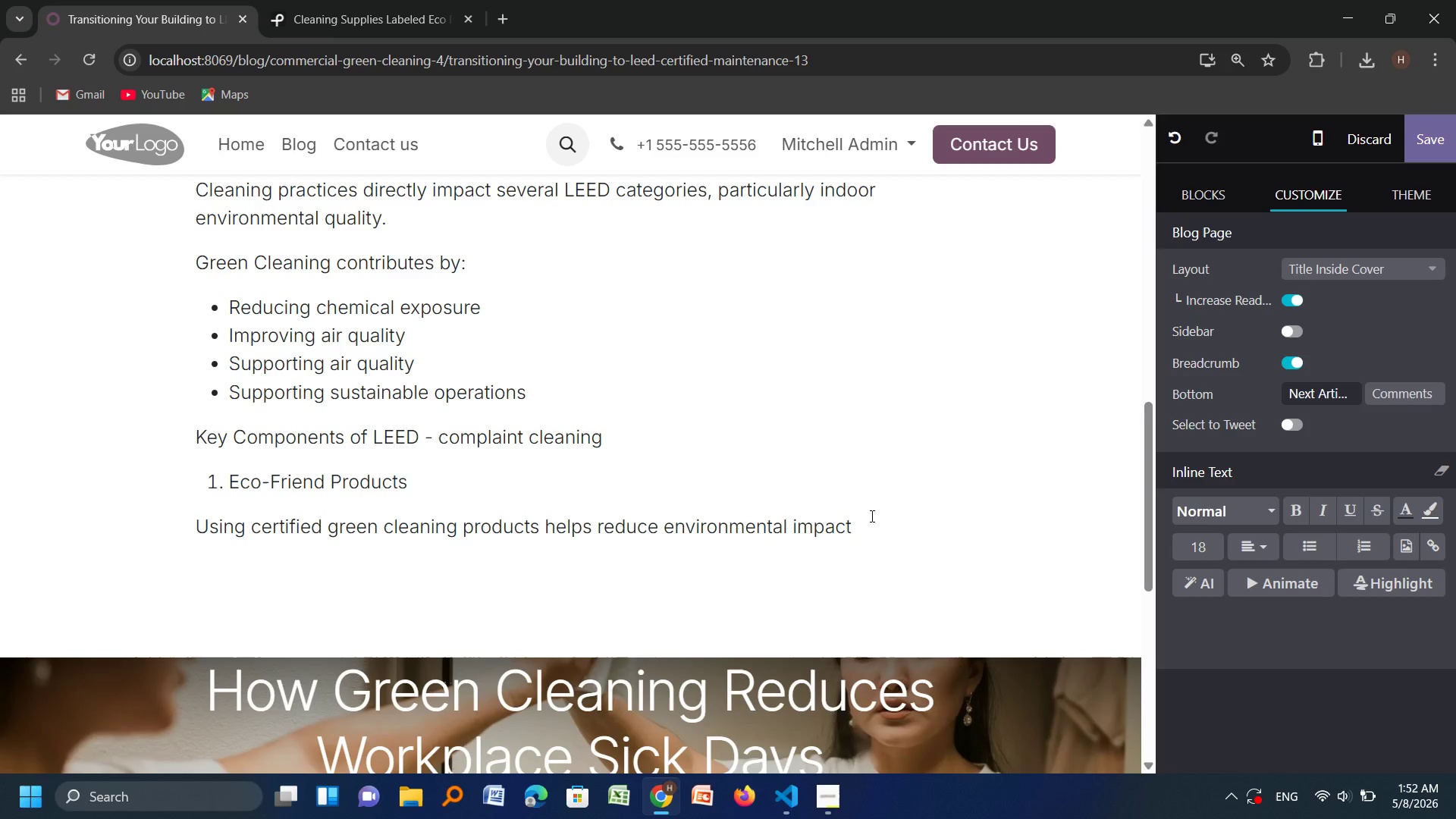 
key(Period)
 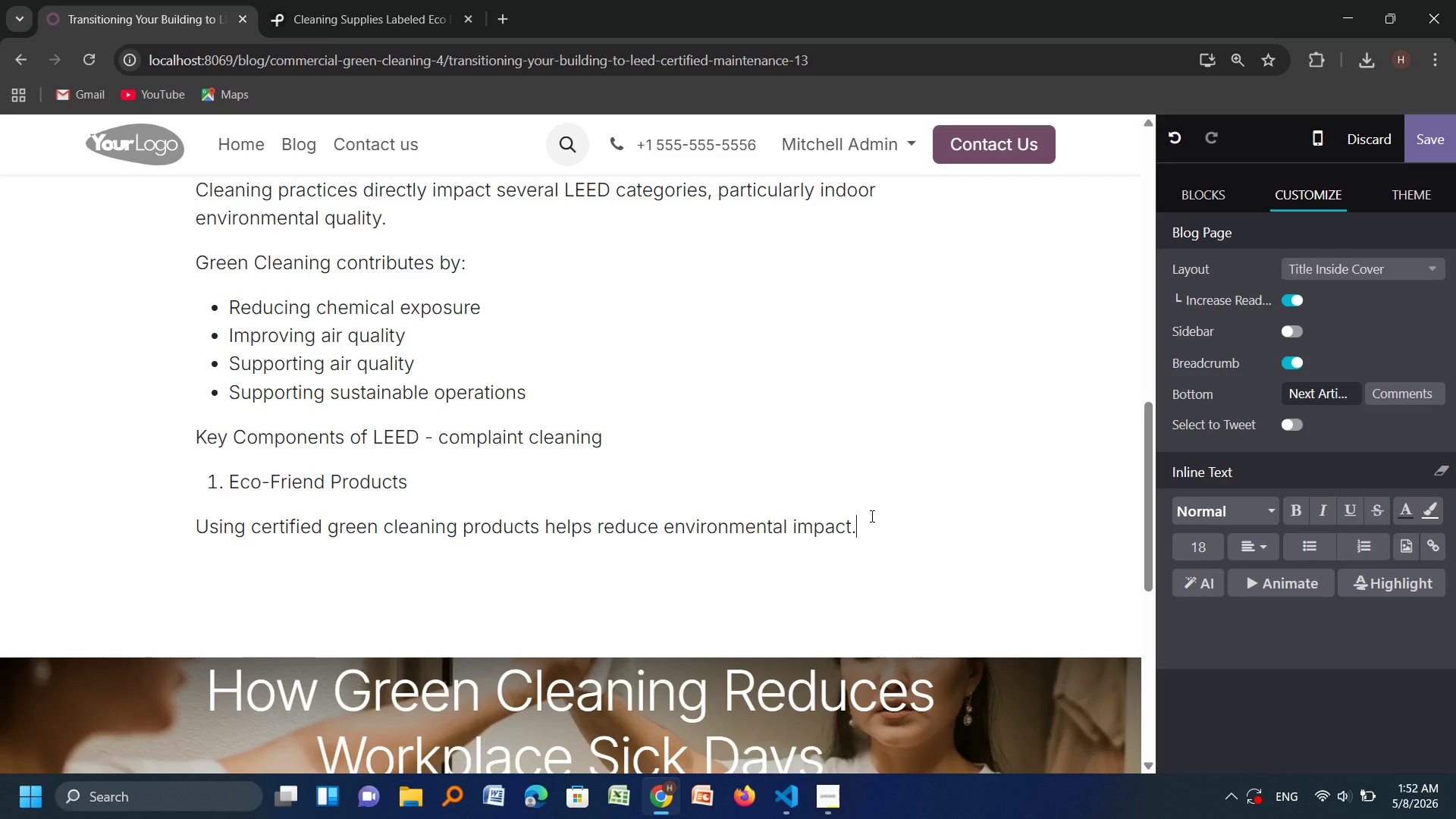 
key(Enter)
 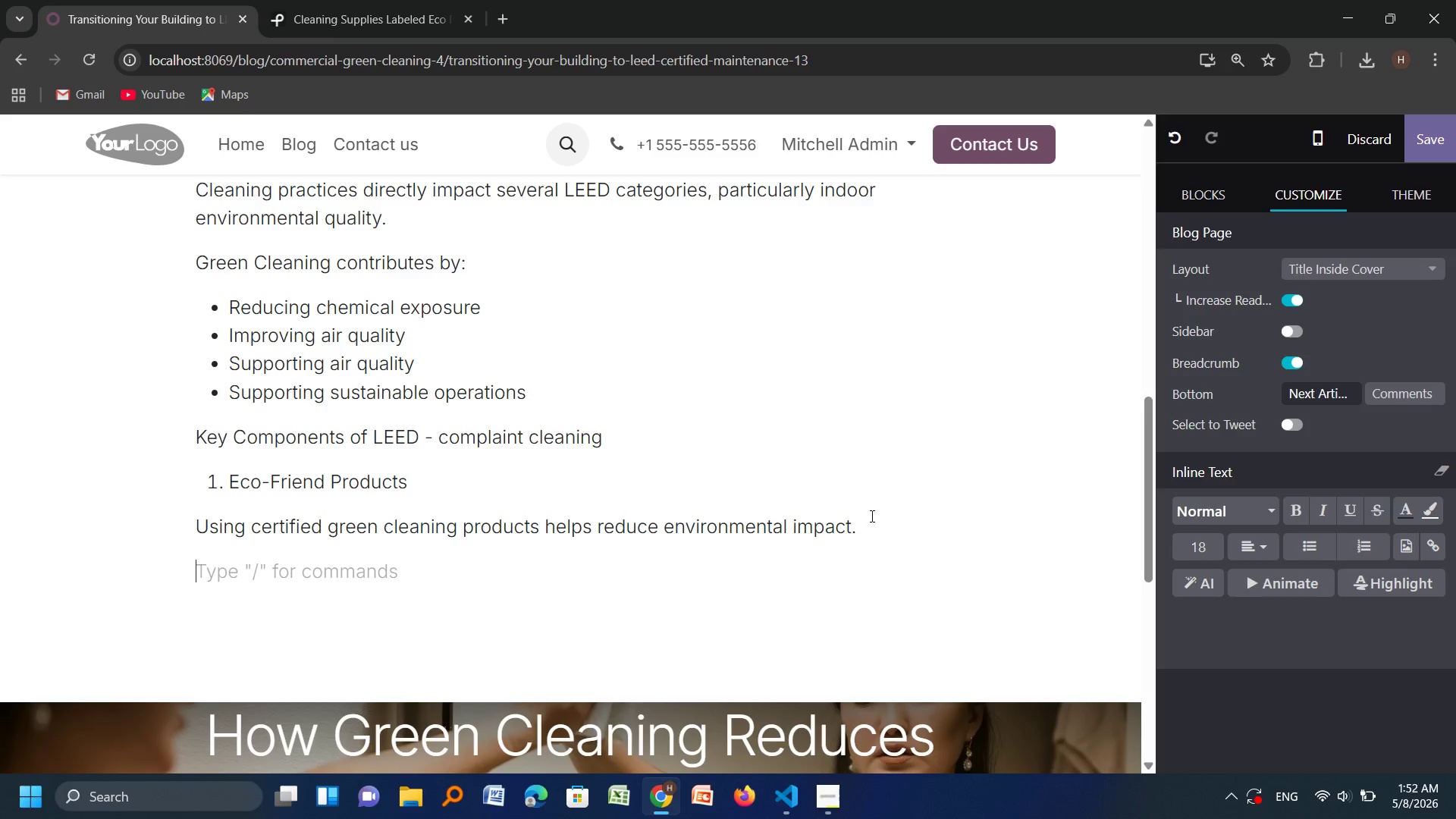 
key(Tab)
type(2. Sustainable )
 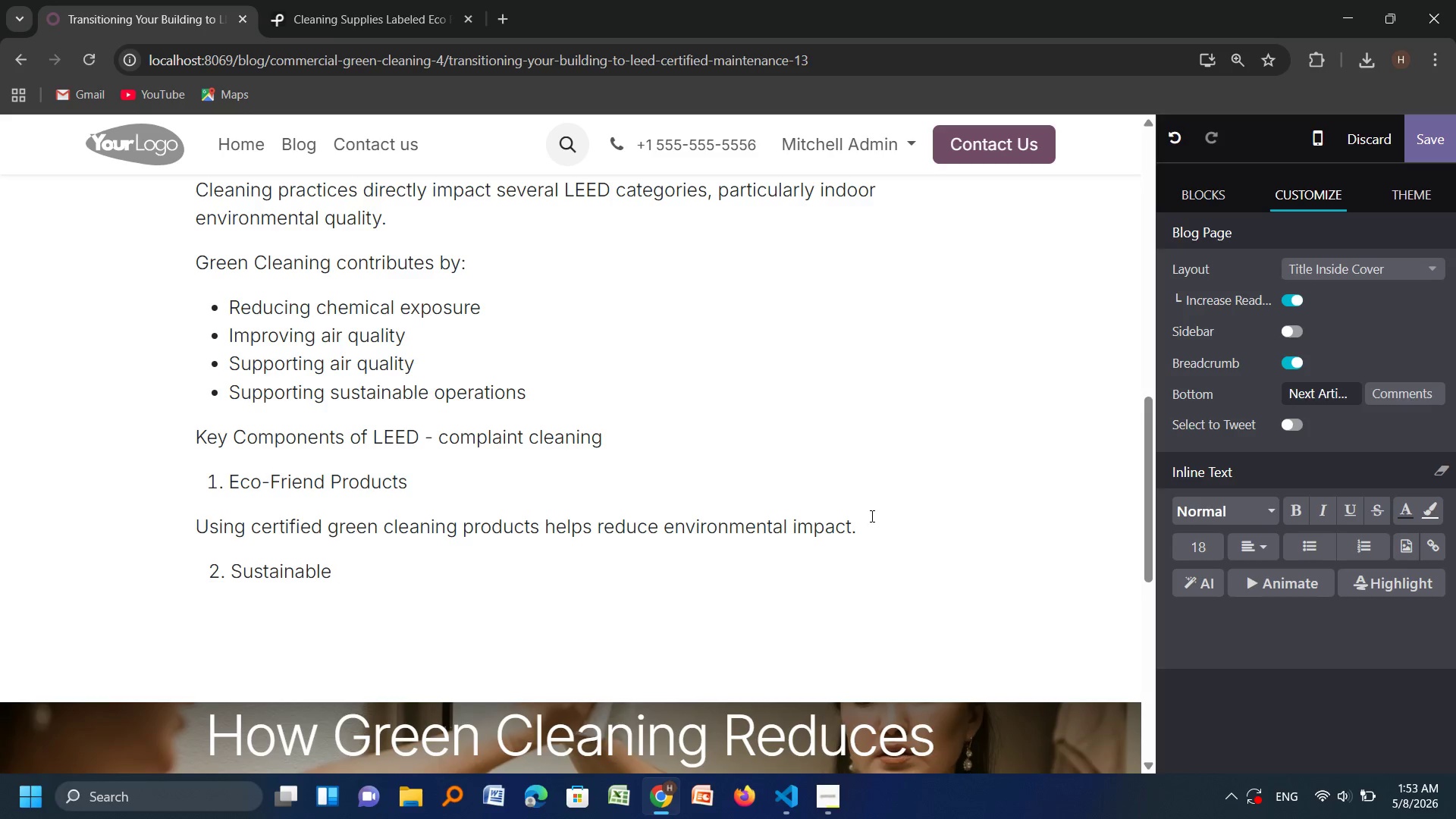 
hold_key(key=CapsLock, duration=0.39)
 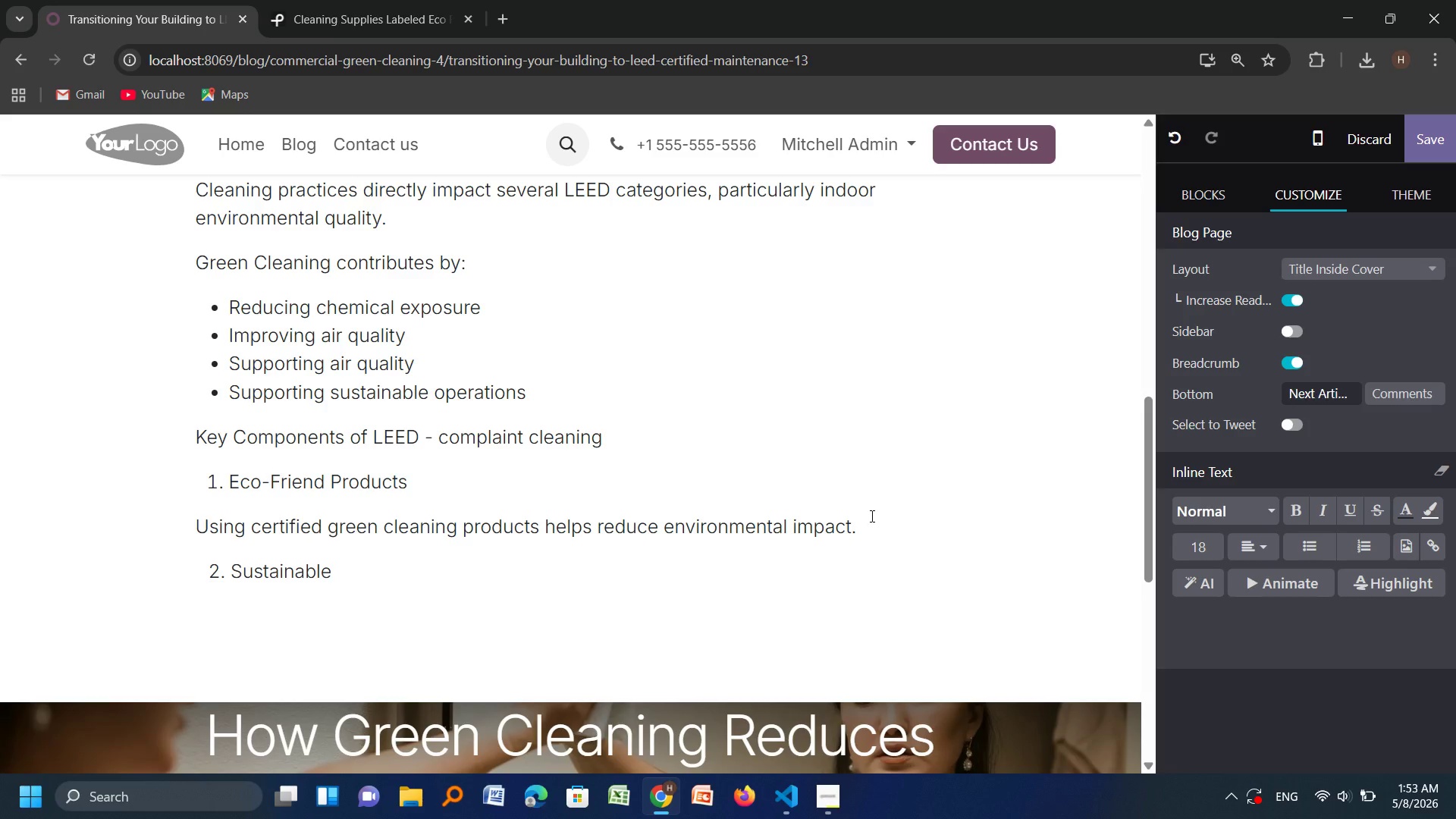 
wait(12.01)
 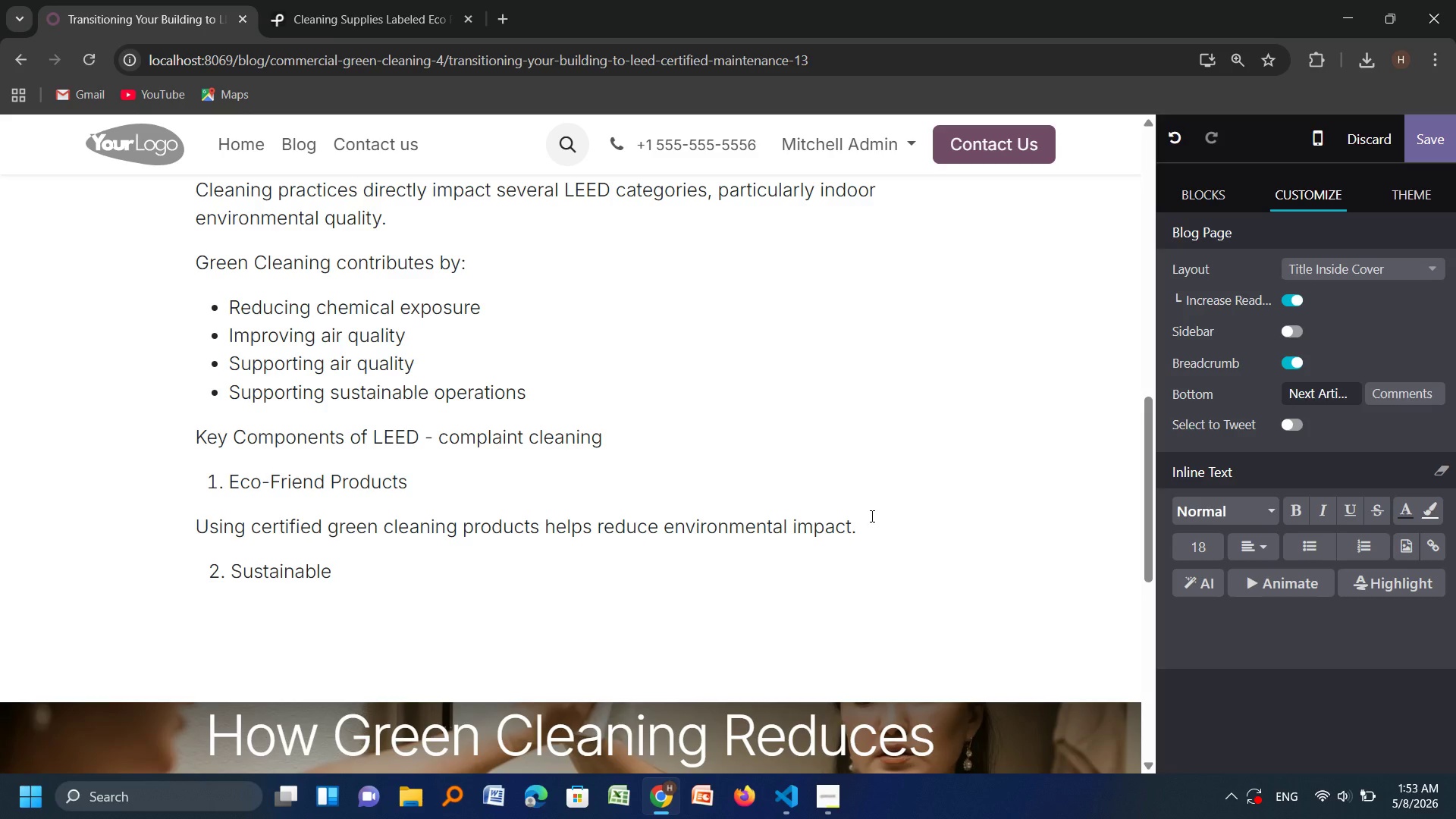 
type(Equipment)
 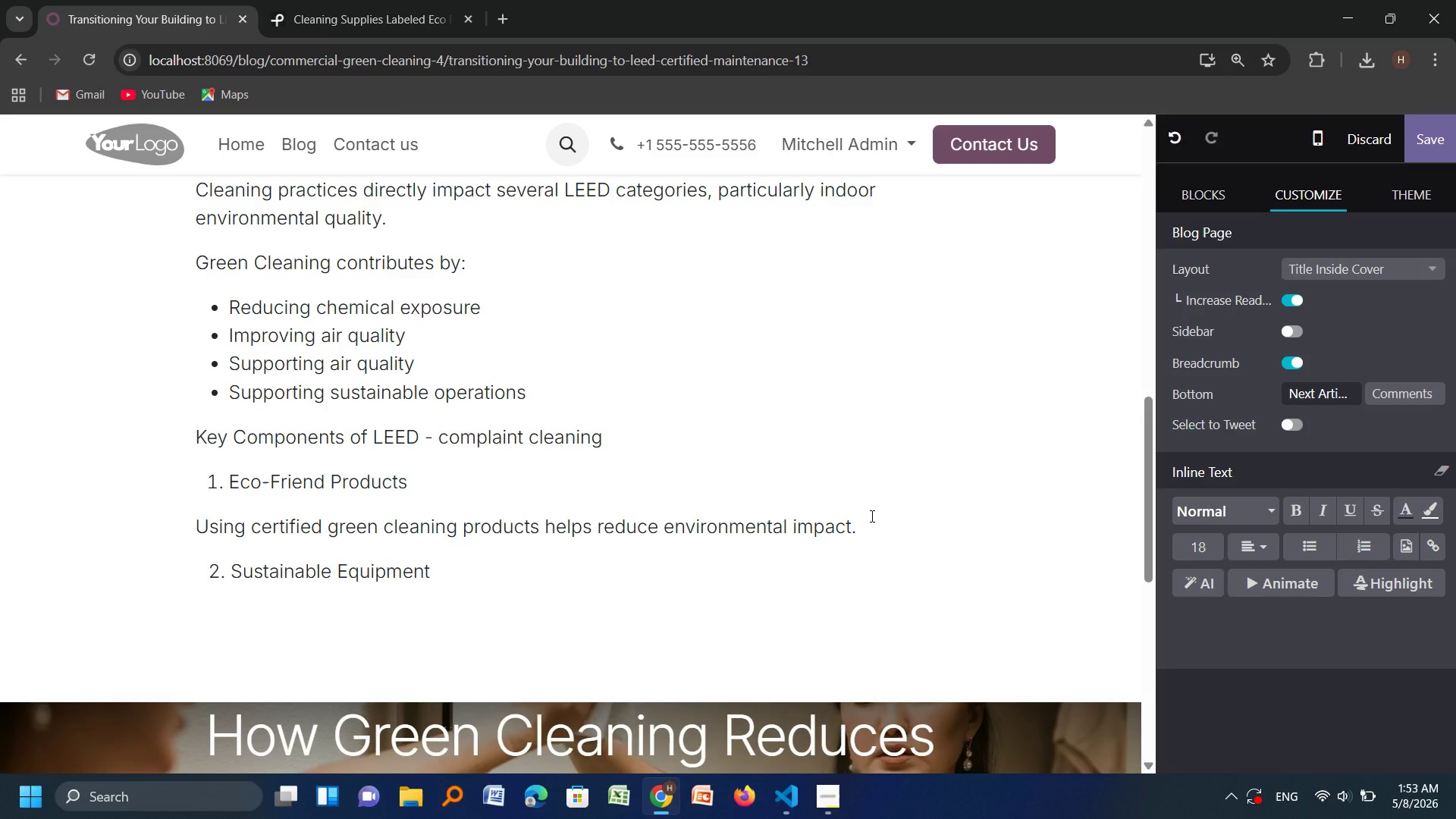 
key(Enter)
 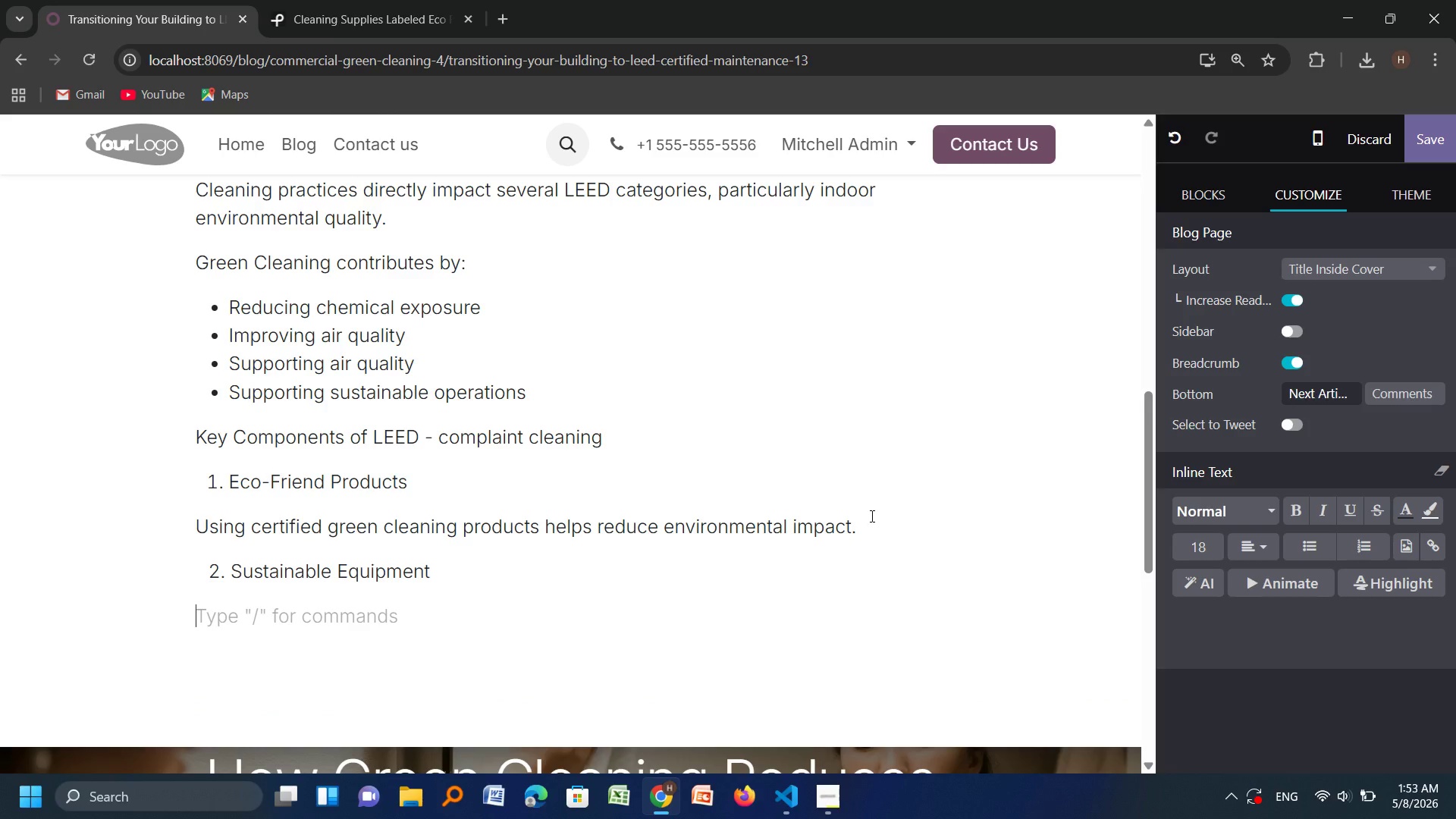 
type(Enrgy)
 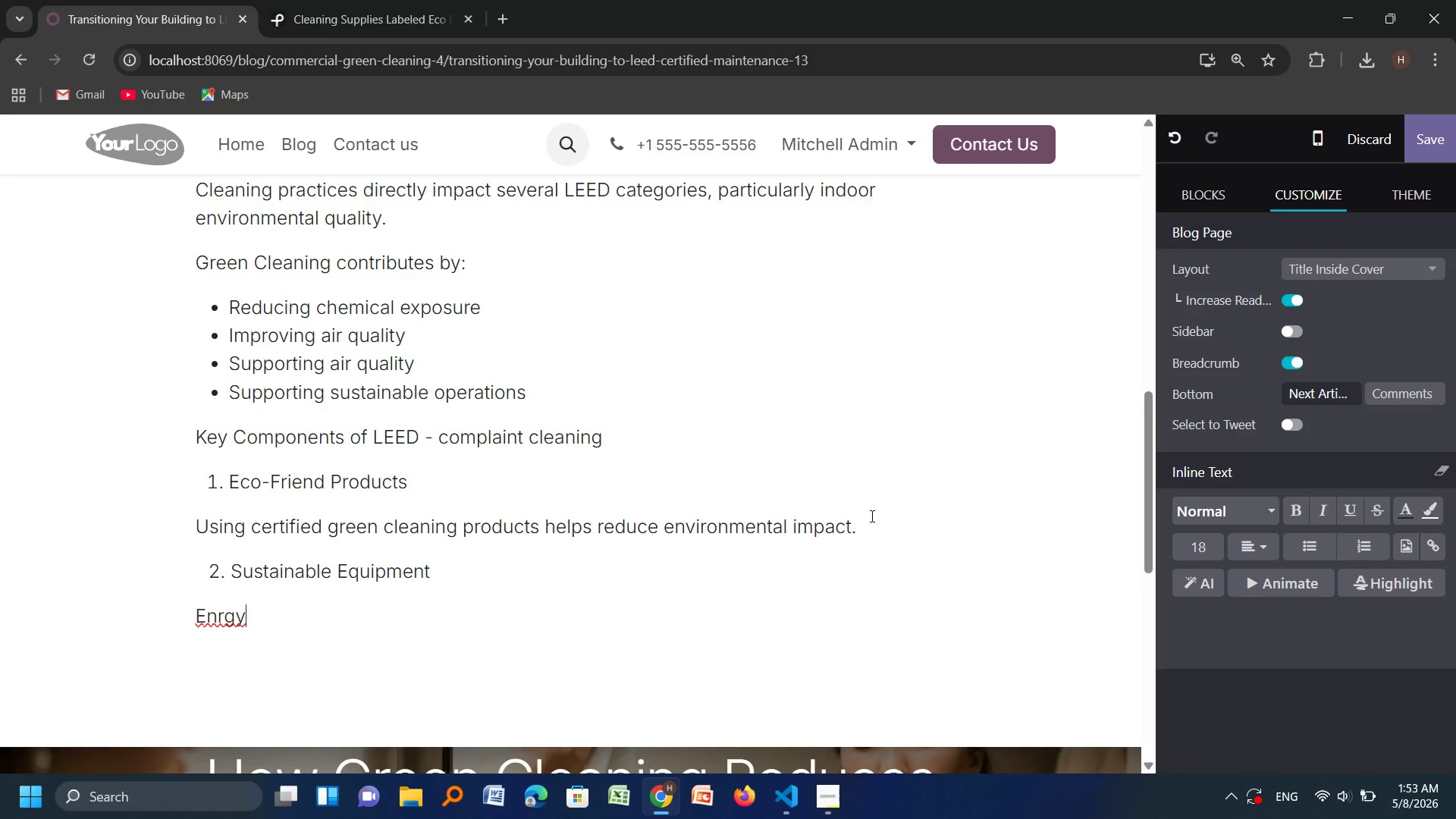 
key(ArrowLeft)
 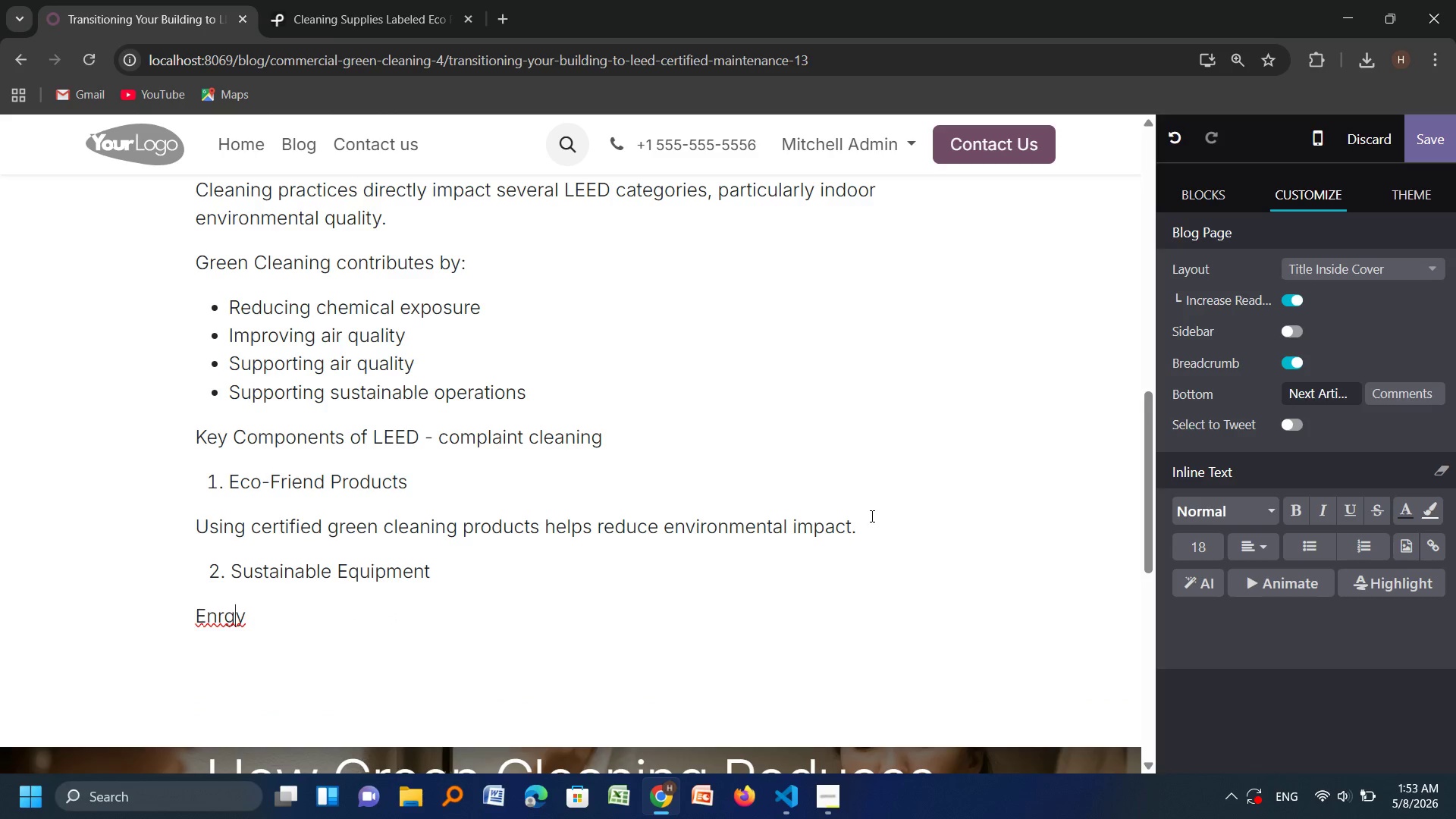 
key(ArrowLeft)
 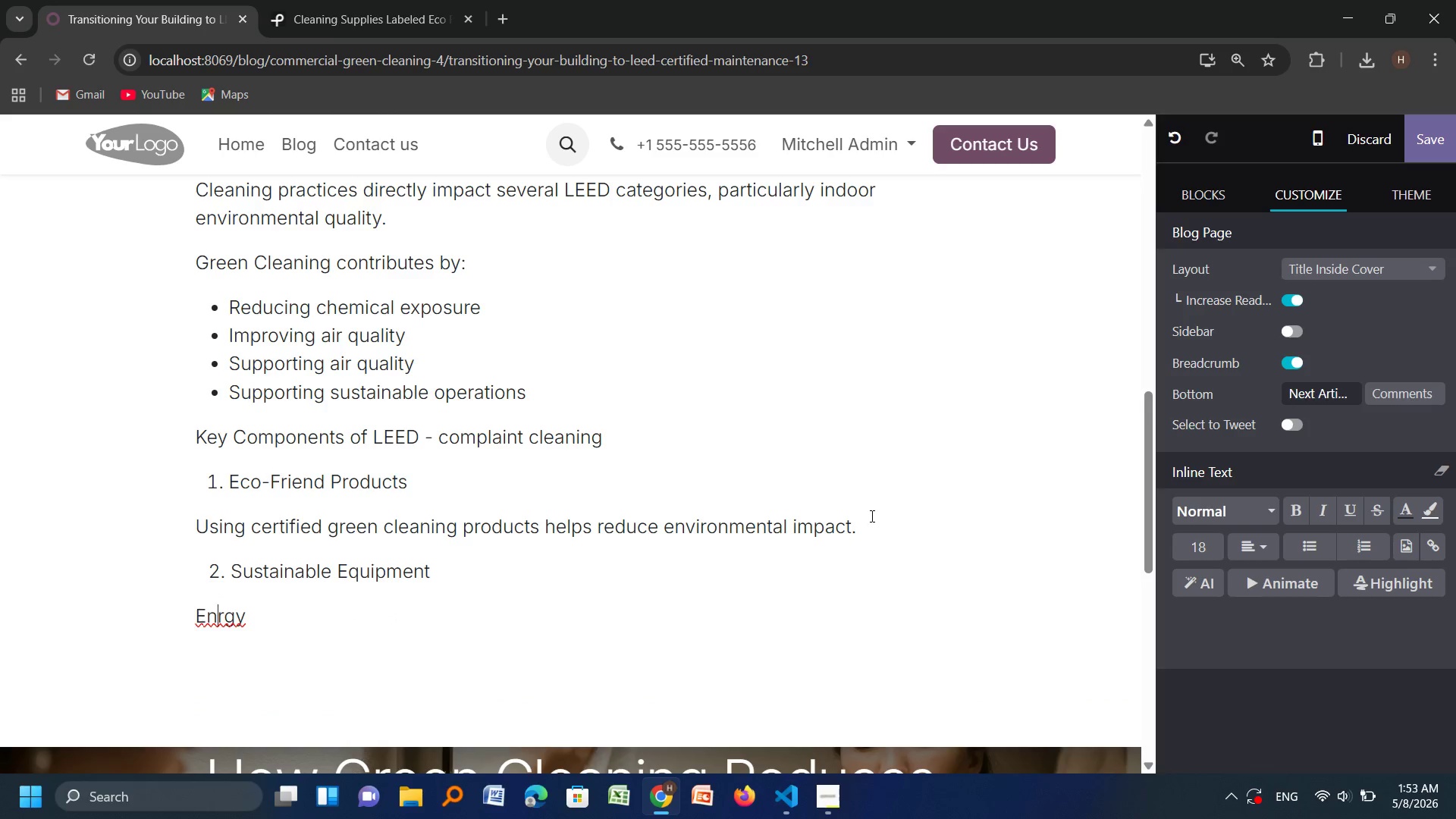 
key(ArrowLeft)
 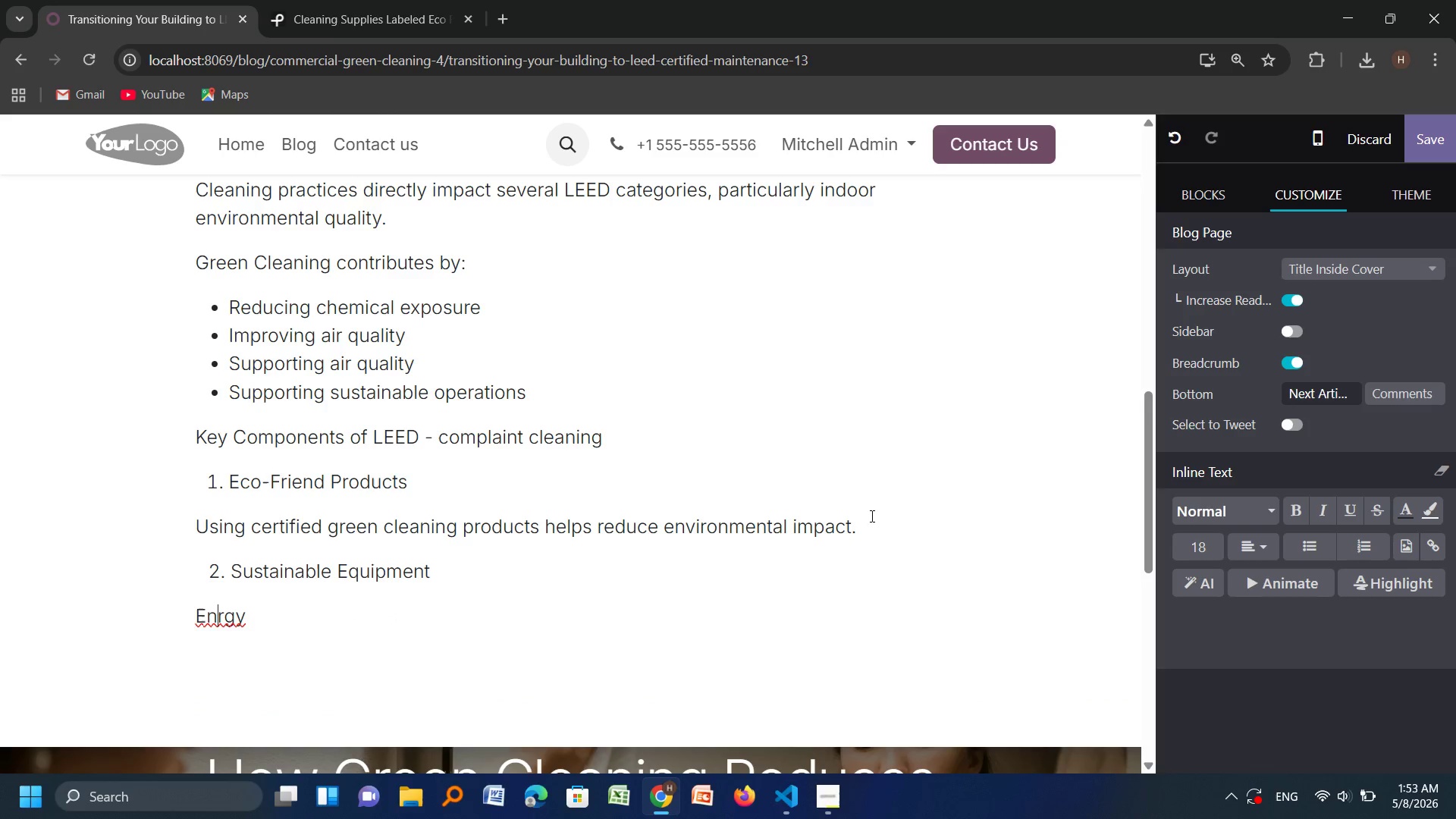 
key(E)
 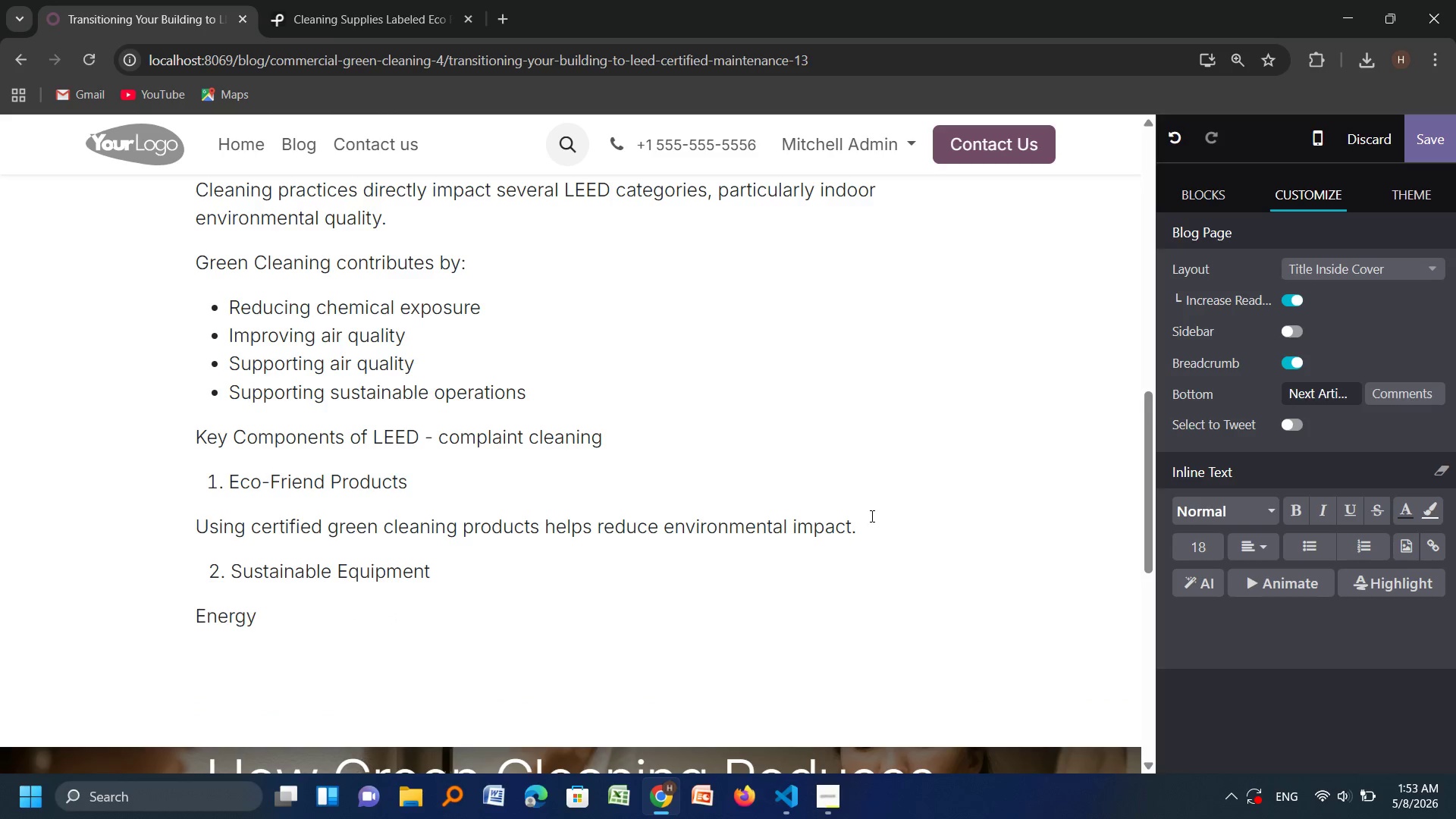 
key(ArrowRight)
 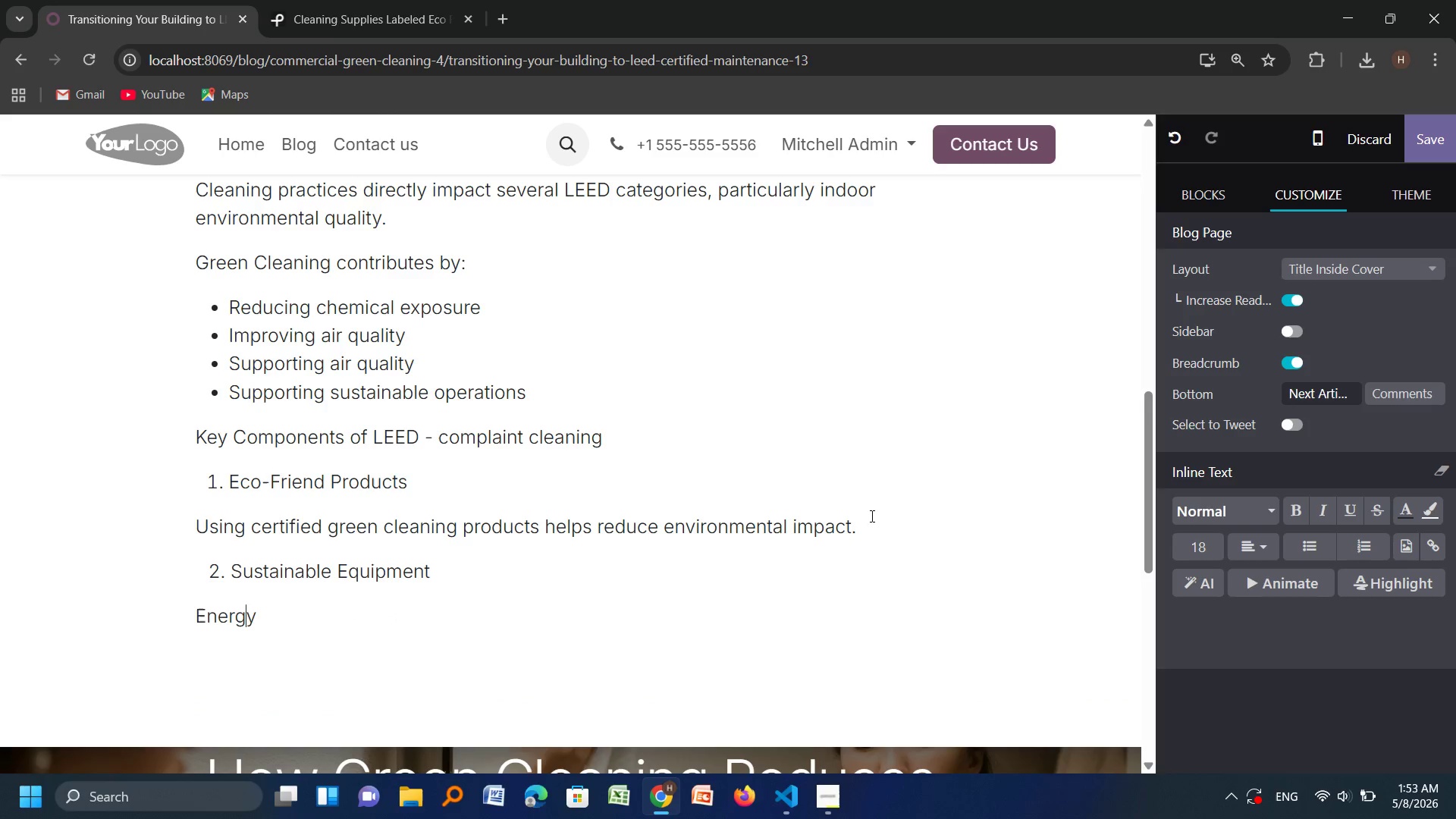 
key(ArrowRight)
 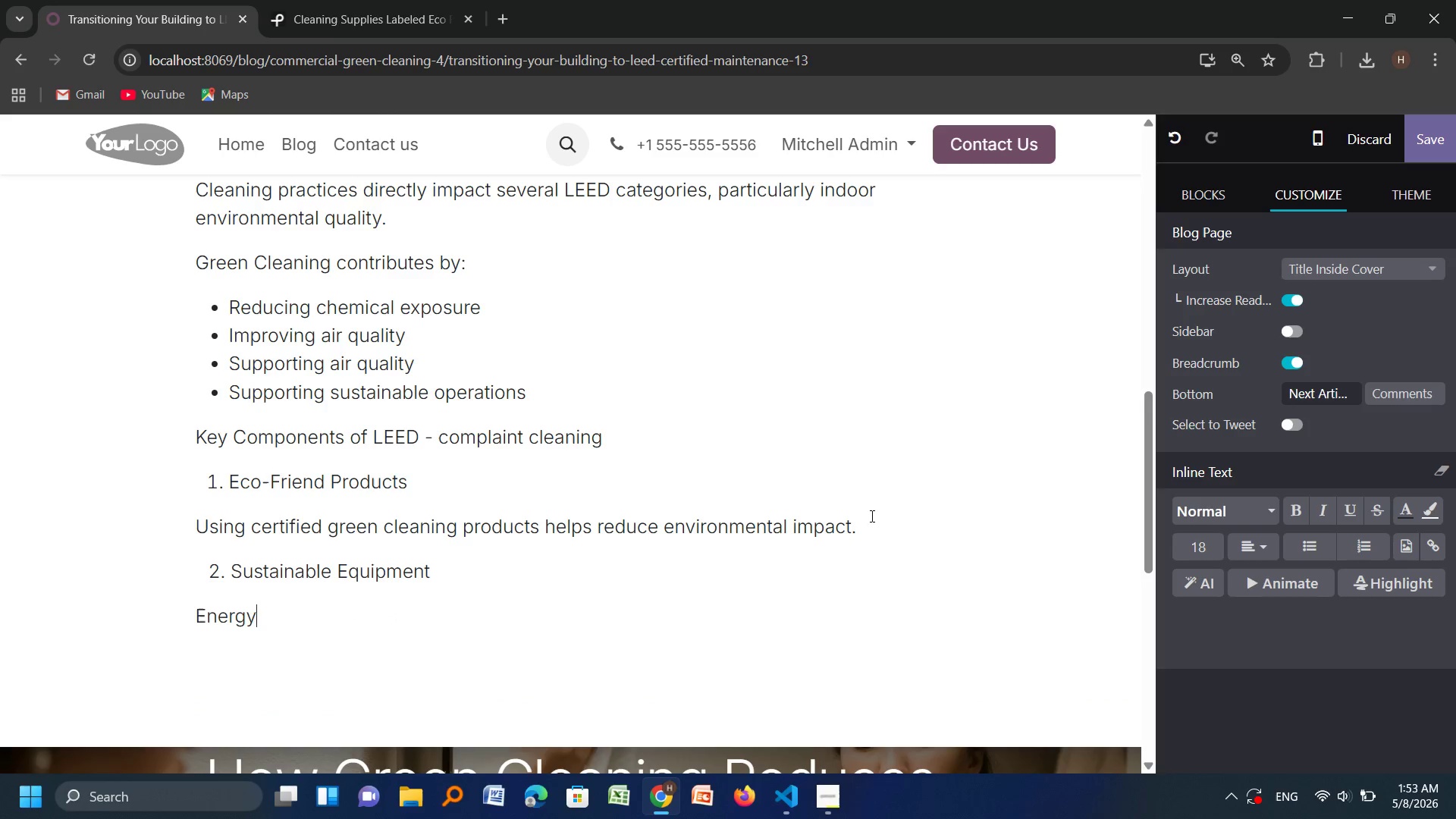 
key(ArrowRight)
 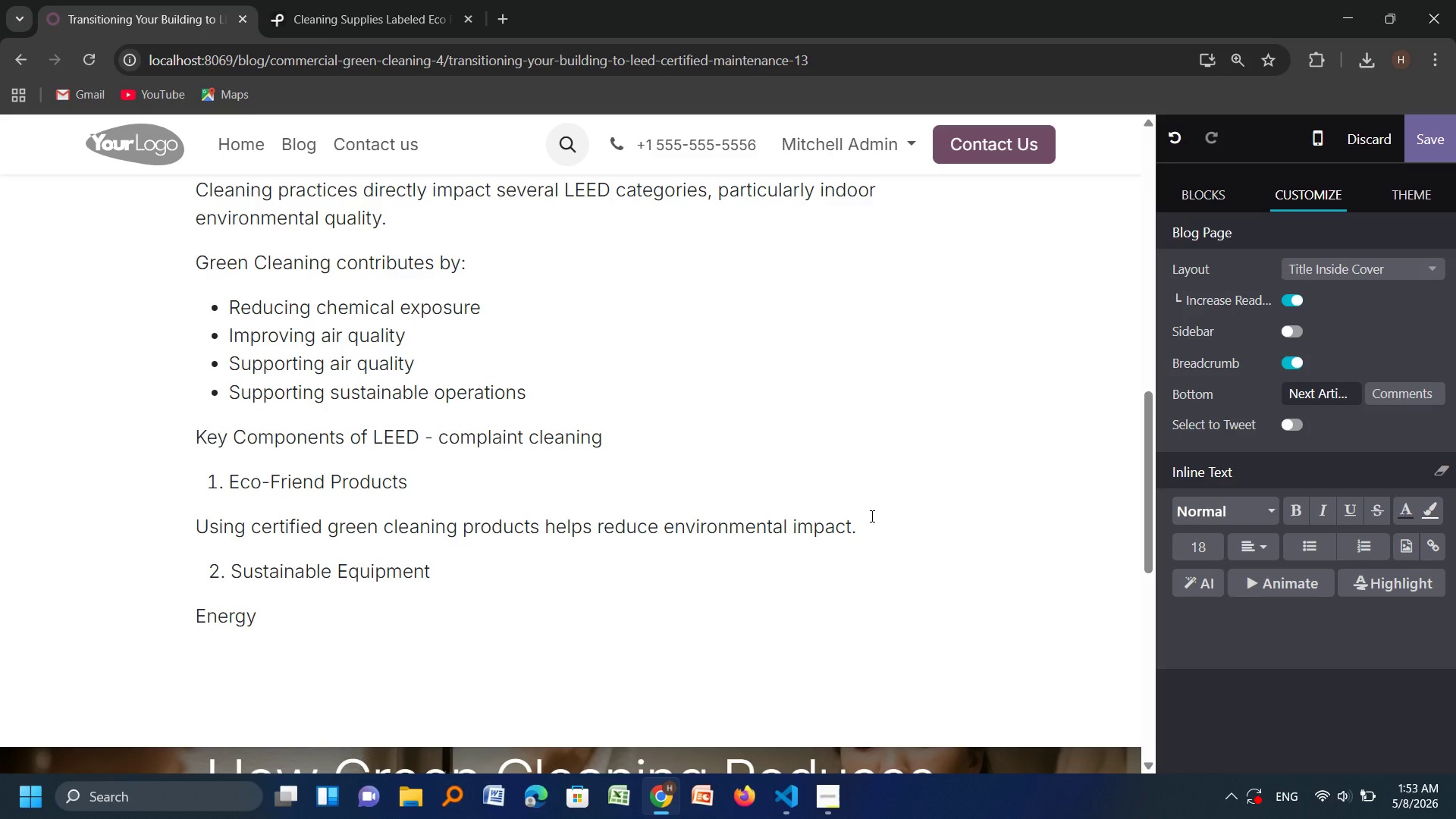 
type( - effiri)
key(Backspace)
key(Backspace)
type(cient cleaning)
 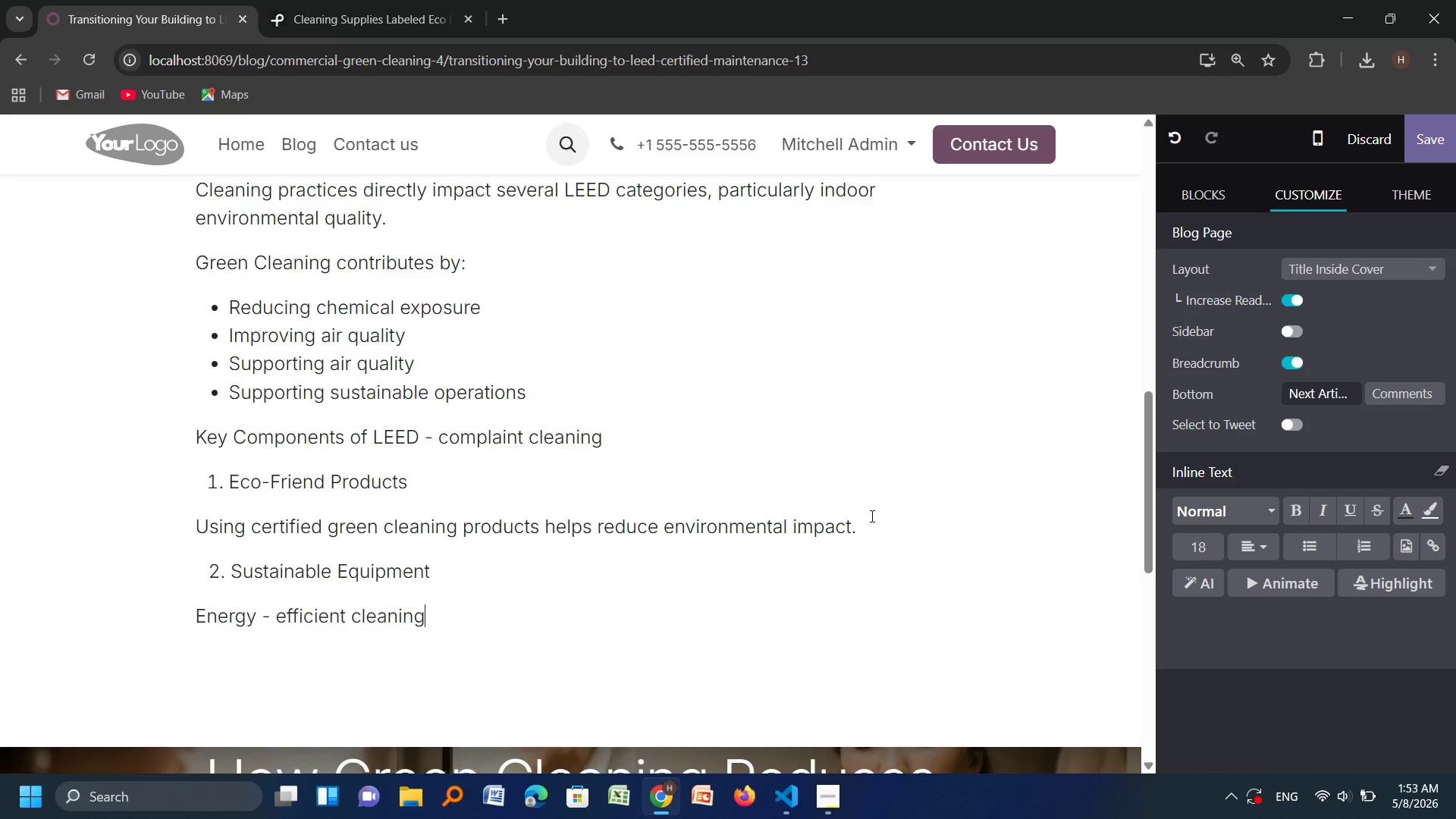 
wait(10.28)
 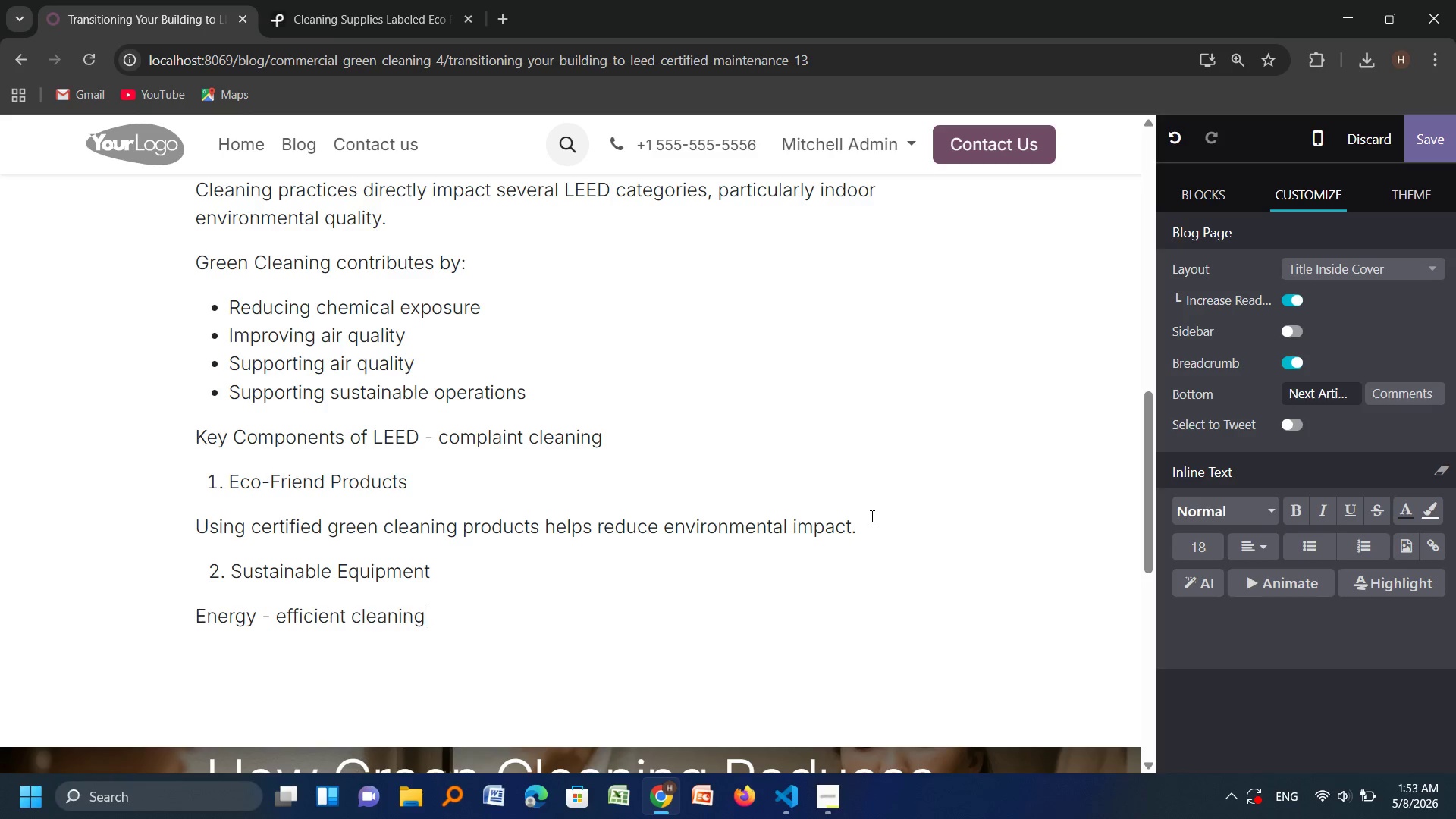 
type(e)
key(Backspace)
type( q)
key(Backspace)
type(equipment)
 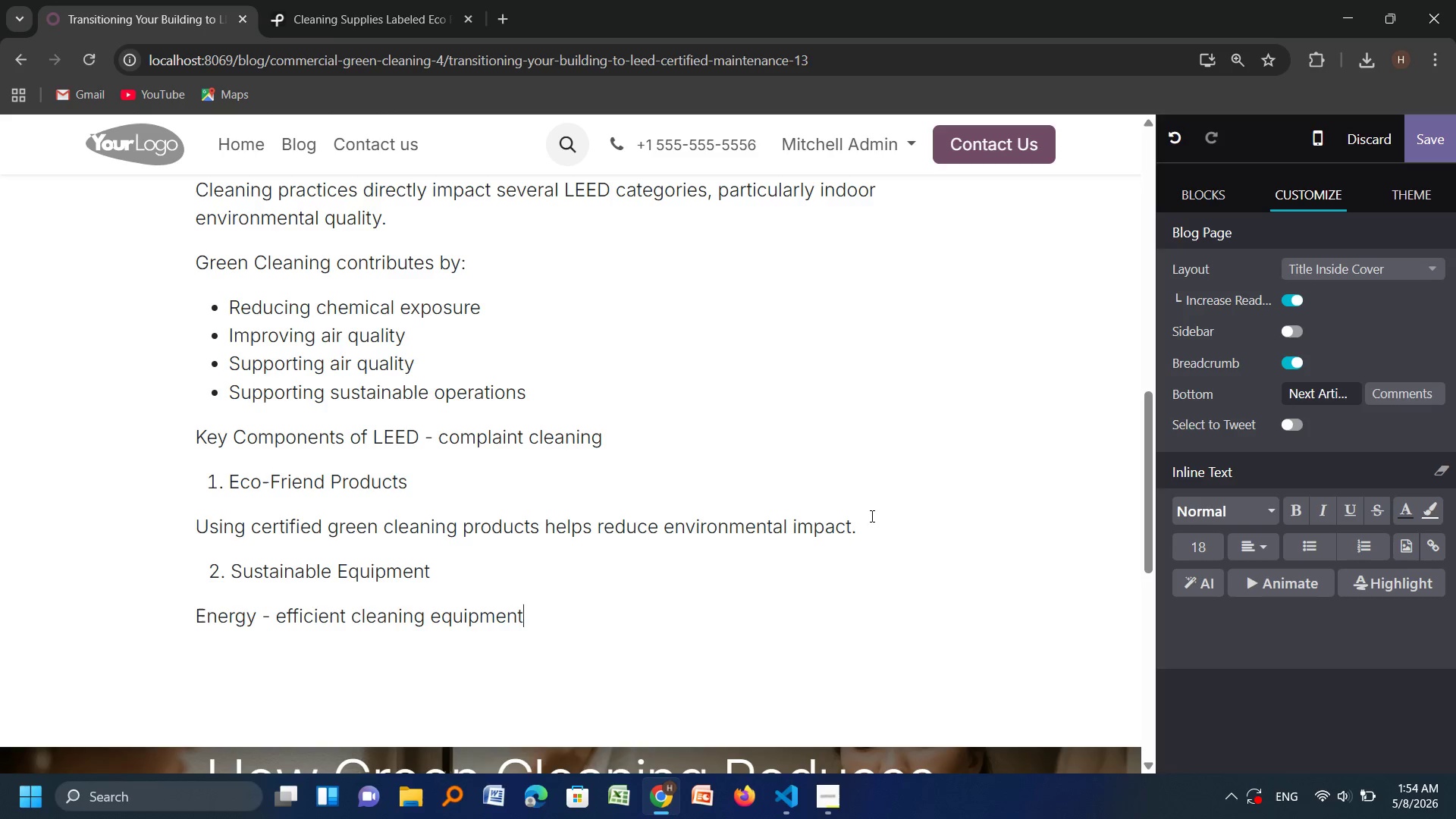 
type( minimizes resou)
 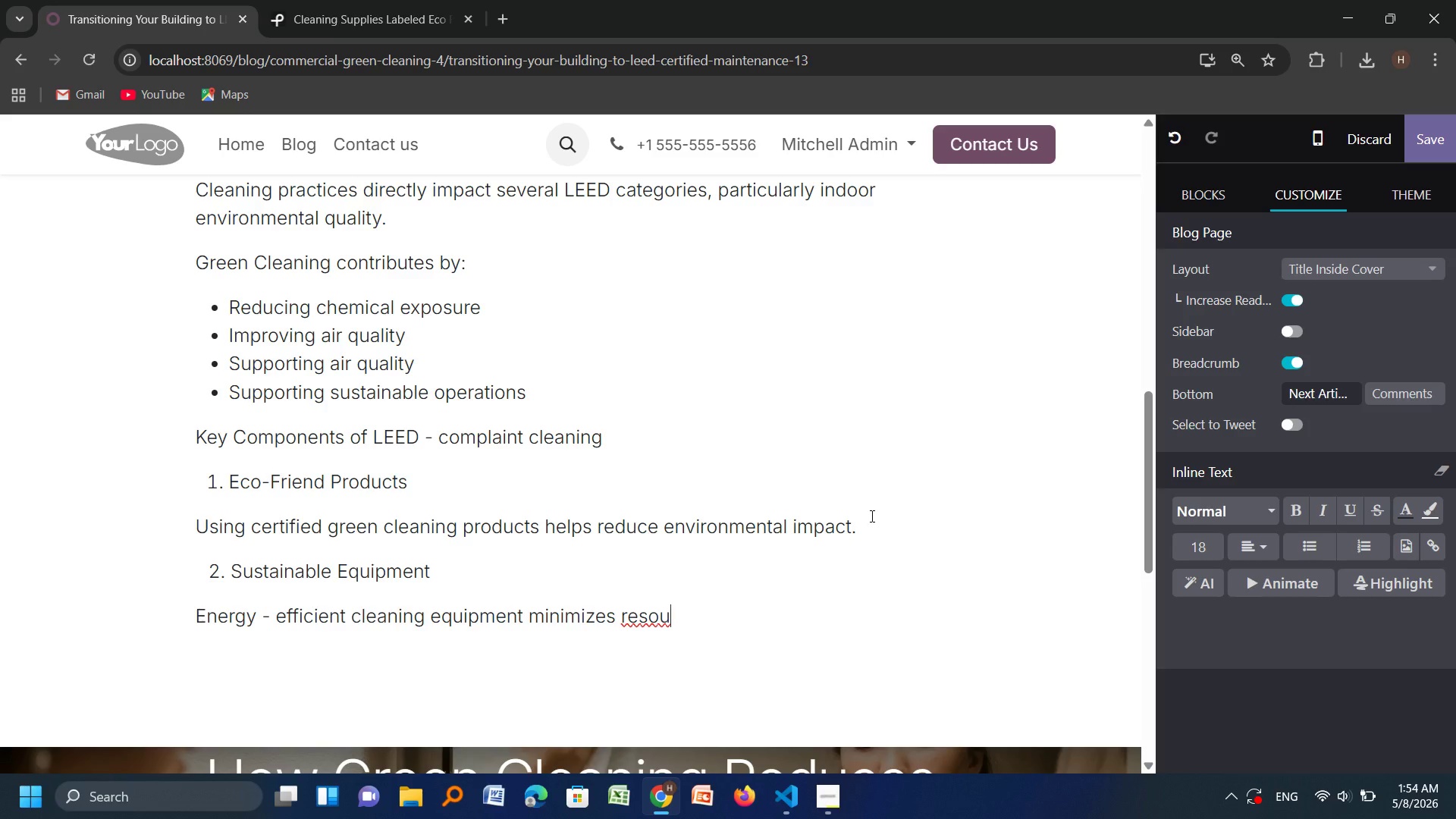 
wait(8.34)
 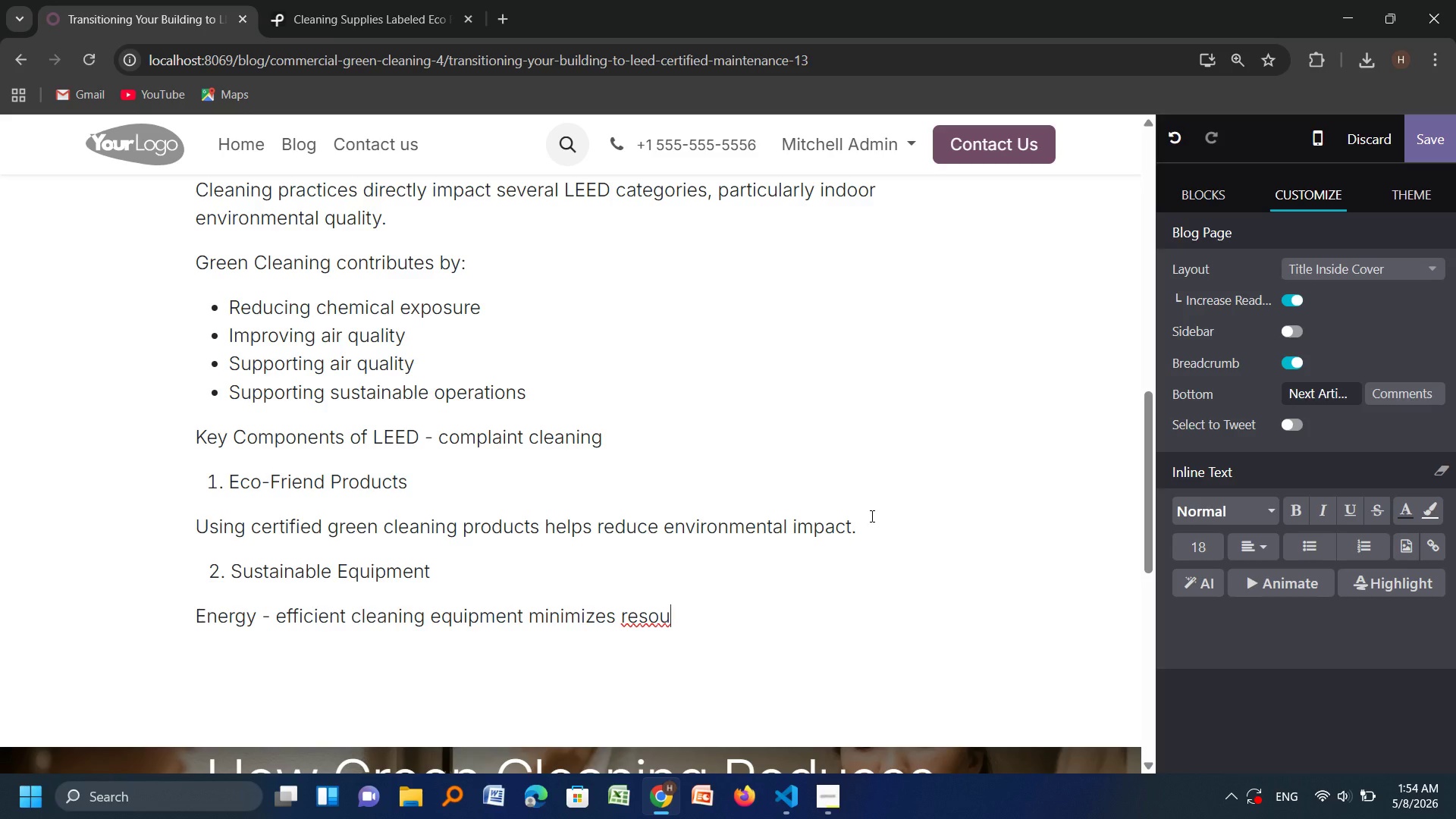 
key(Backspace)
 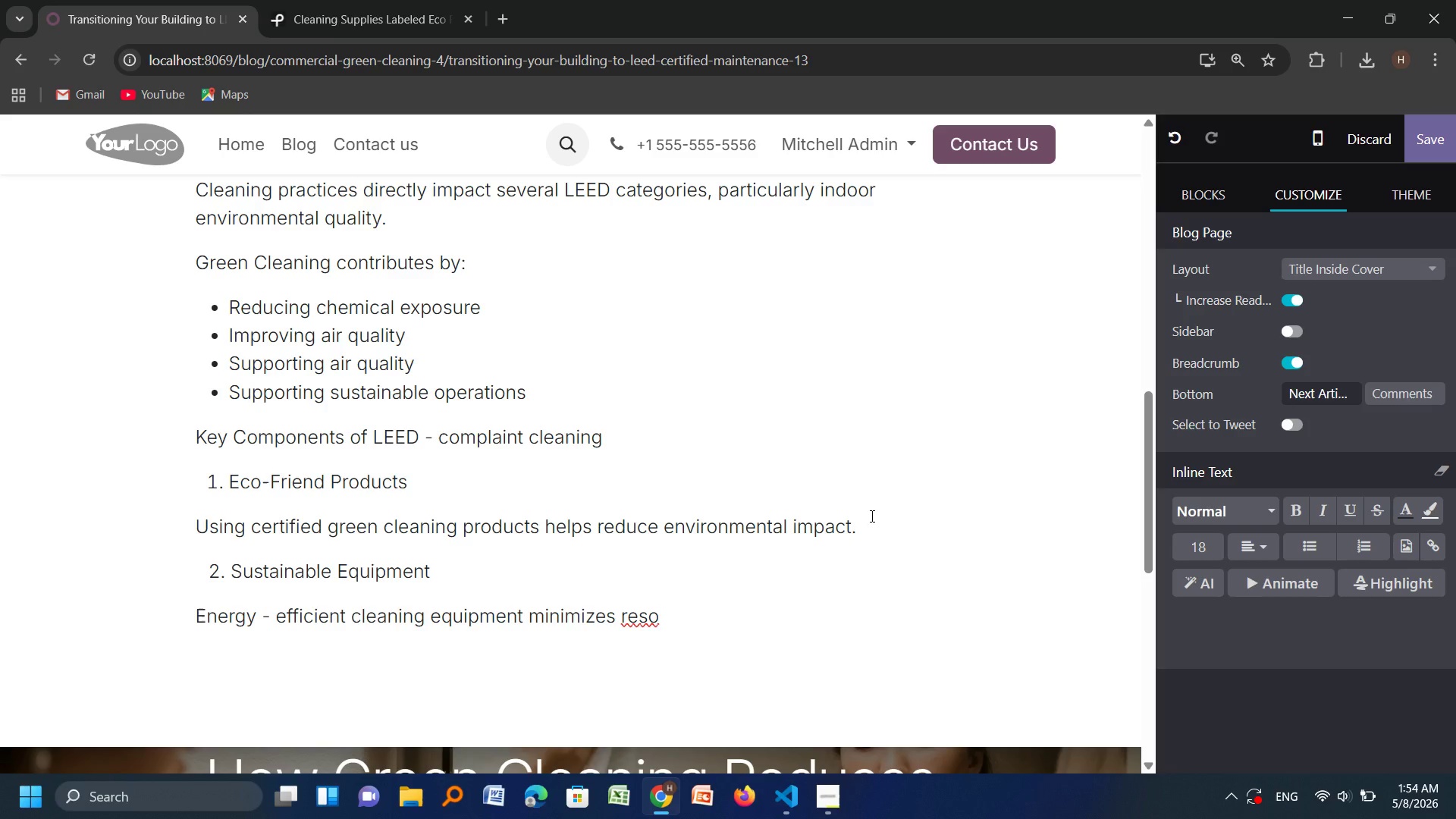 
type(urce)
 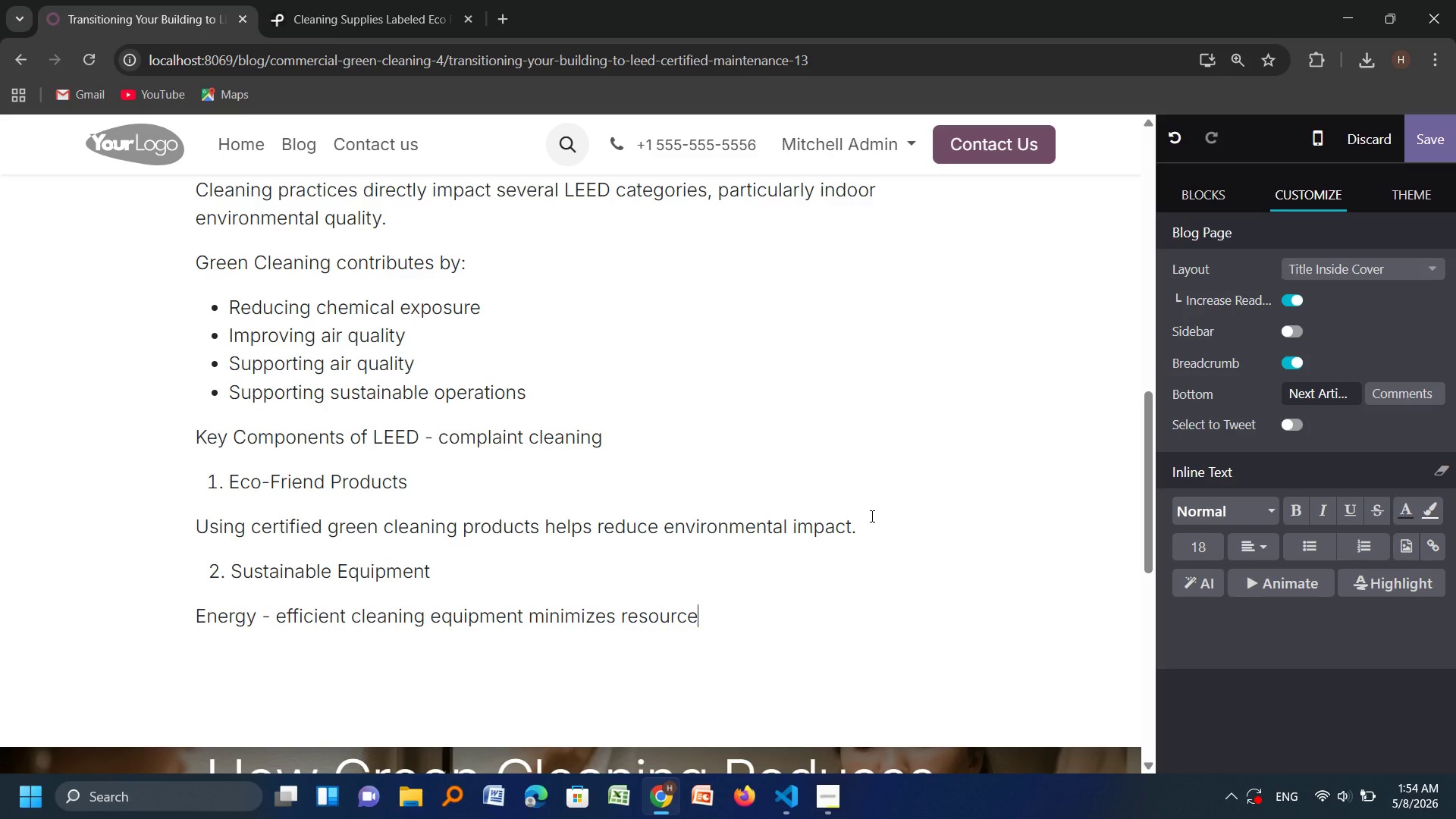 
wait(6.11)
 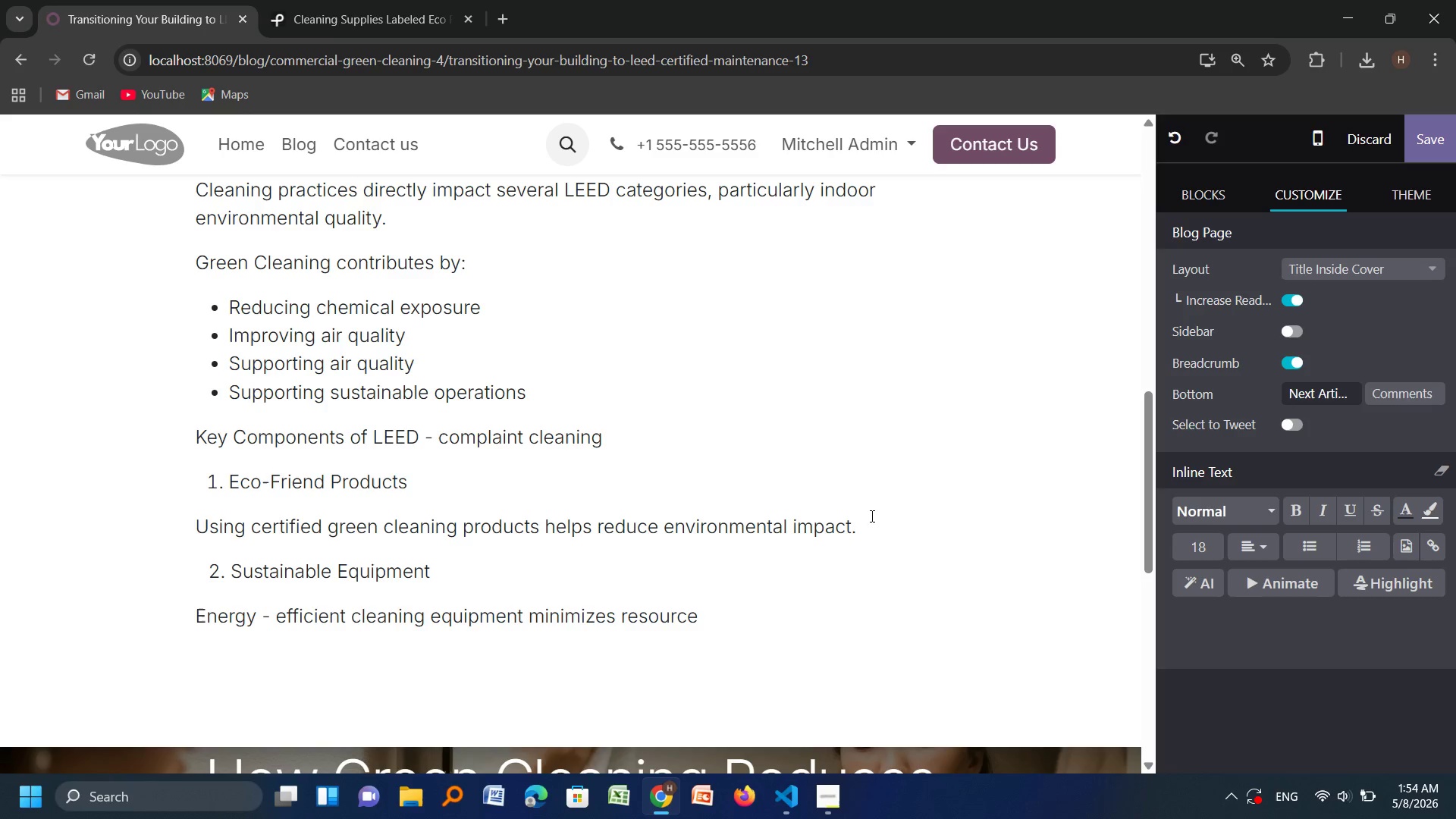 
type( consumption.)
 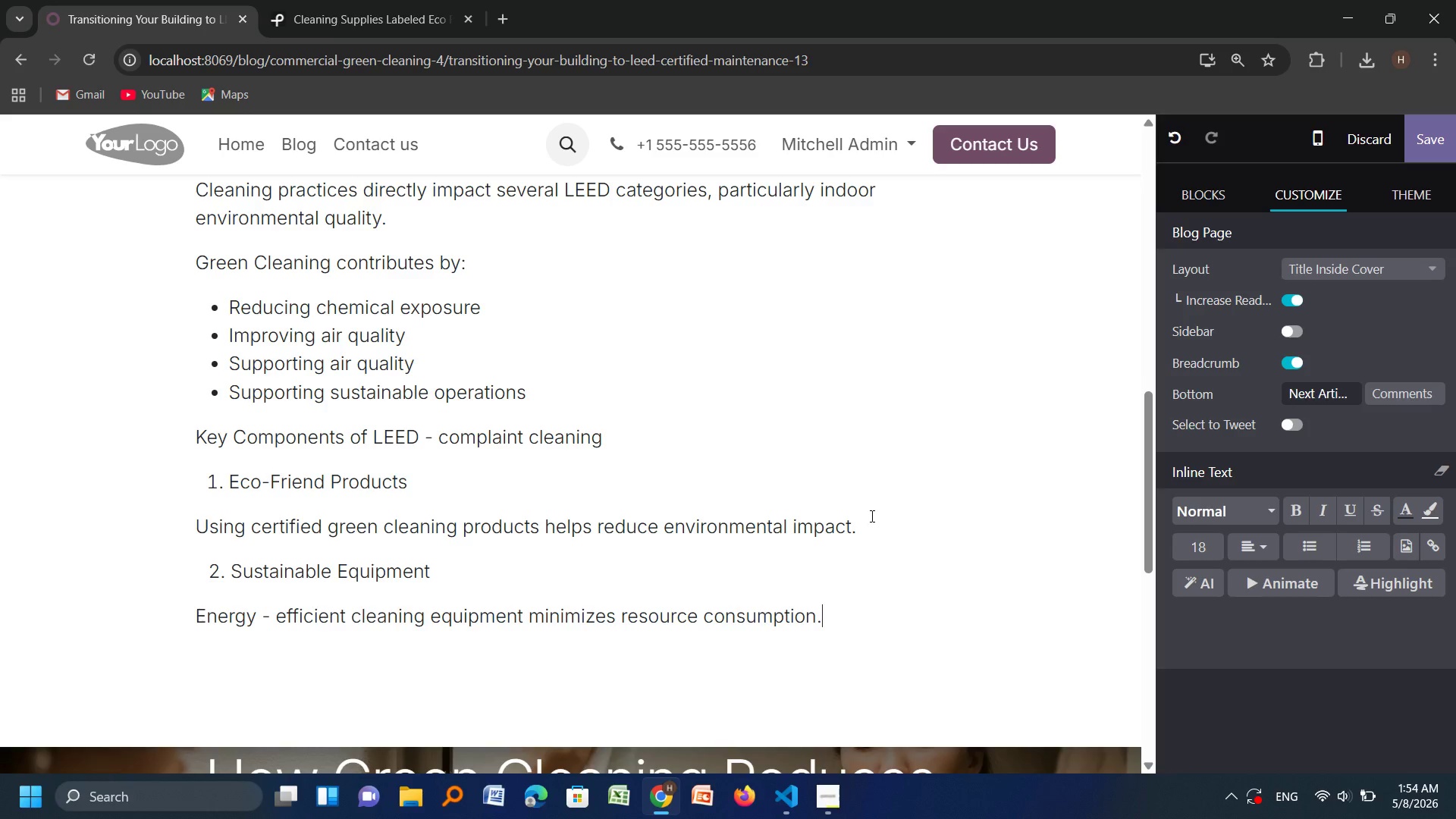 
key(Enter)
 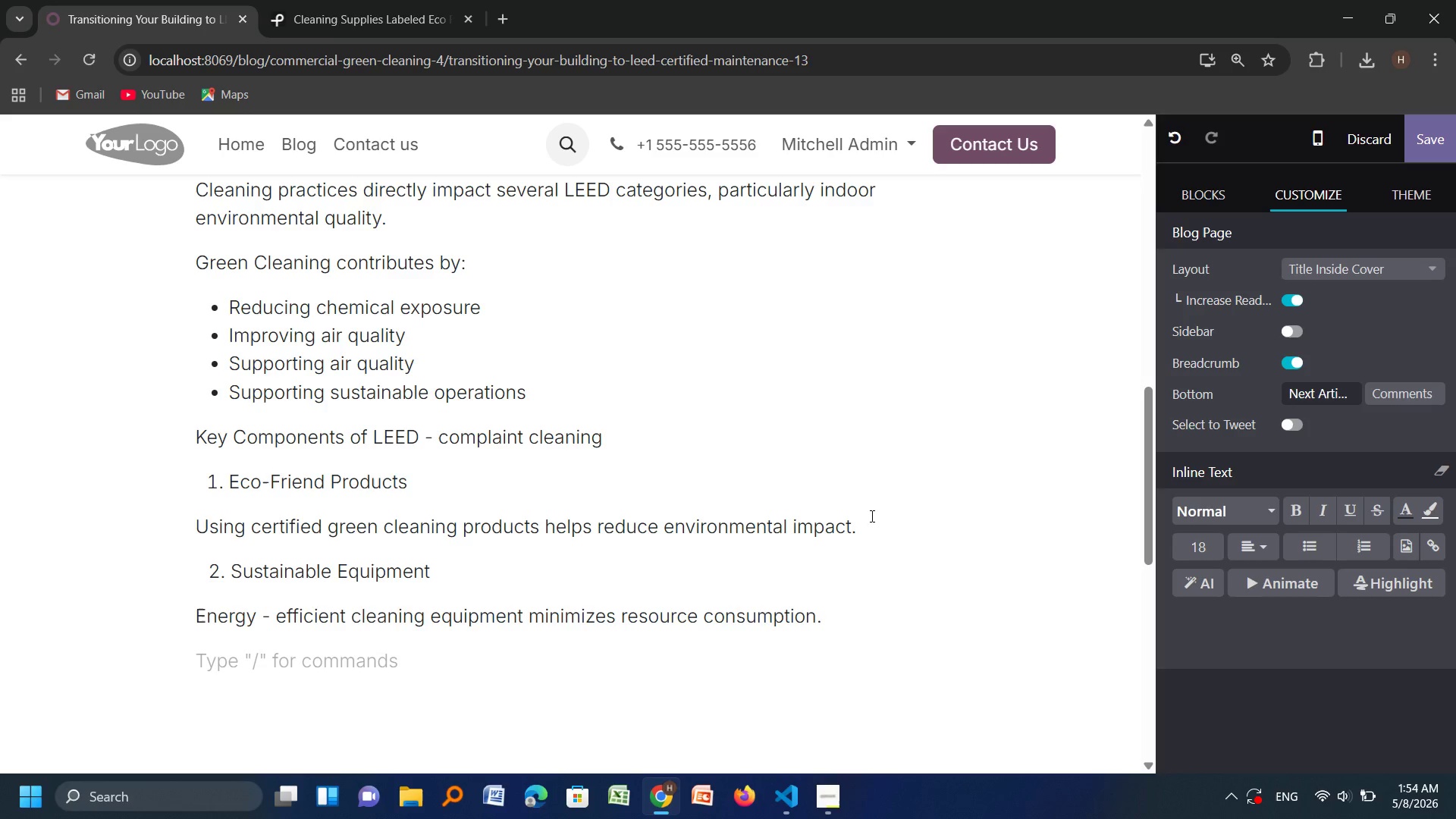 
key(CapsLock)
 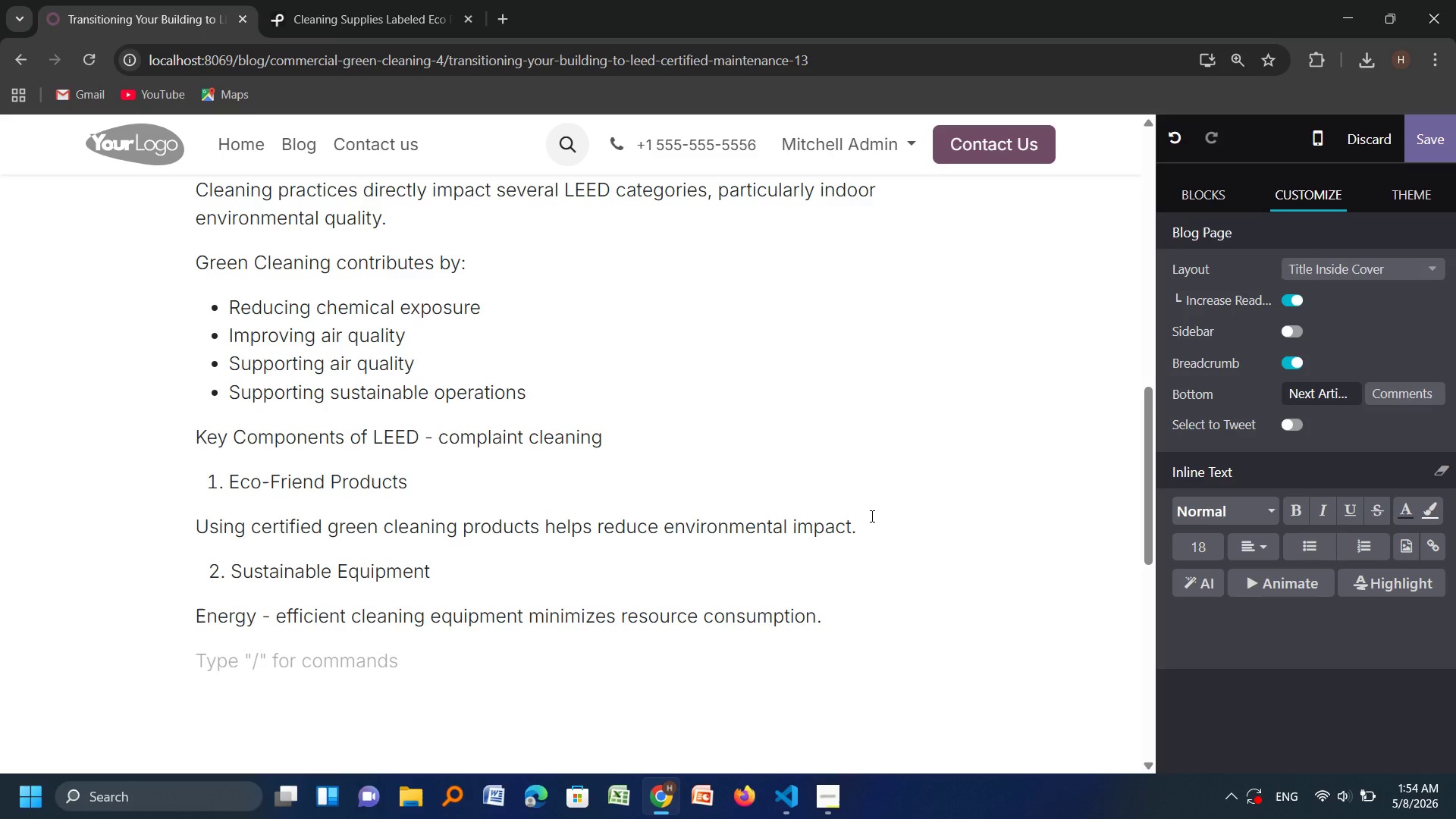 
key(3)
 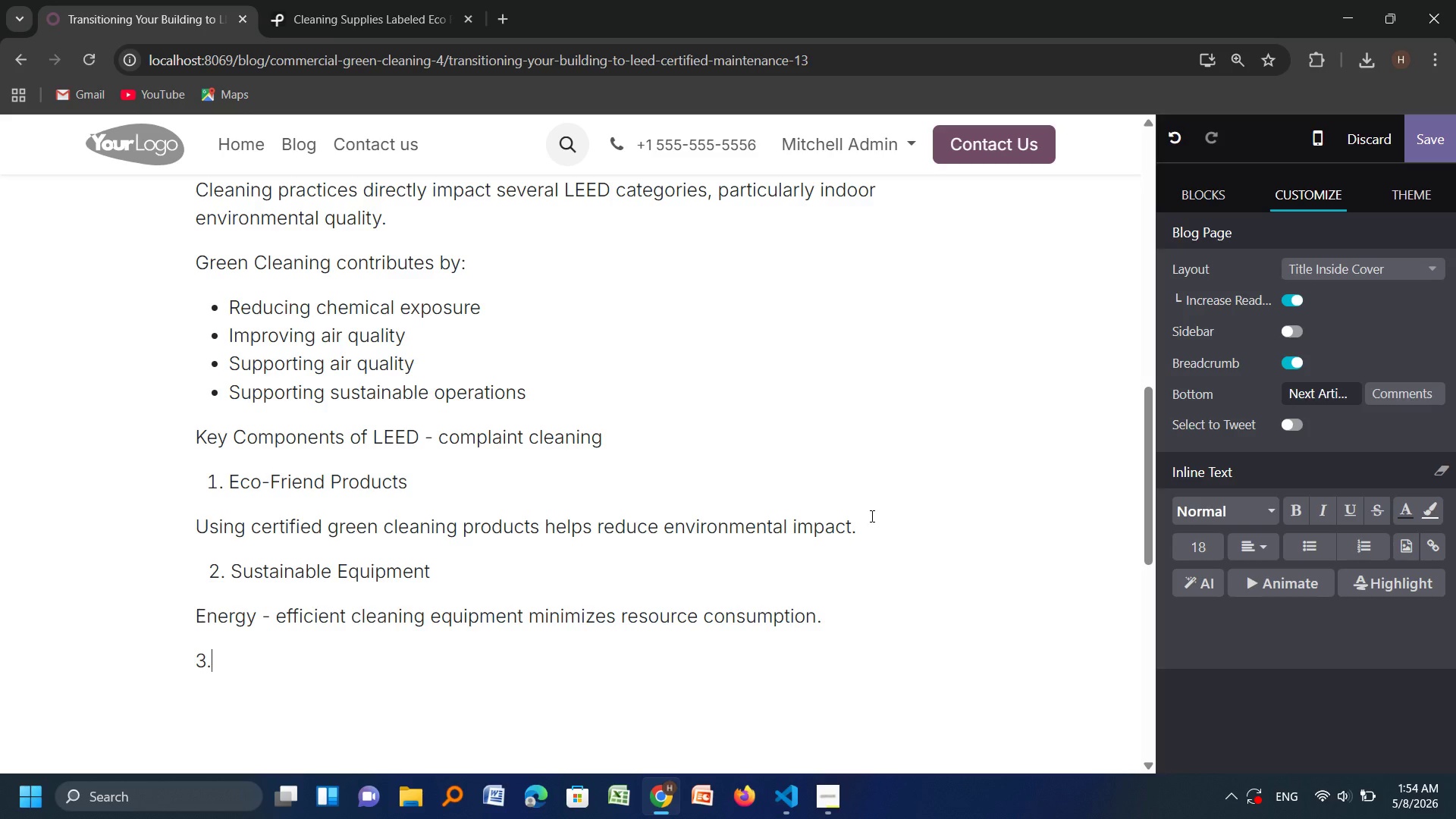 
key(Period)
 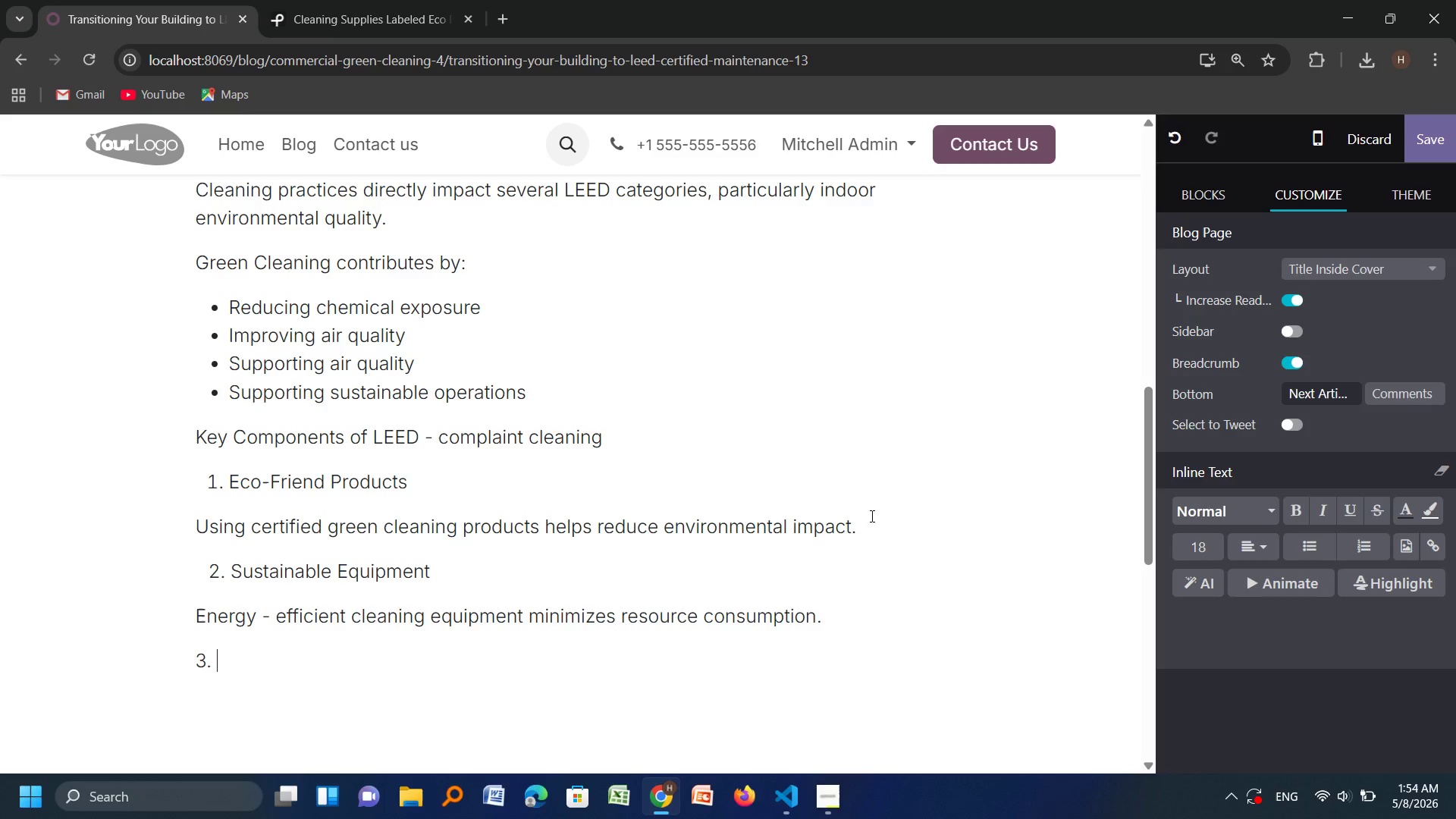 
key(Space)
 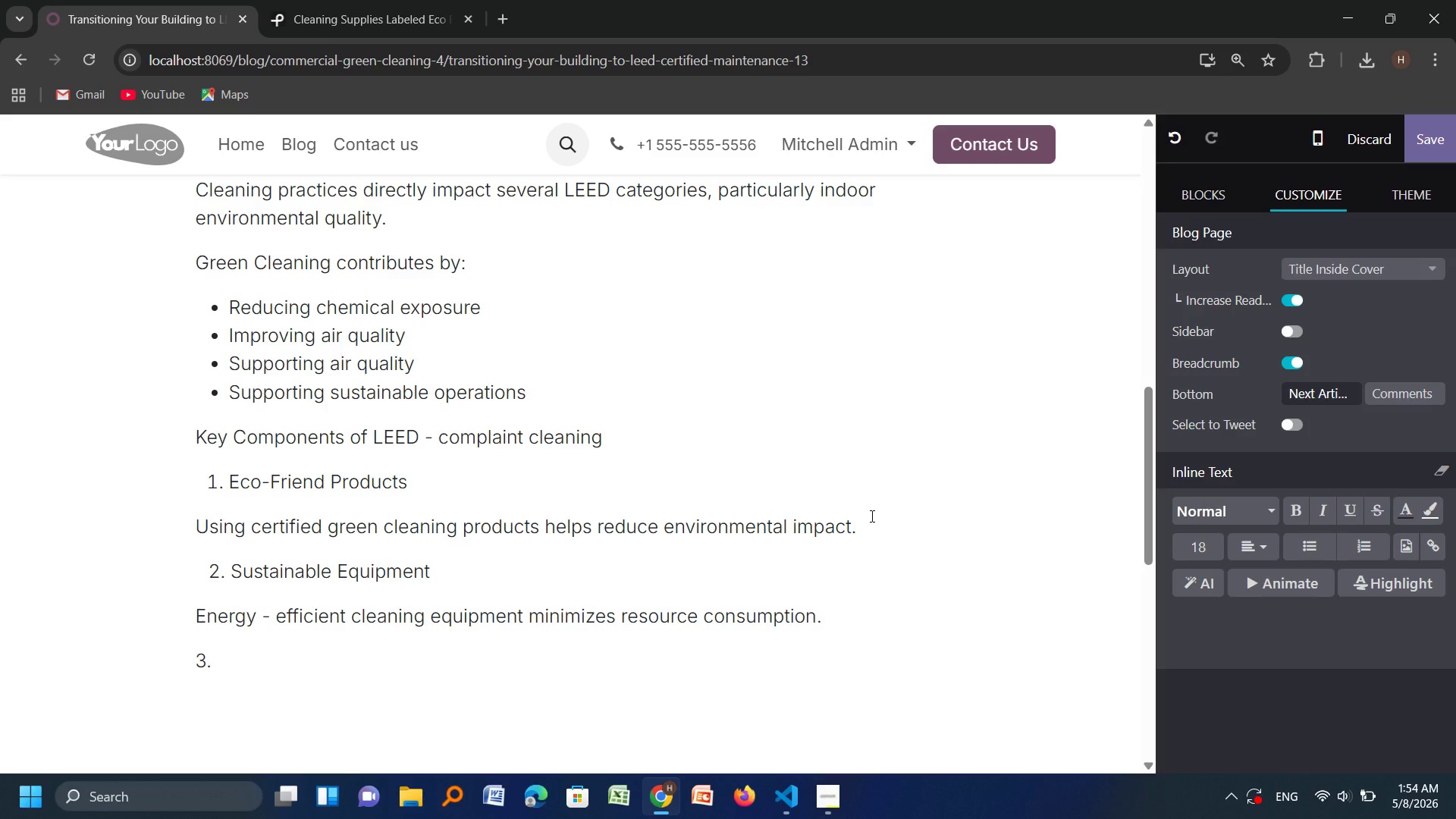 
key(CapsLock)
 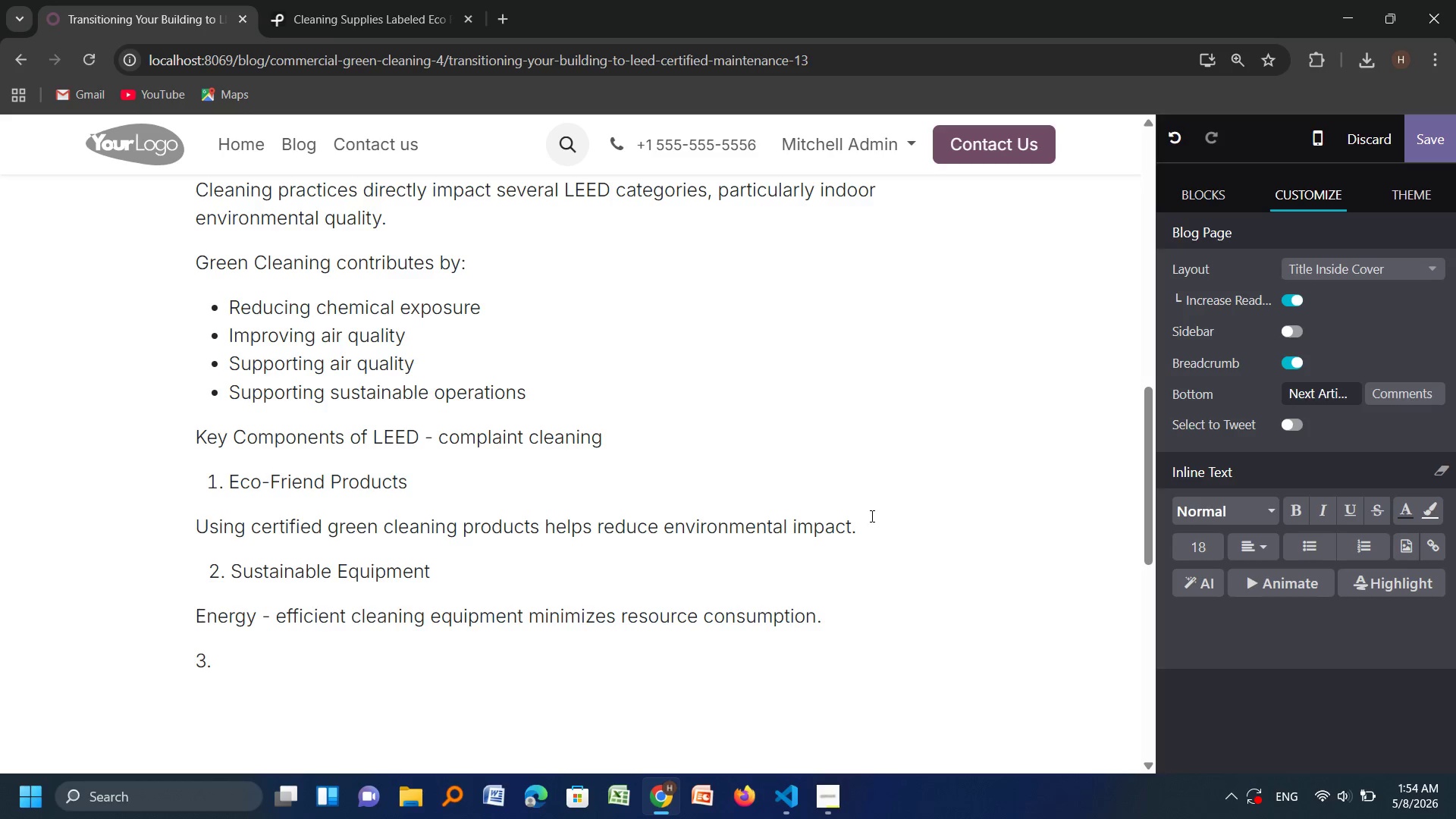 
key(W)
 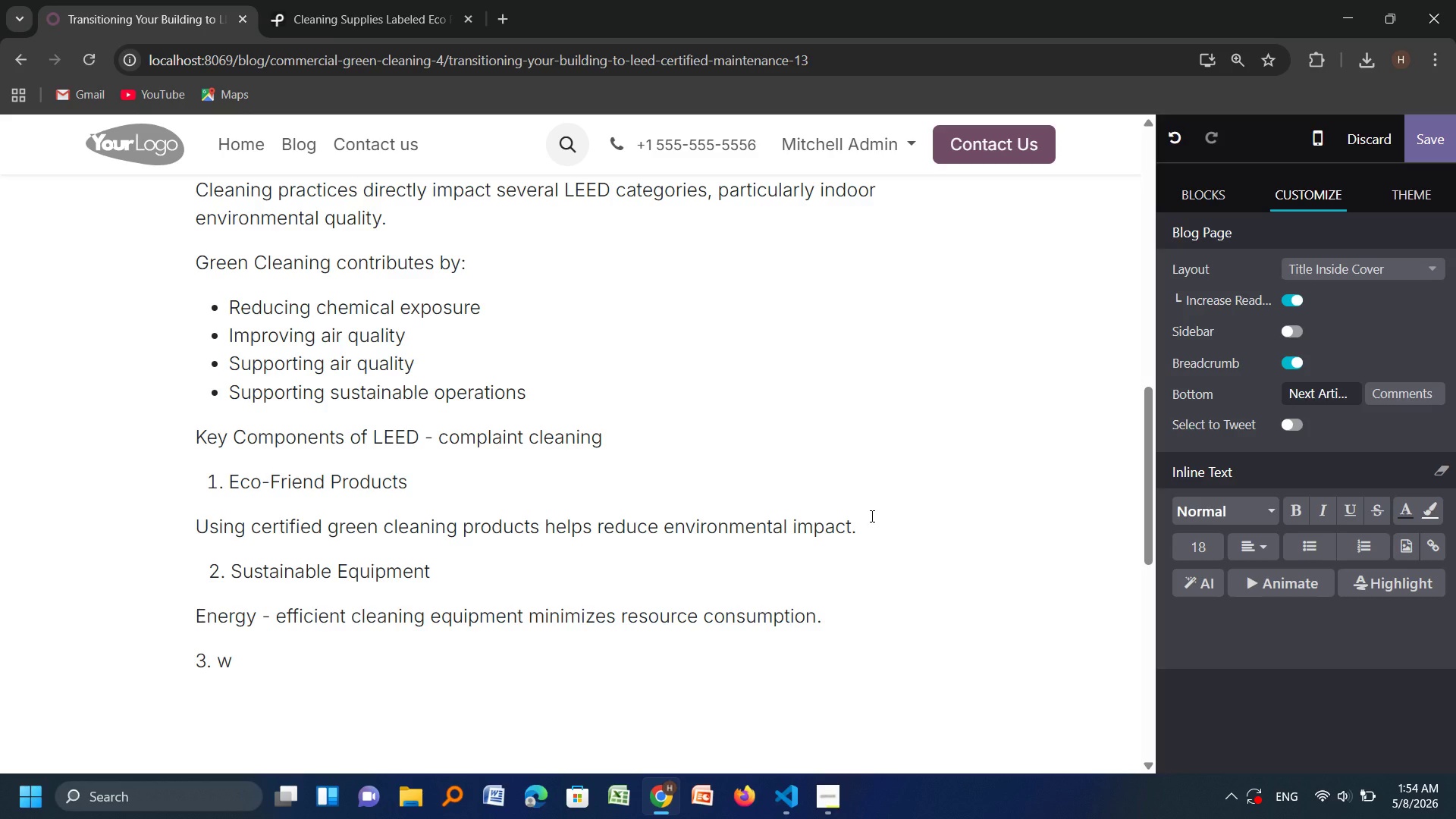 
key(CapsLock)
 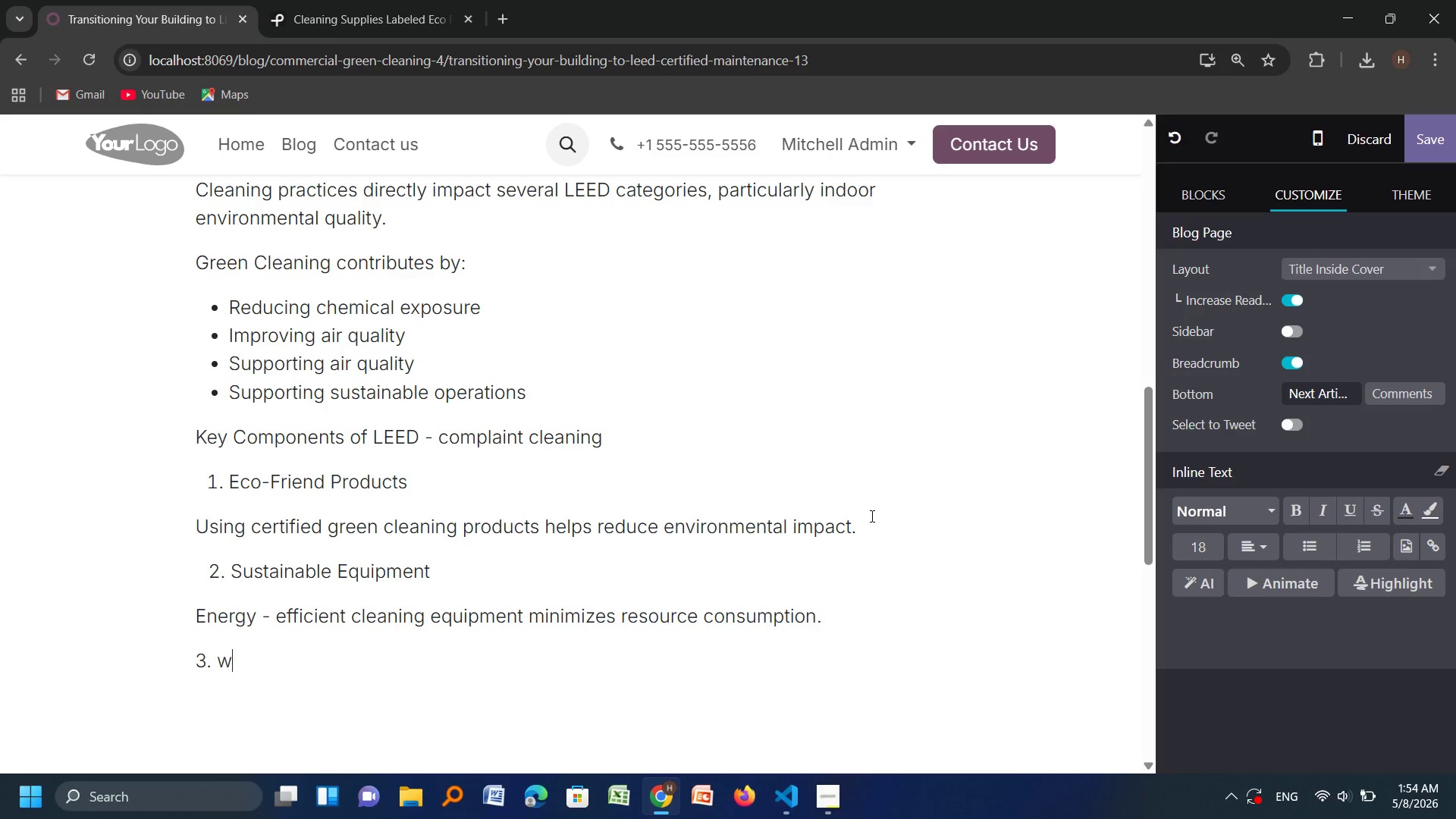 
key(A)
 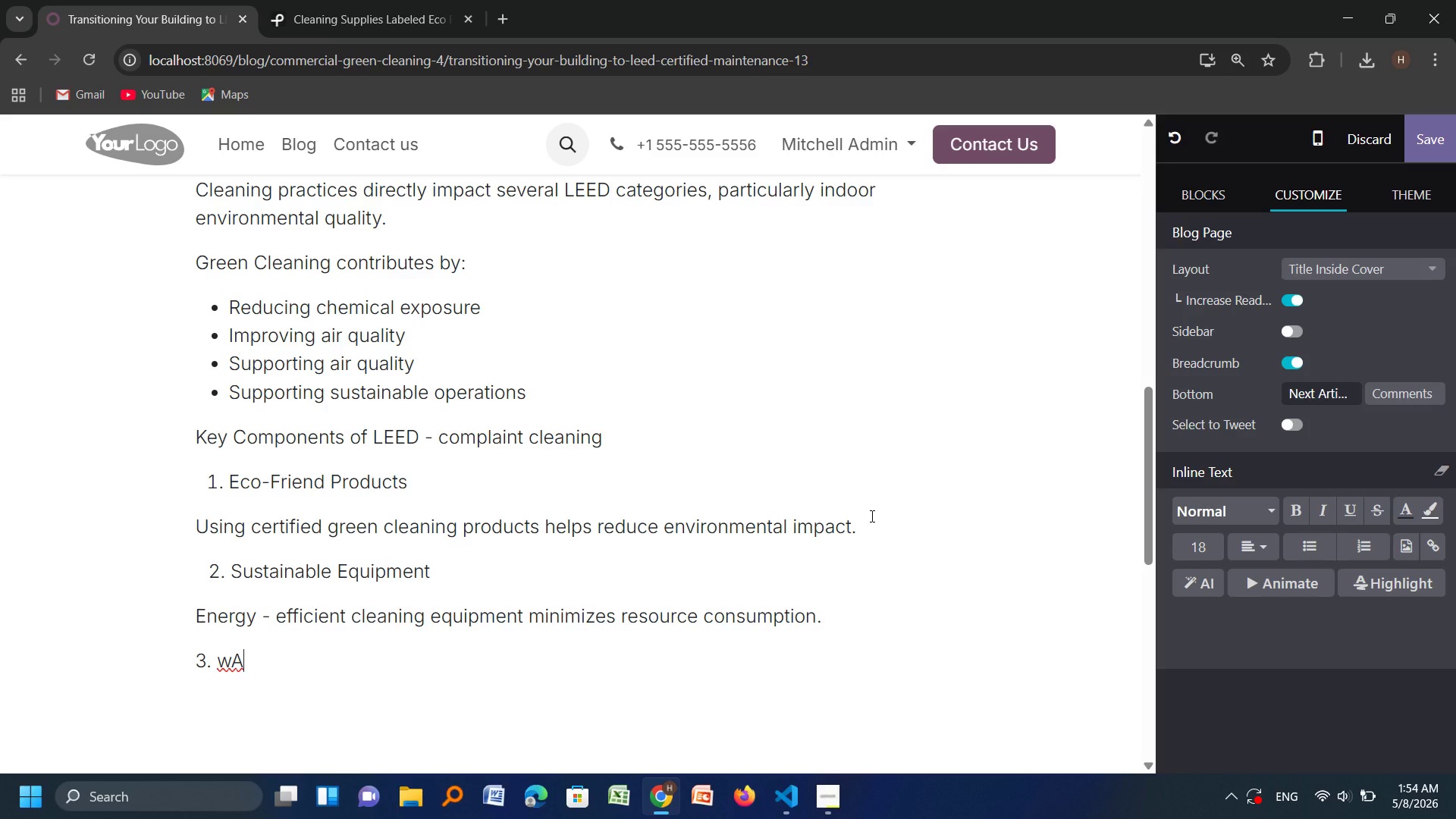 
key(Backspace)
 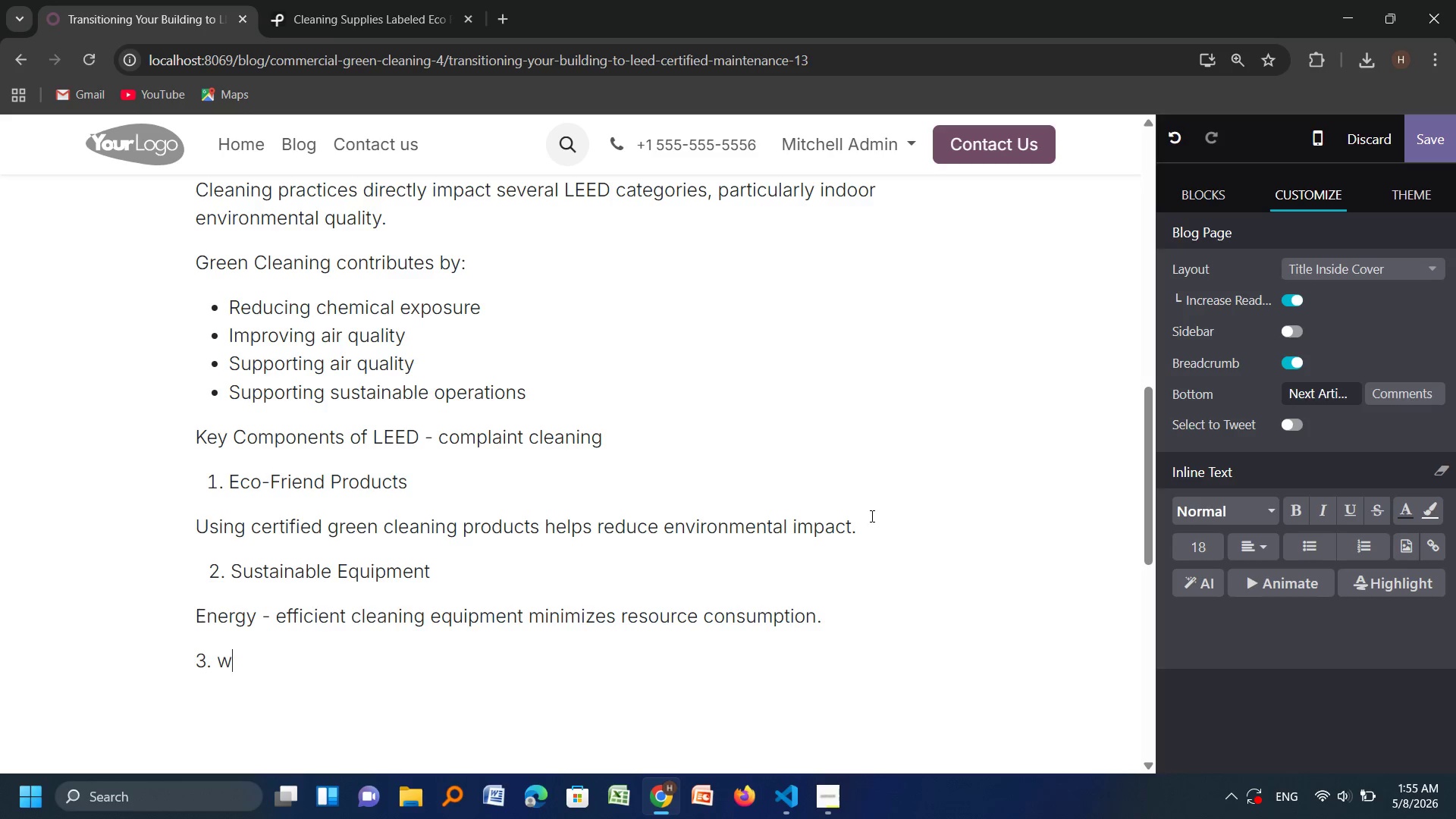 
key(Backspace)
 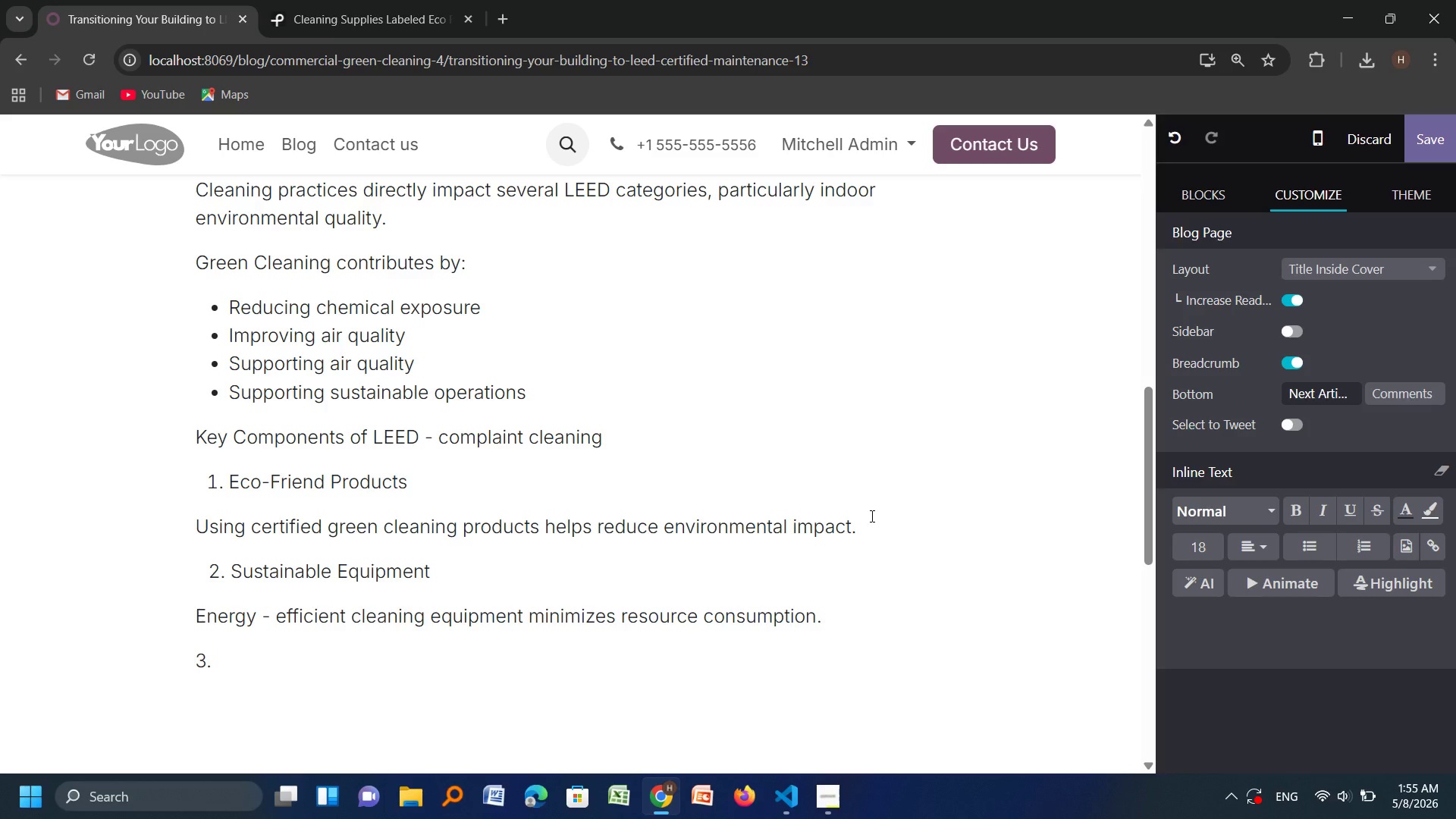 
wait(5.41)
 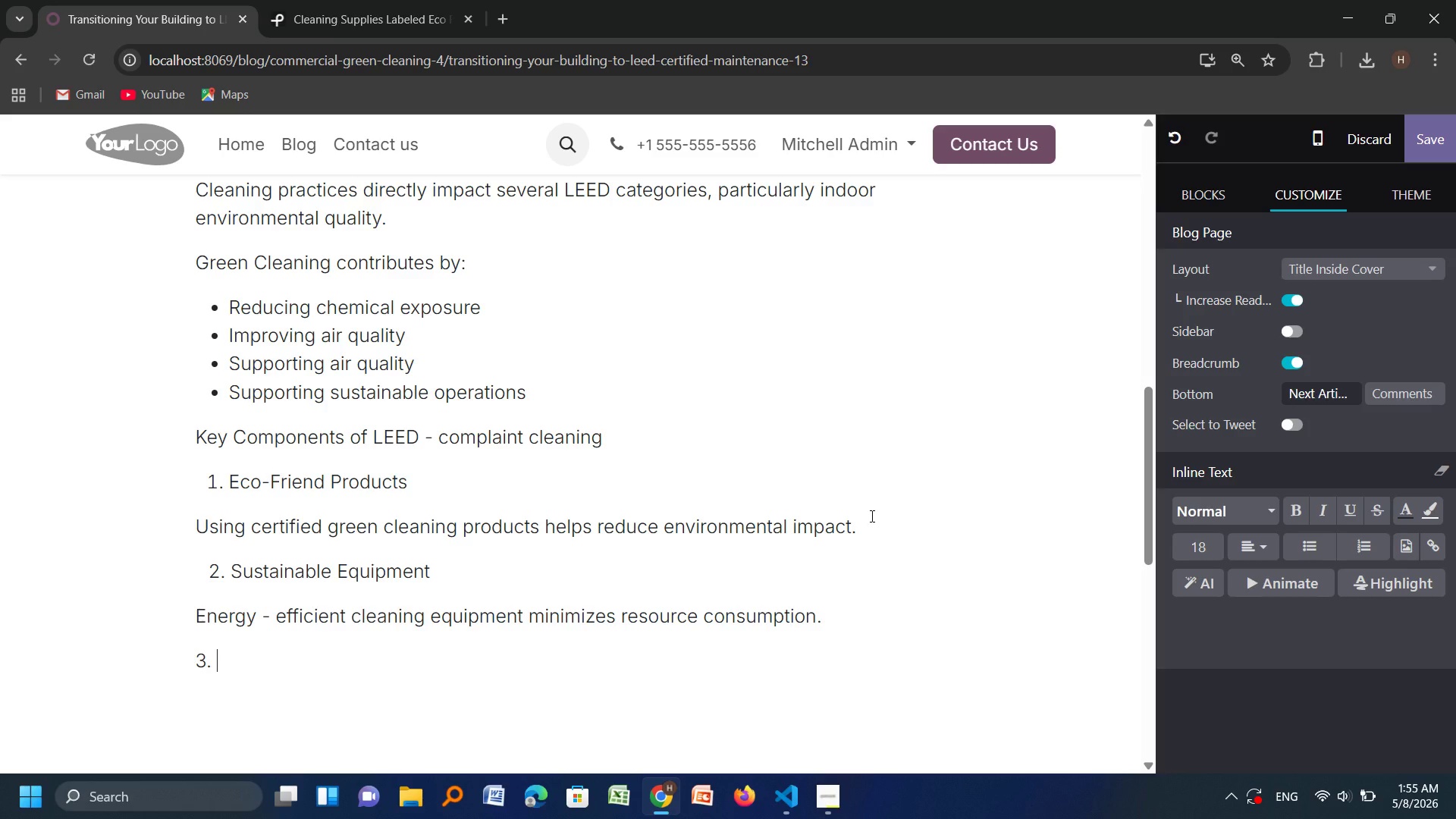 
type(Waste reduction)
 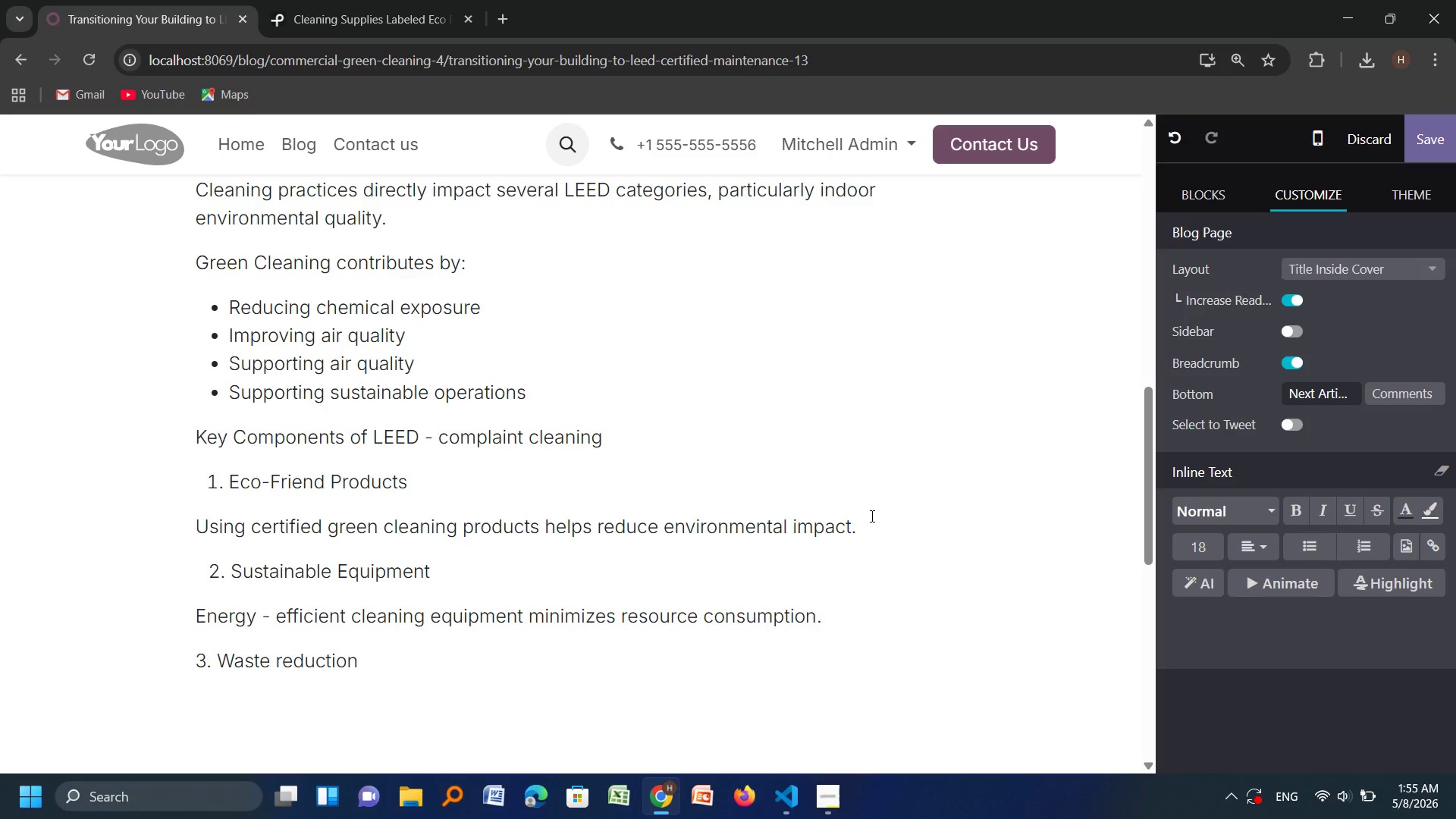 
key(Enter)
 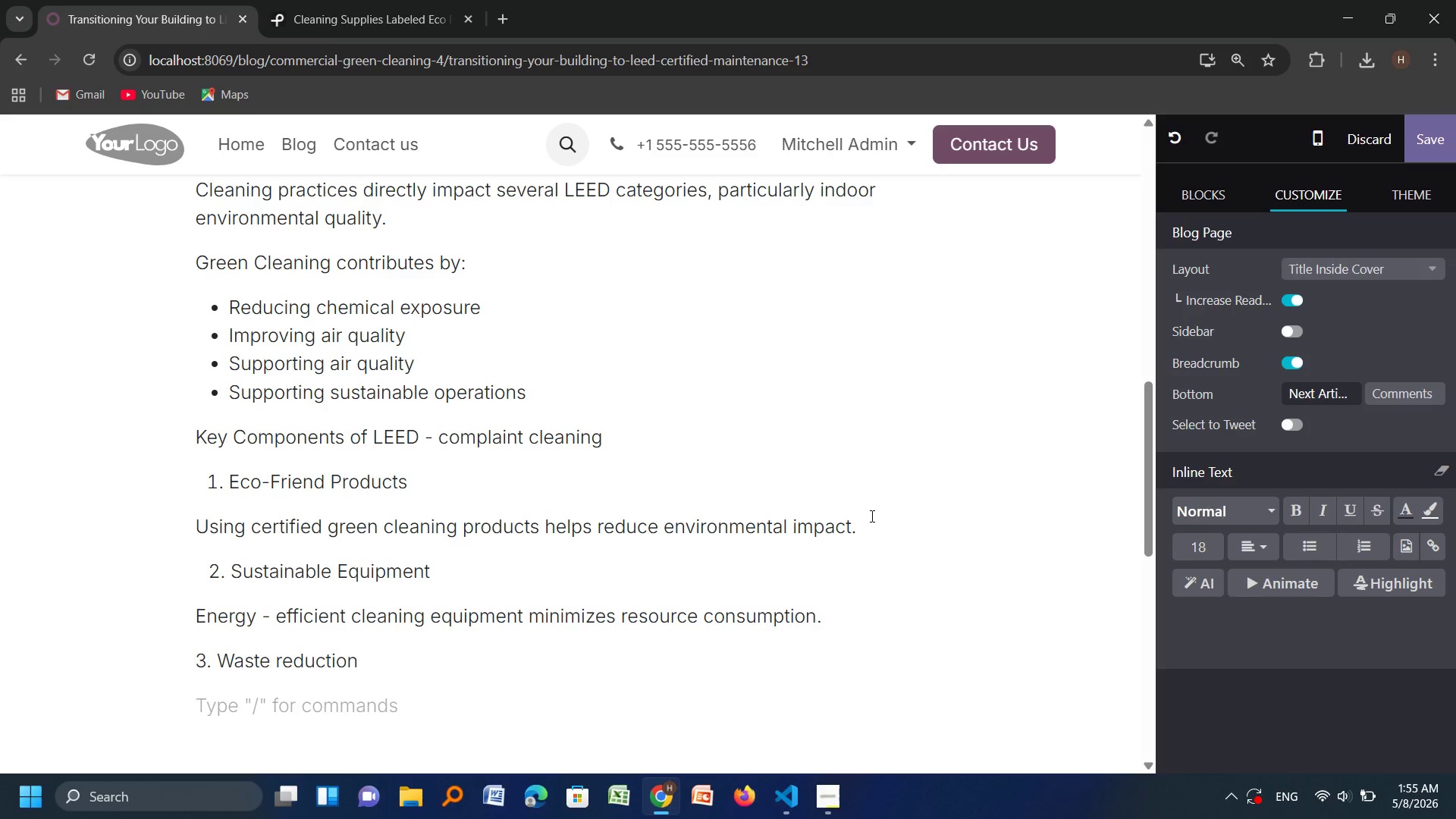 
type(Recycling P)
key(Backspace)
type(progta)
 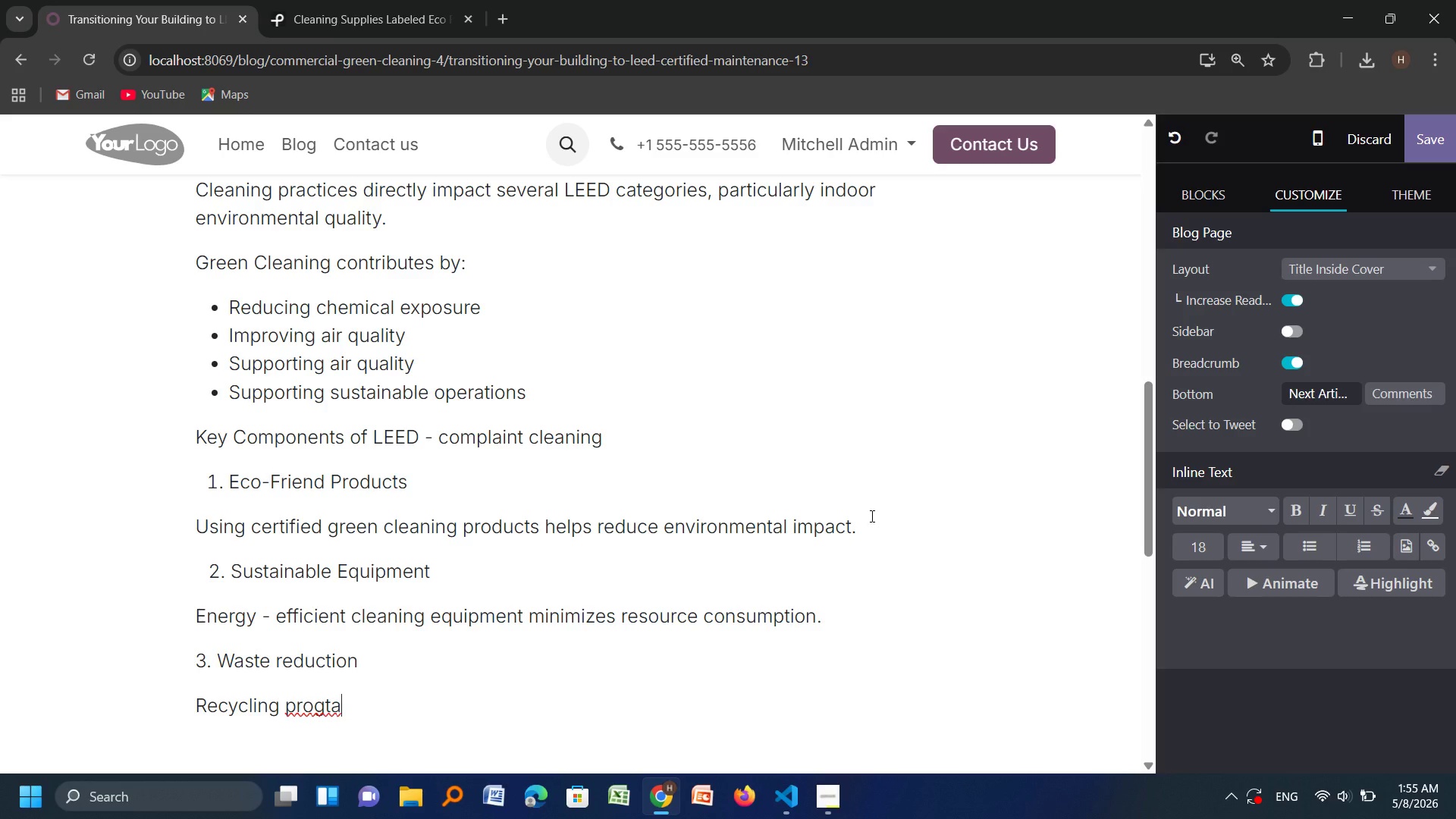 
key(Backspace)
key(Backspace)
type(ram)
 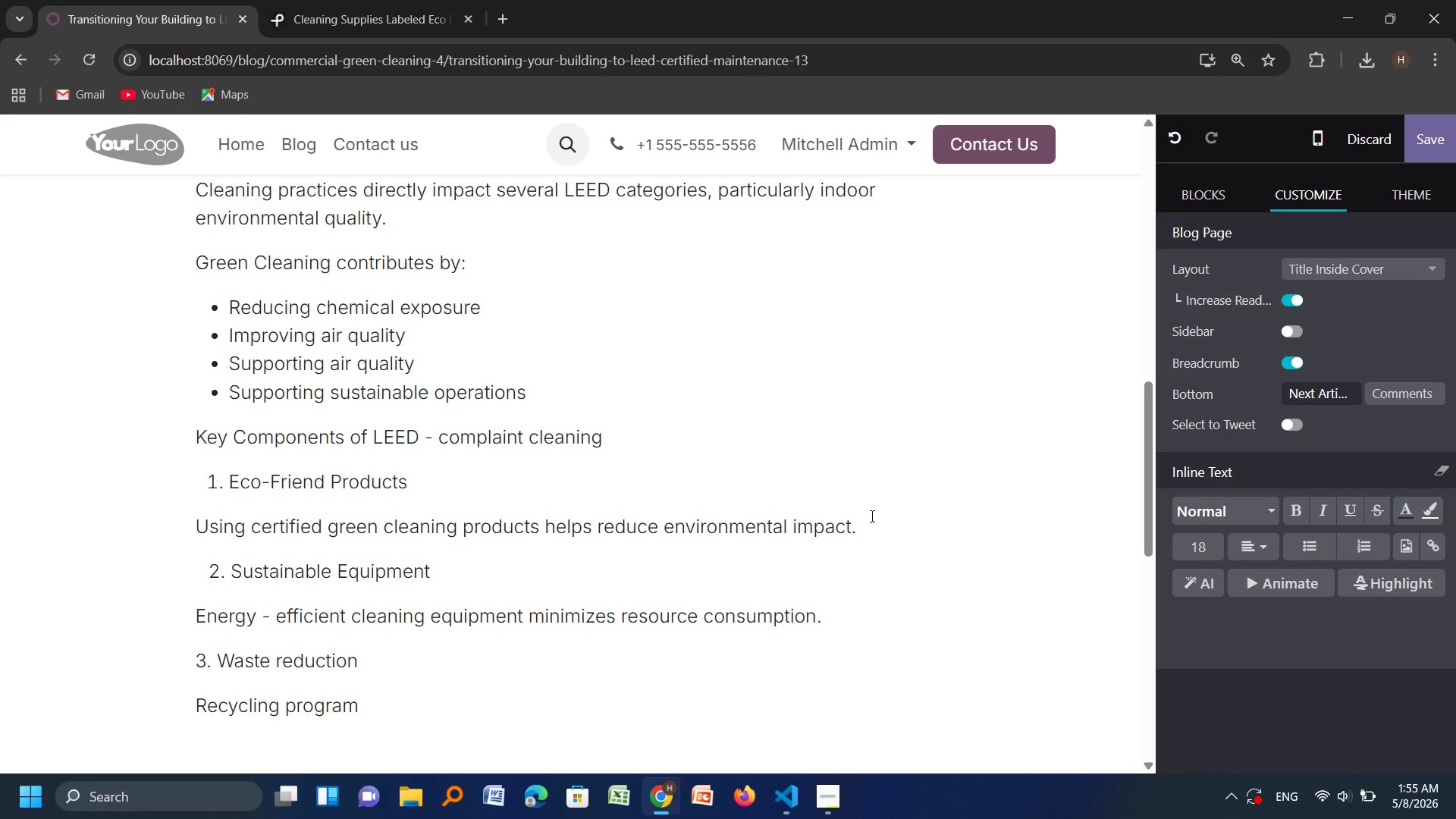 
wait(6.55)
 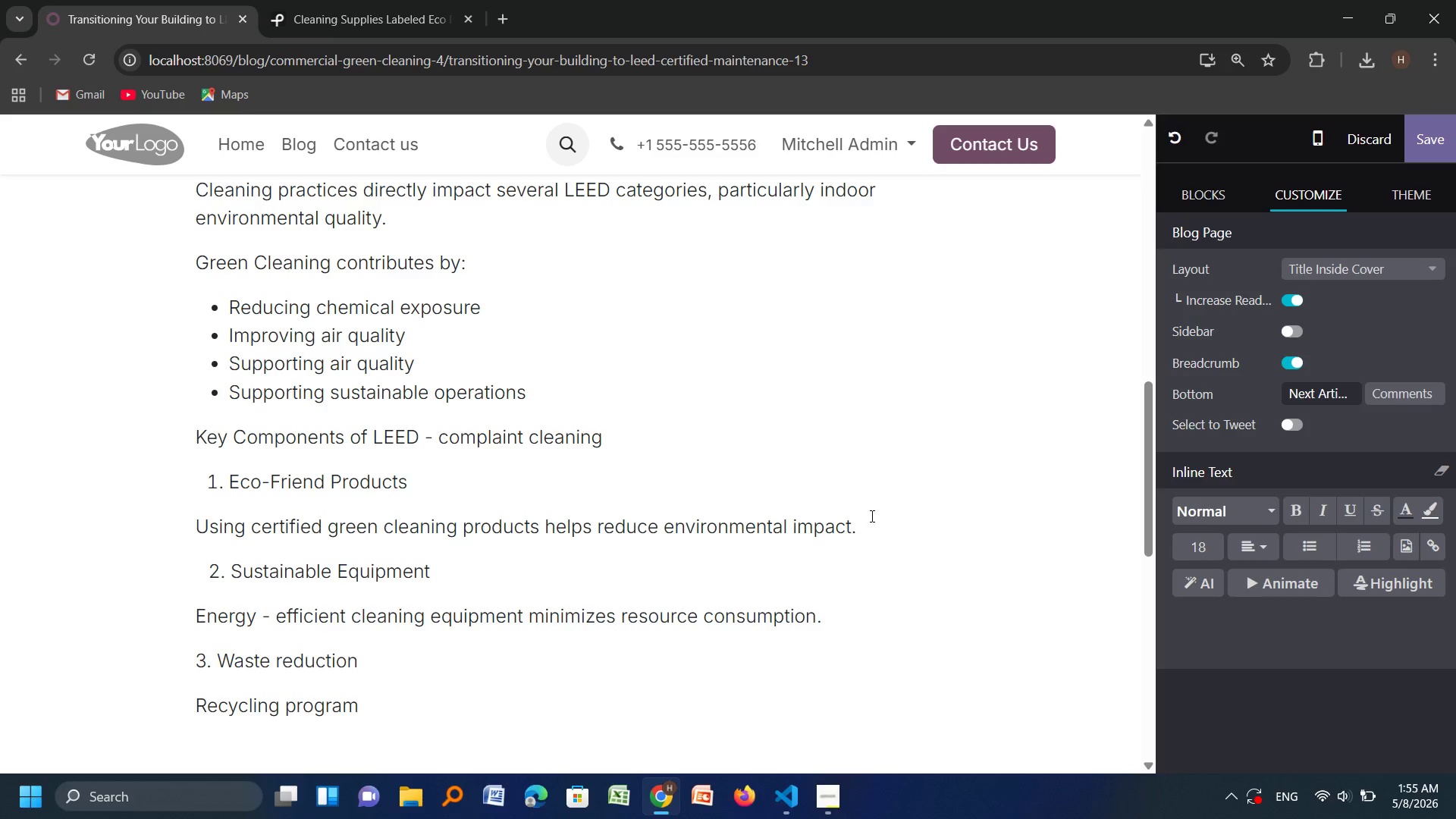 
type( and)
 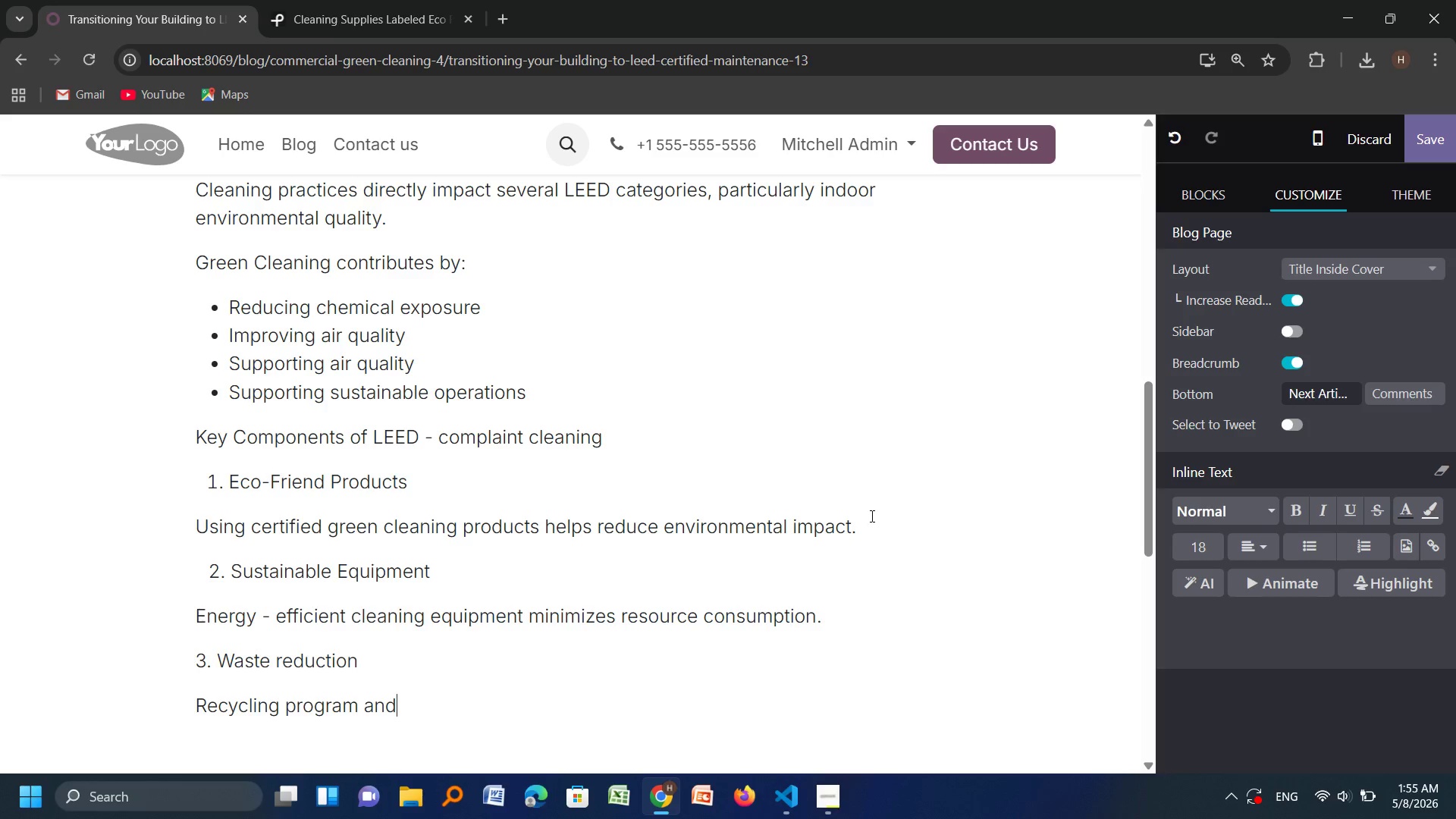 
wait(5.58)
 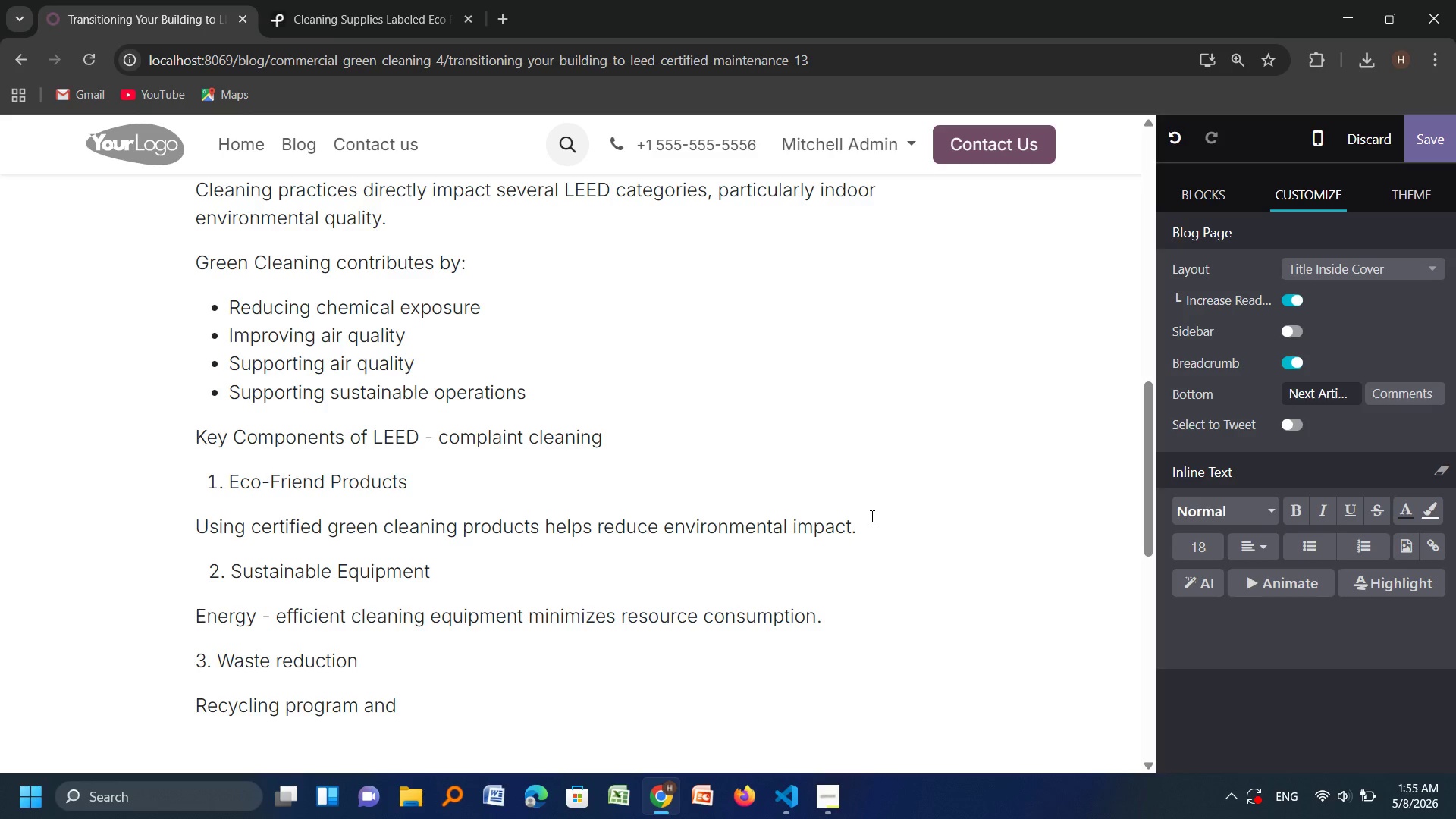 
type( reduced chemi)
 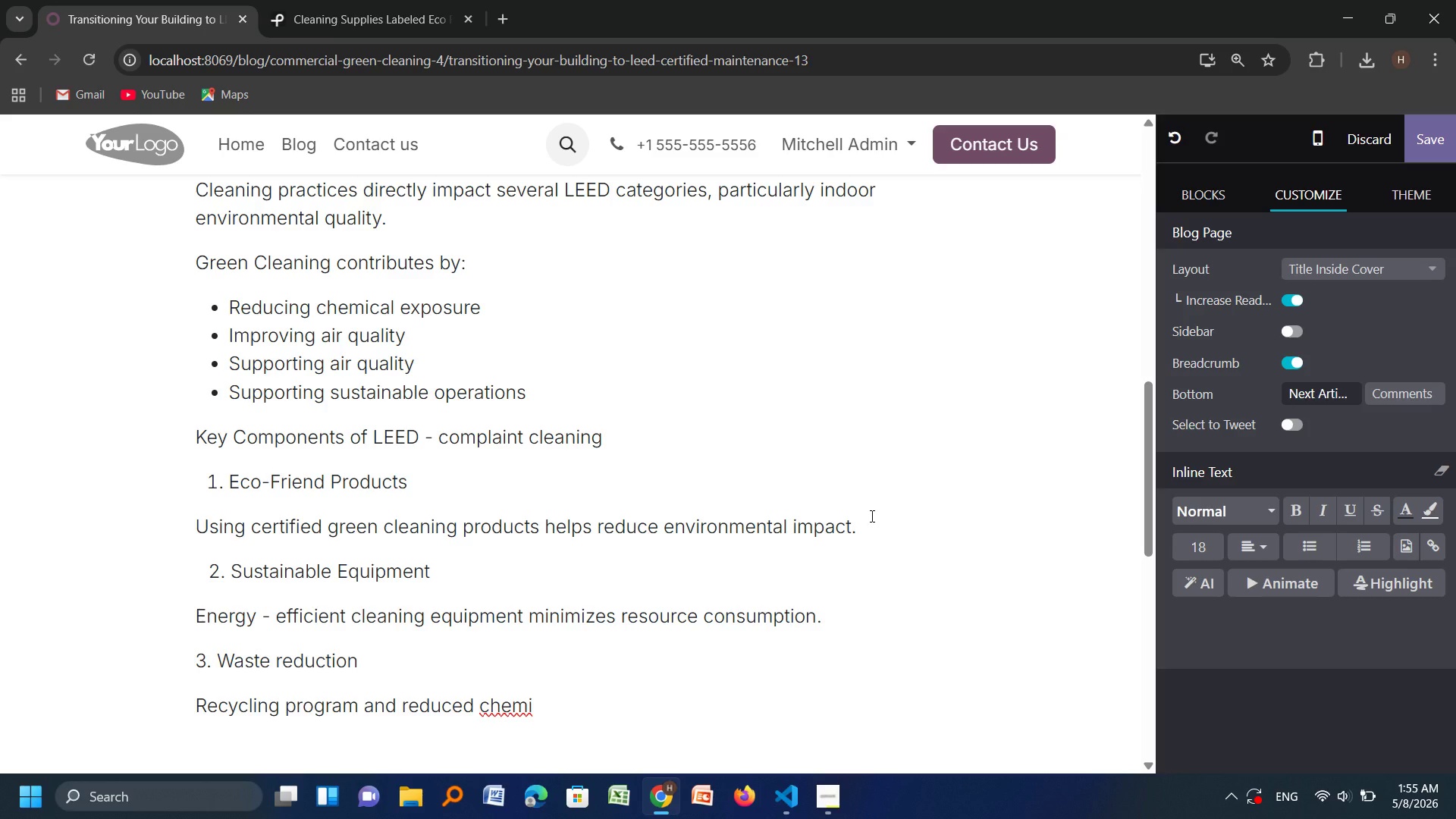 
wait(5.14)
 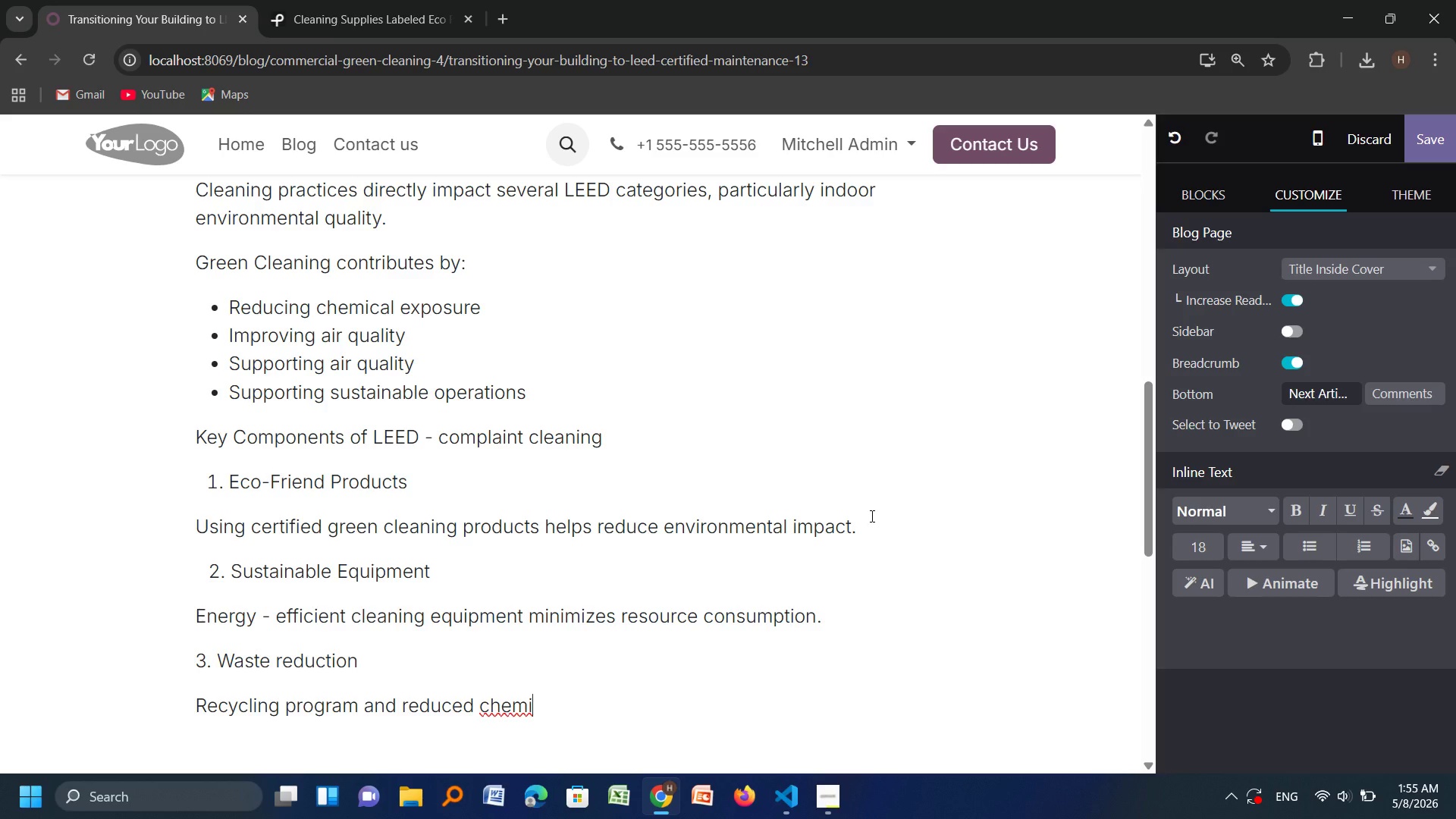 
type(cal watse)
 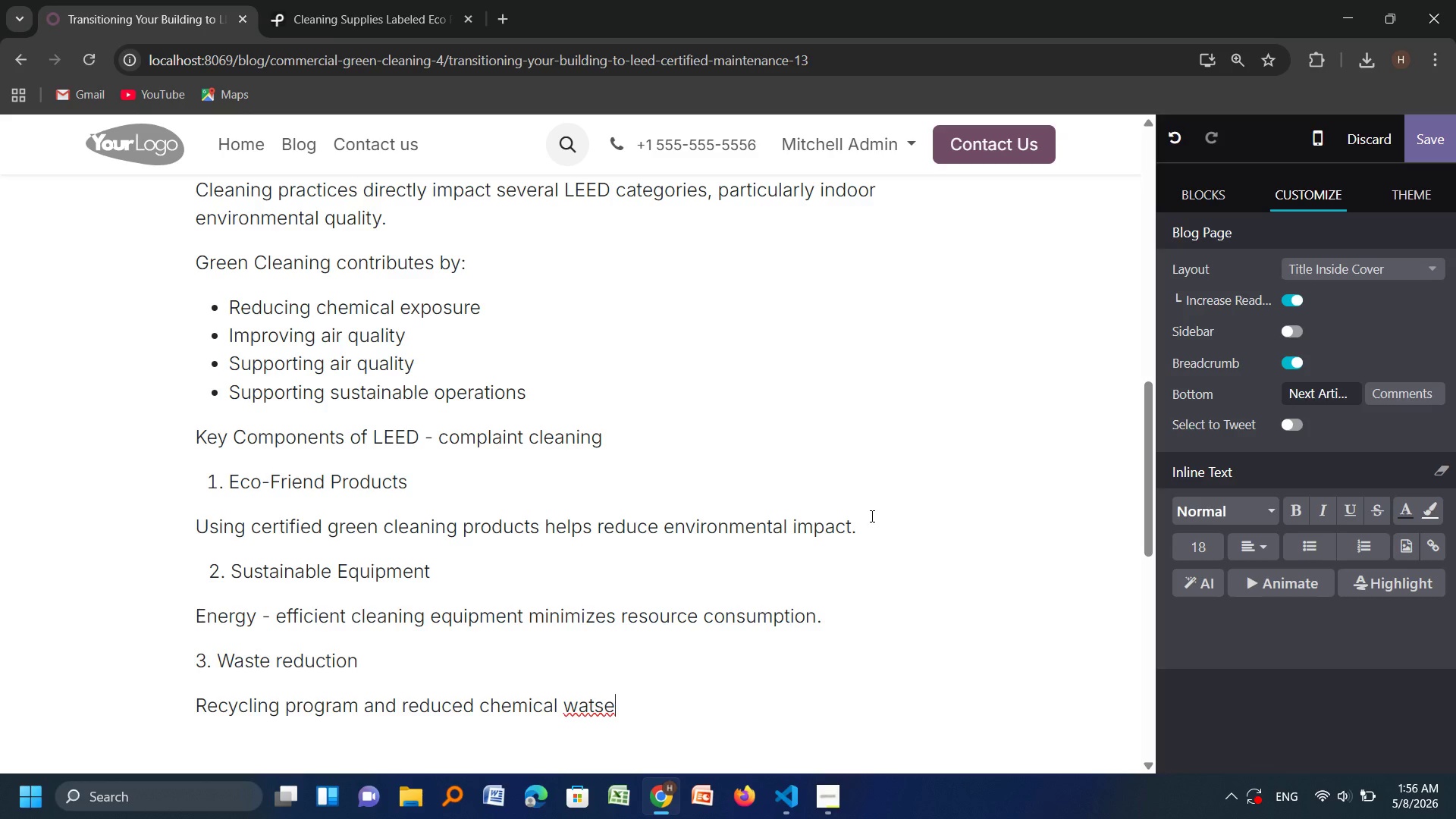 
wait(10.61)
 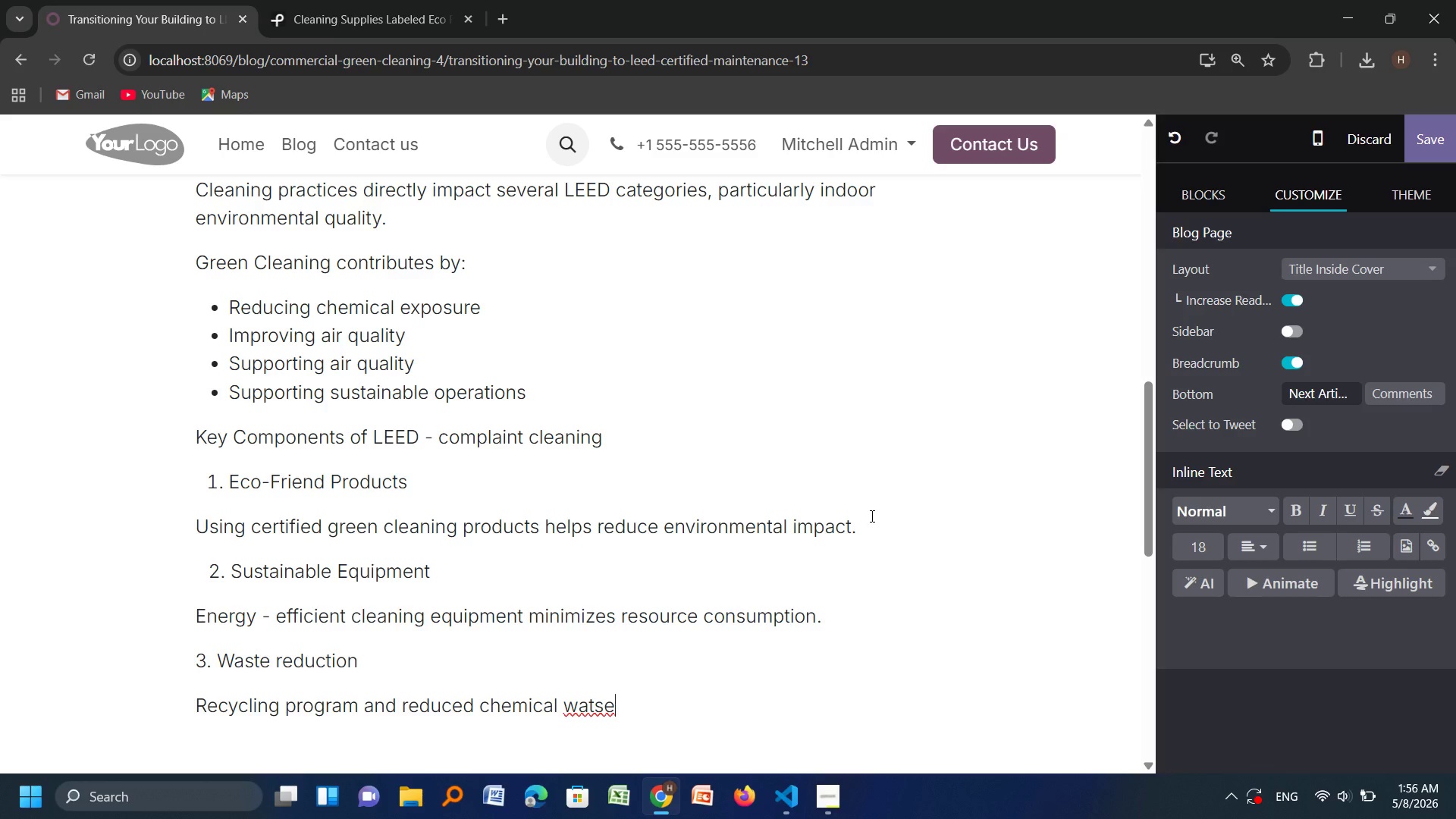 
key(Backspace)
key(Backspace)
key(Backspace)
type(ste sustau)
key(Backspace)
type(inablity)
 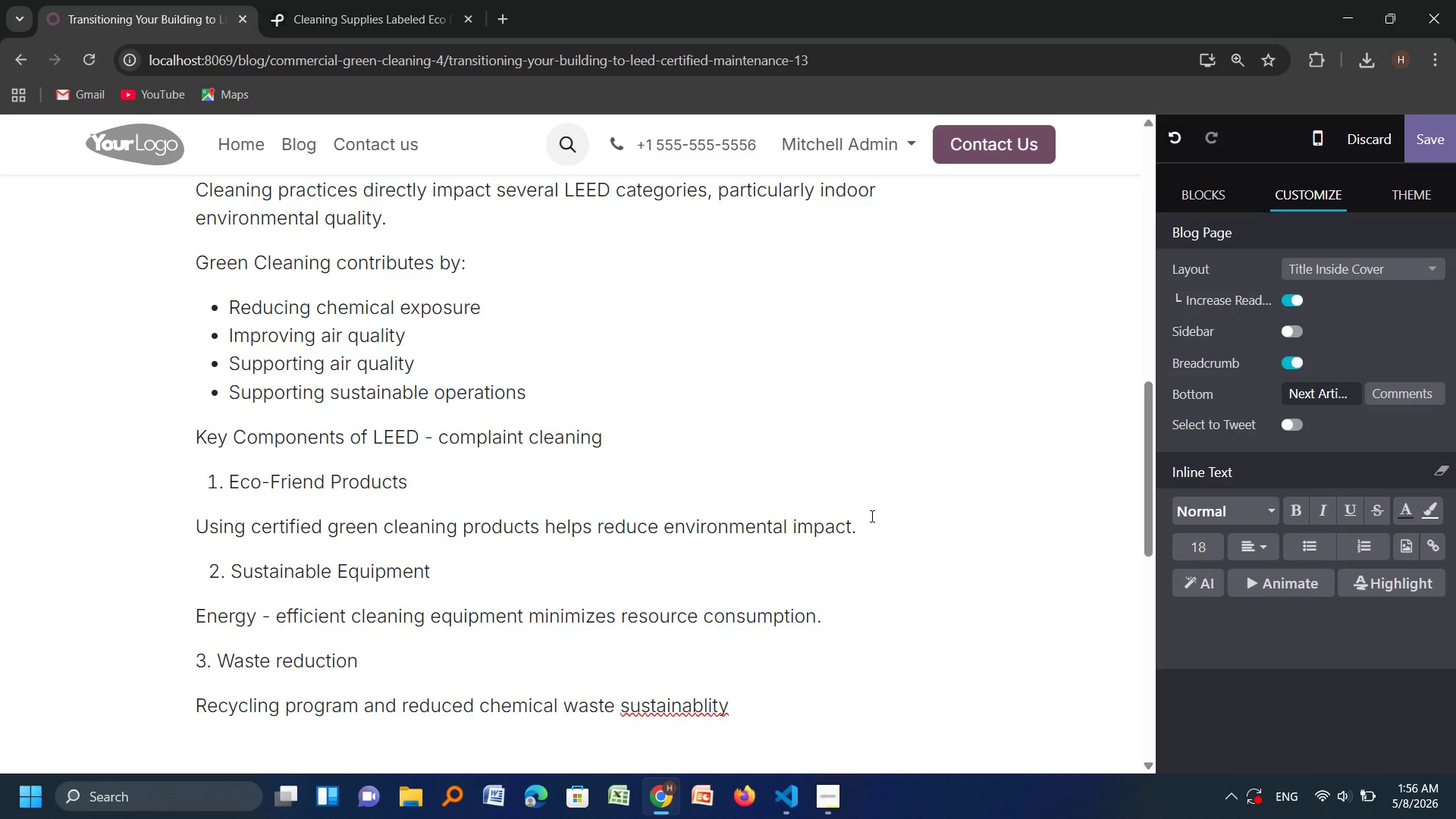 
type( goald)
key(Backspace)
type(s)
 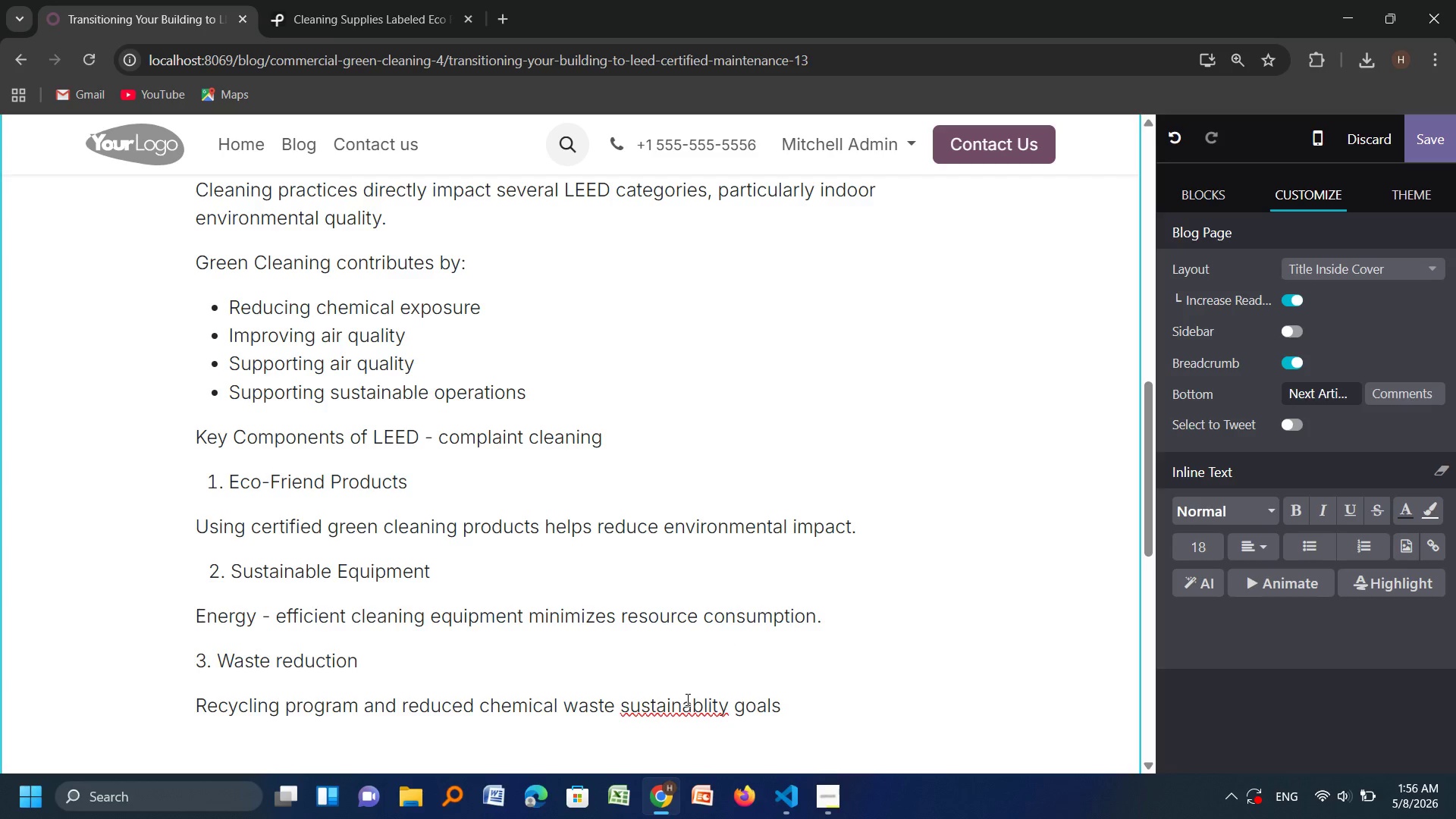 
right_click([686, 701])
 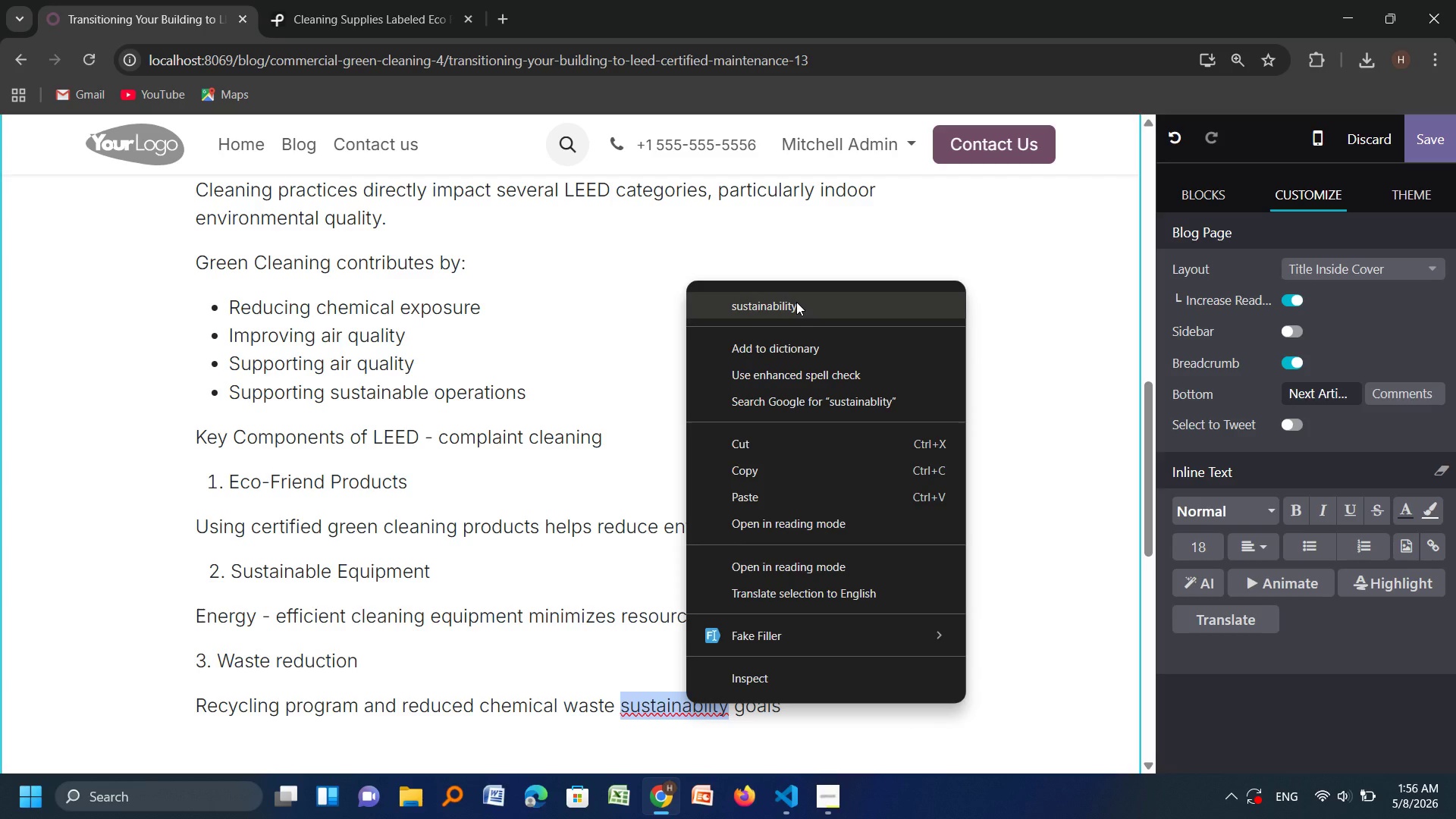 
left_click([796, 302])
 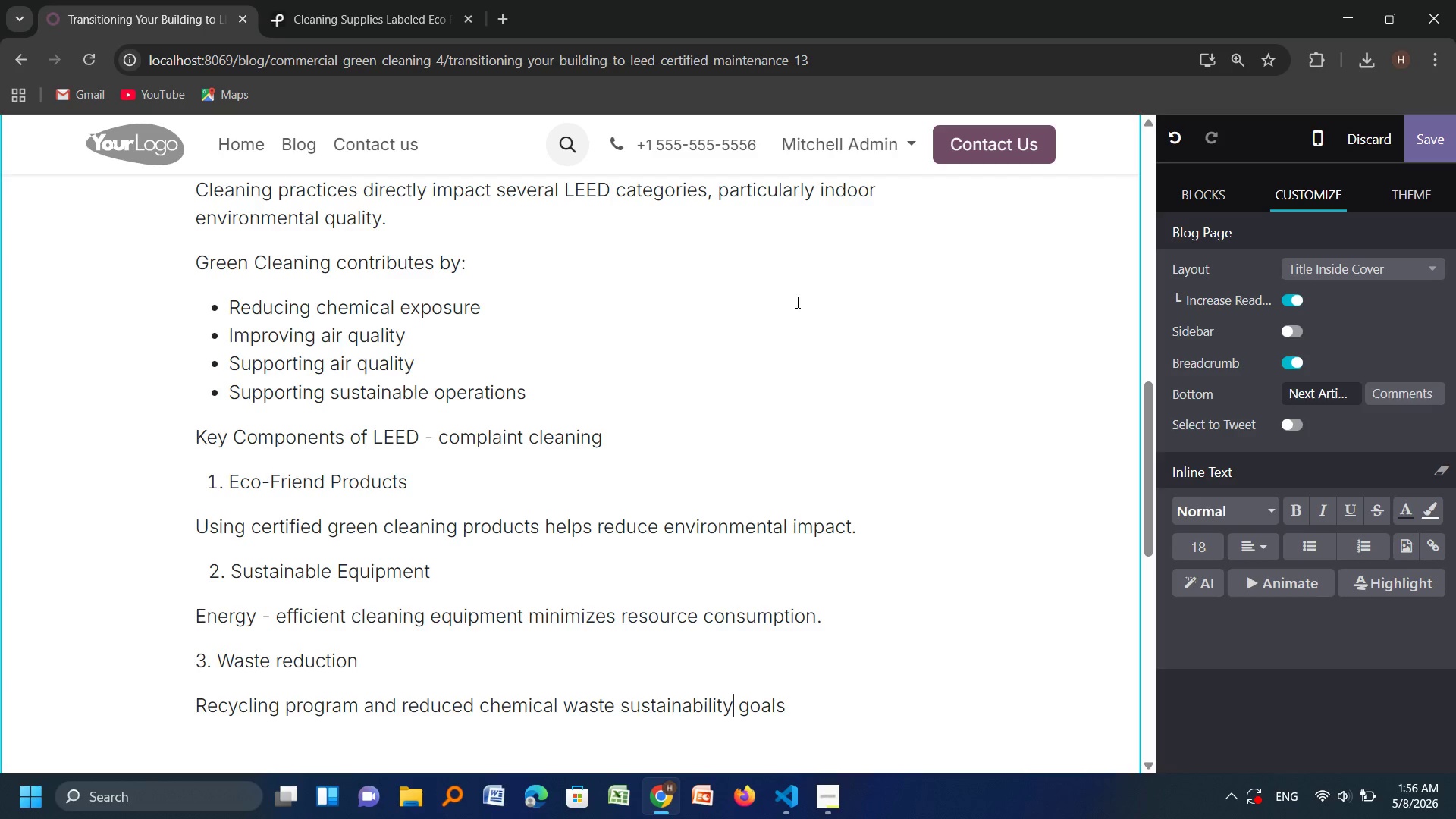 
key(ArrowRight)
 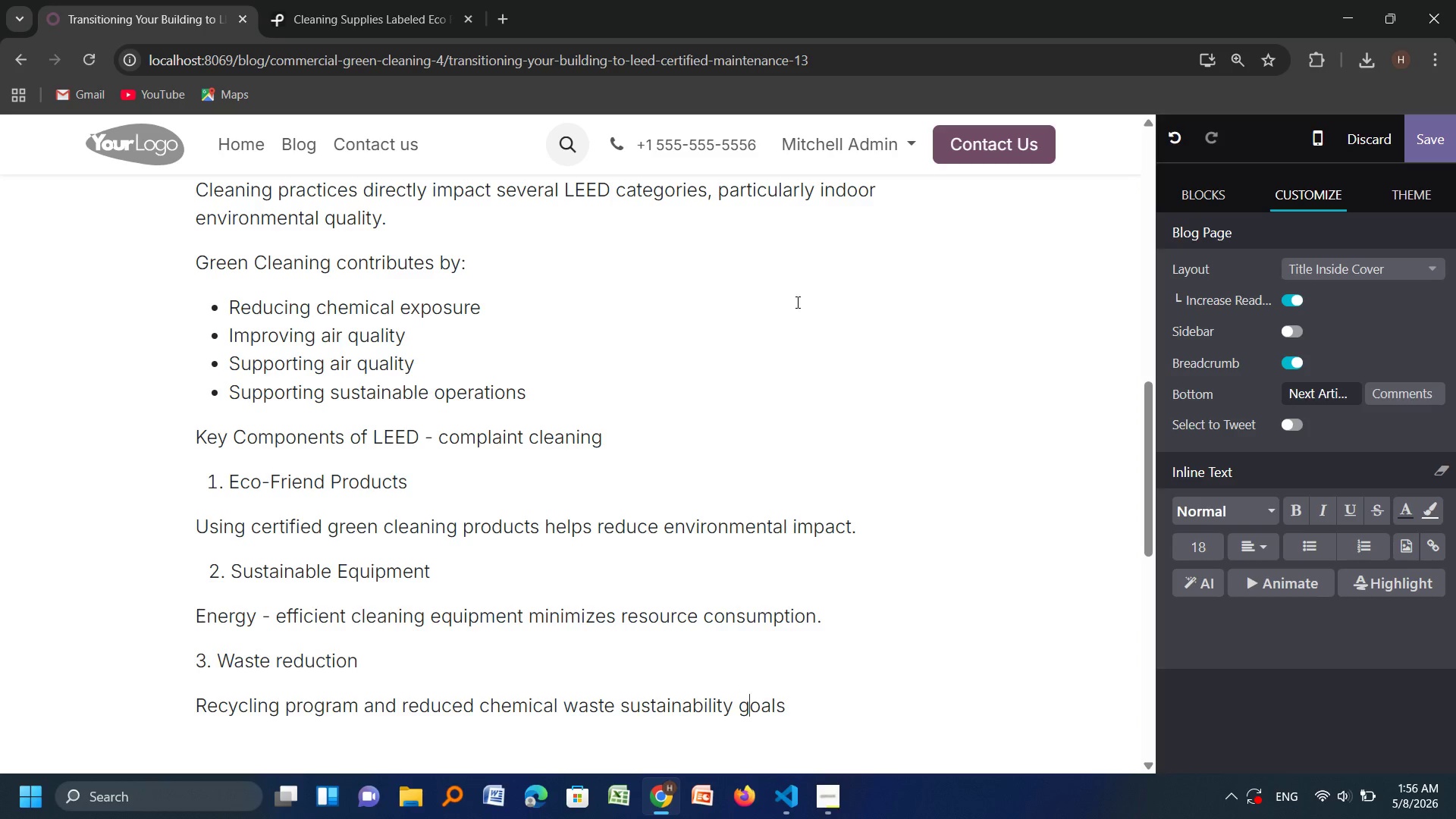 
key(ArrowRight)
 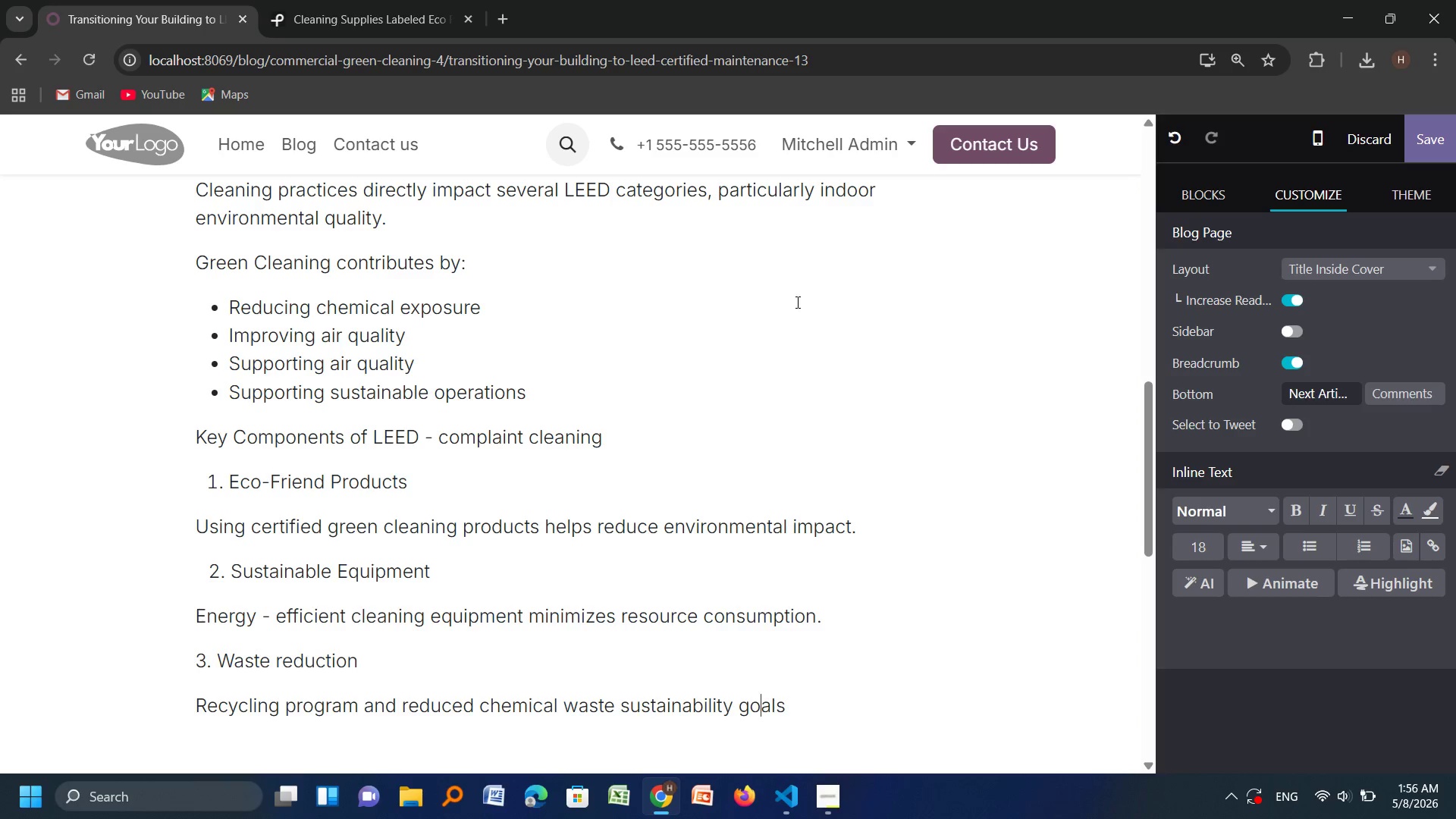 
key(ArrowRight)
 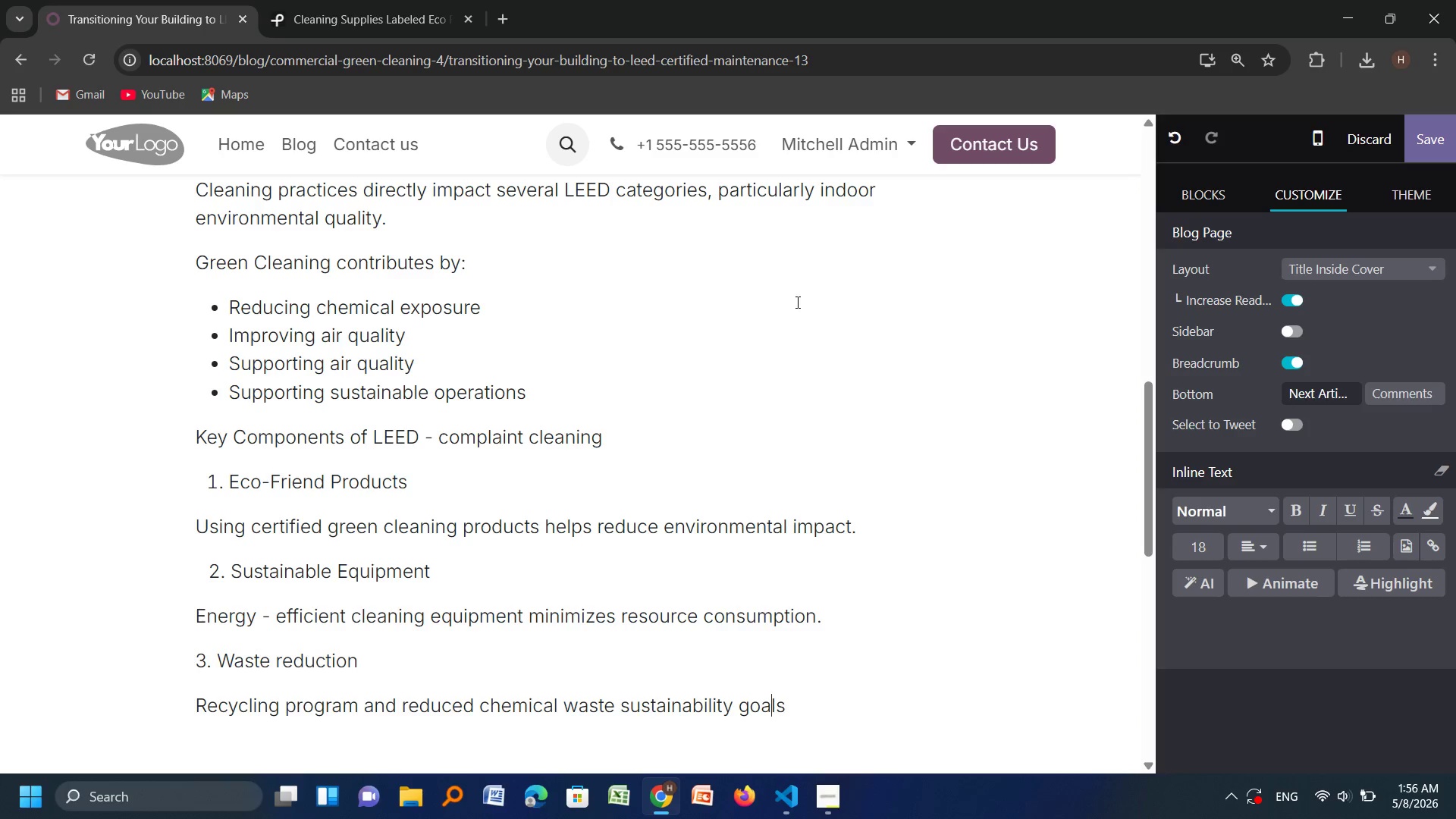 
key(ArrowRight)
 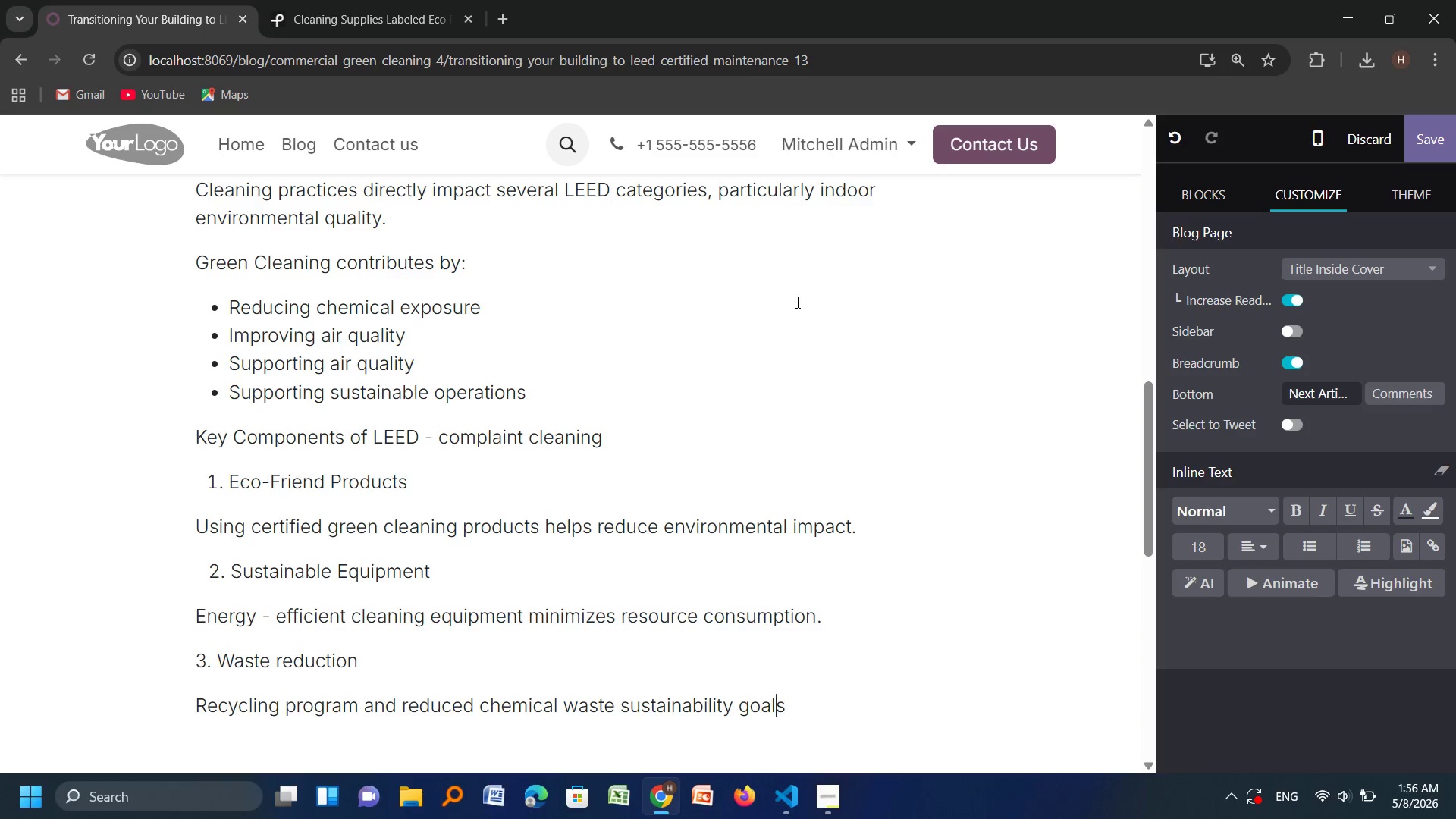 
key(ArrowRight)
 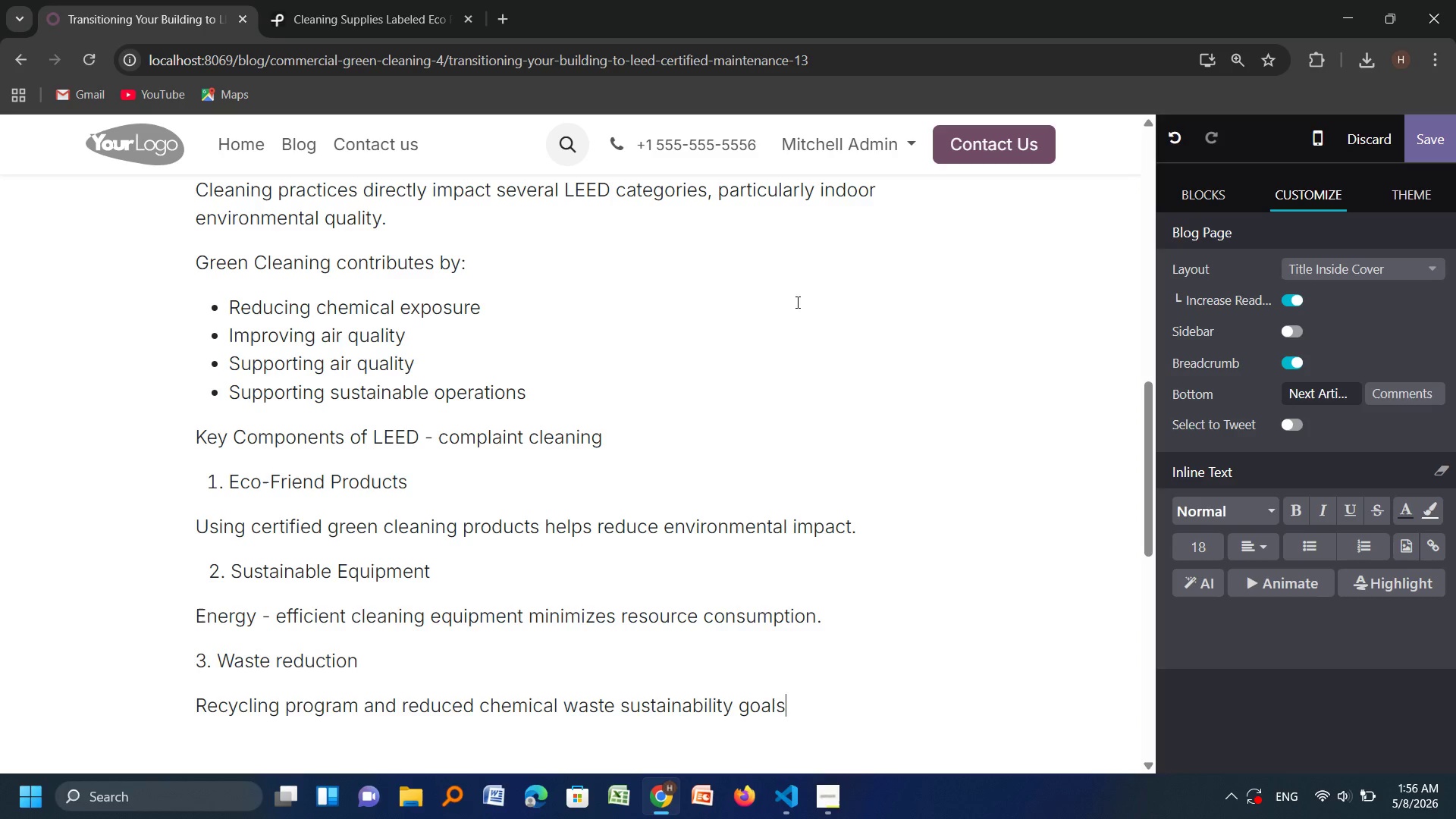 
key(ArrowRight)
 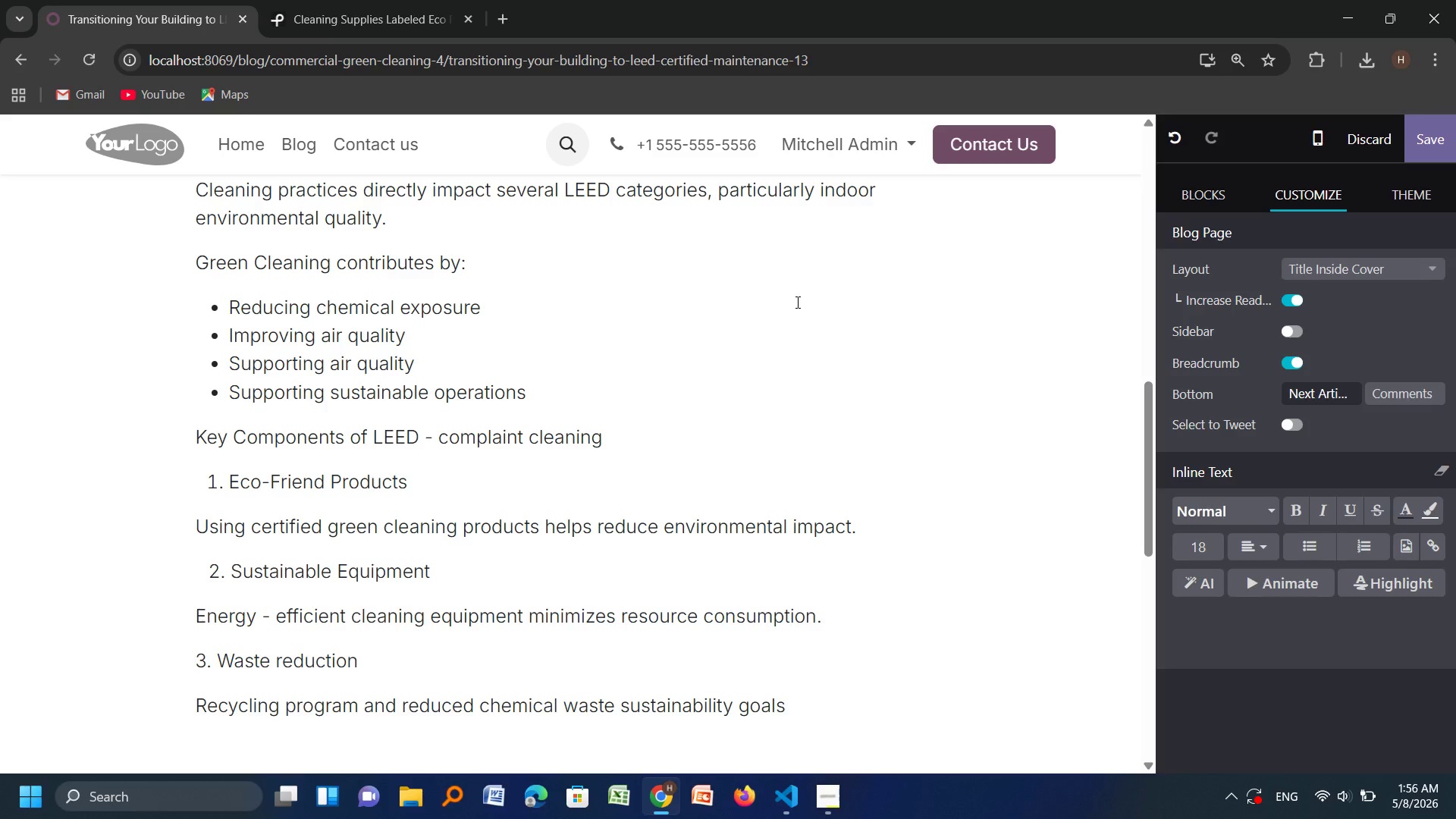 
key(Enter)
 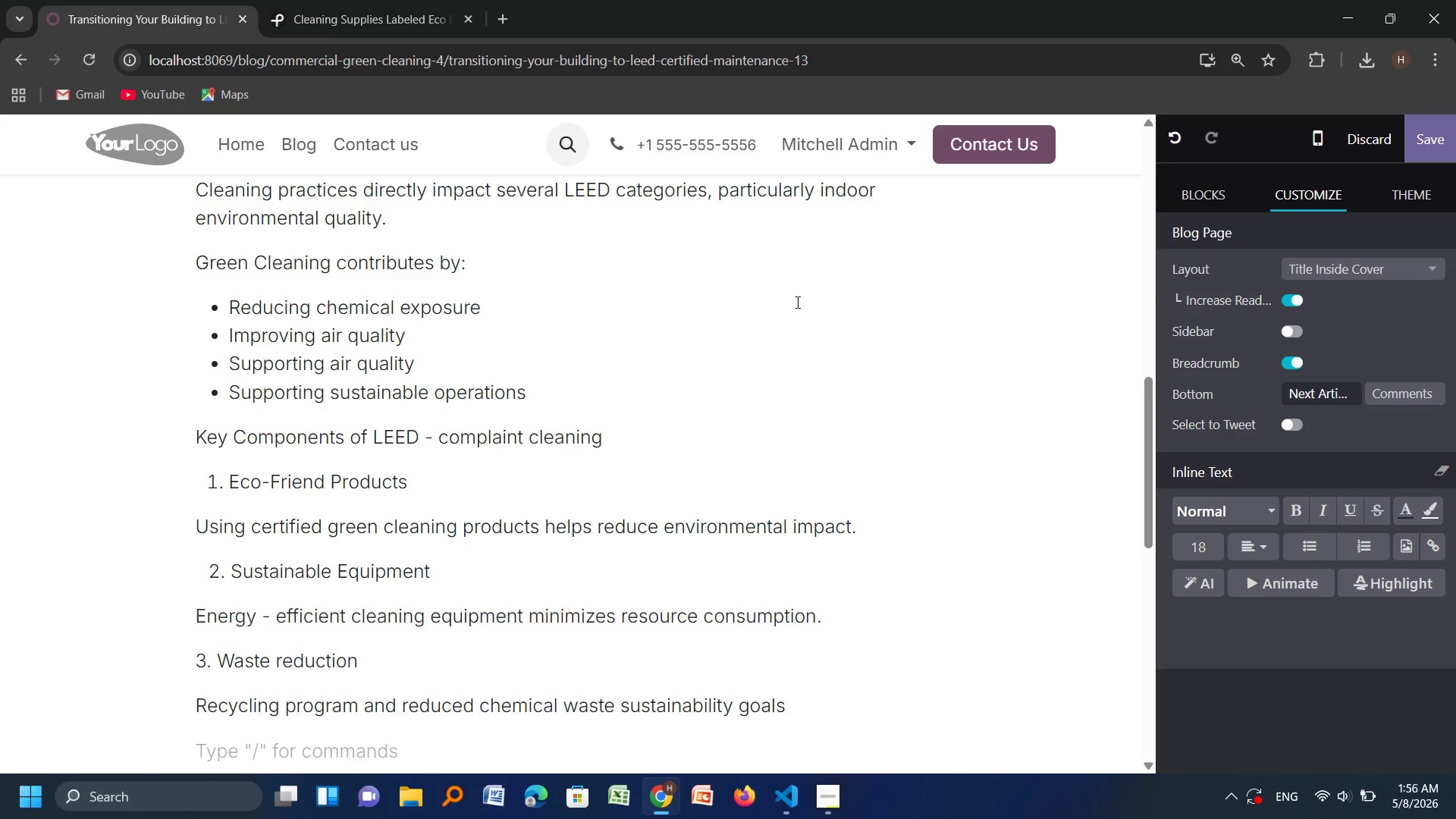 
type(Benefits)
 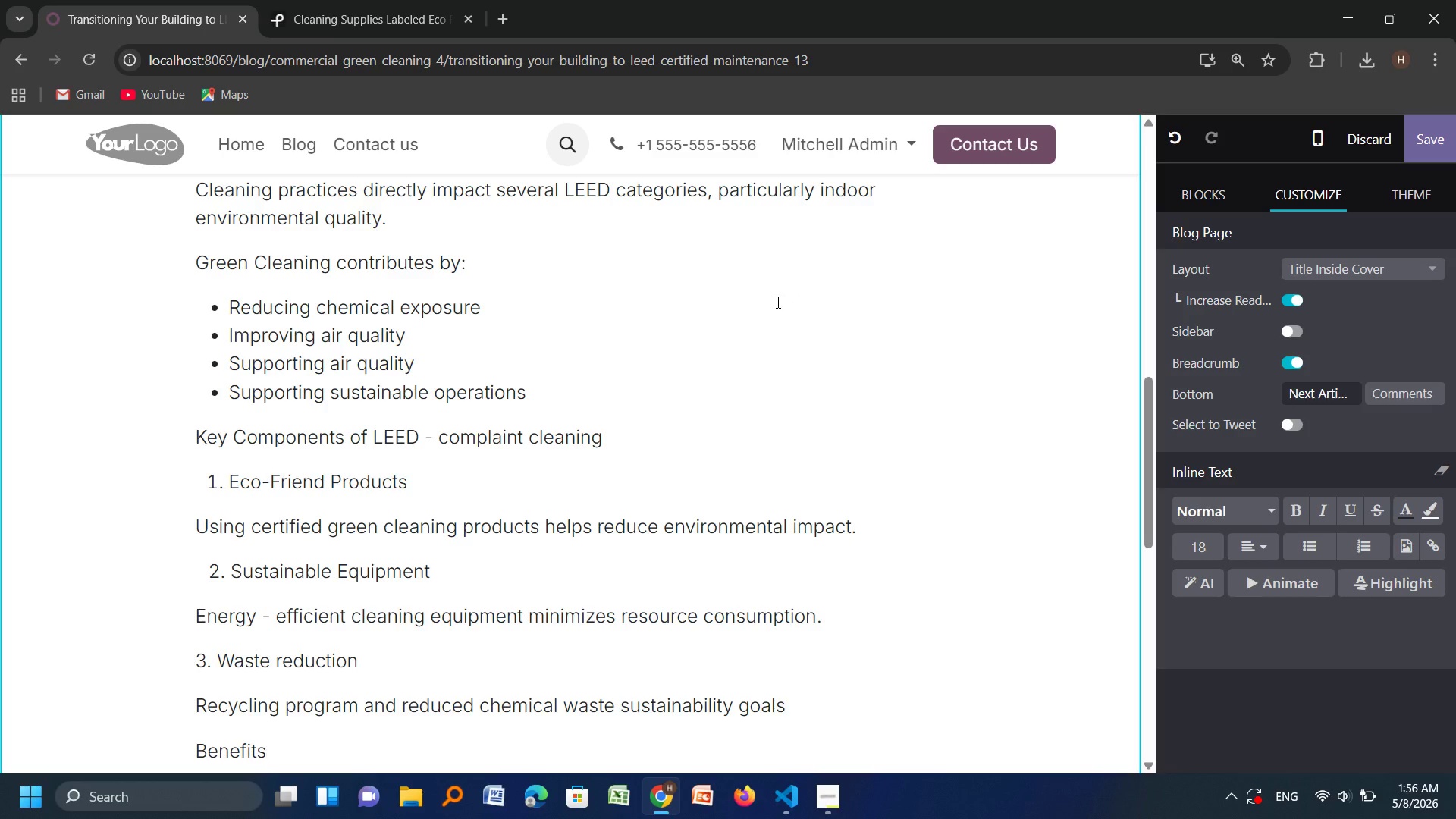 
wait(8.56)
 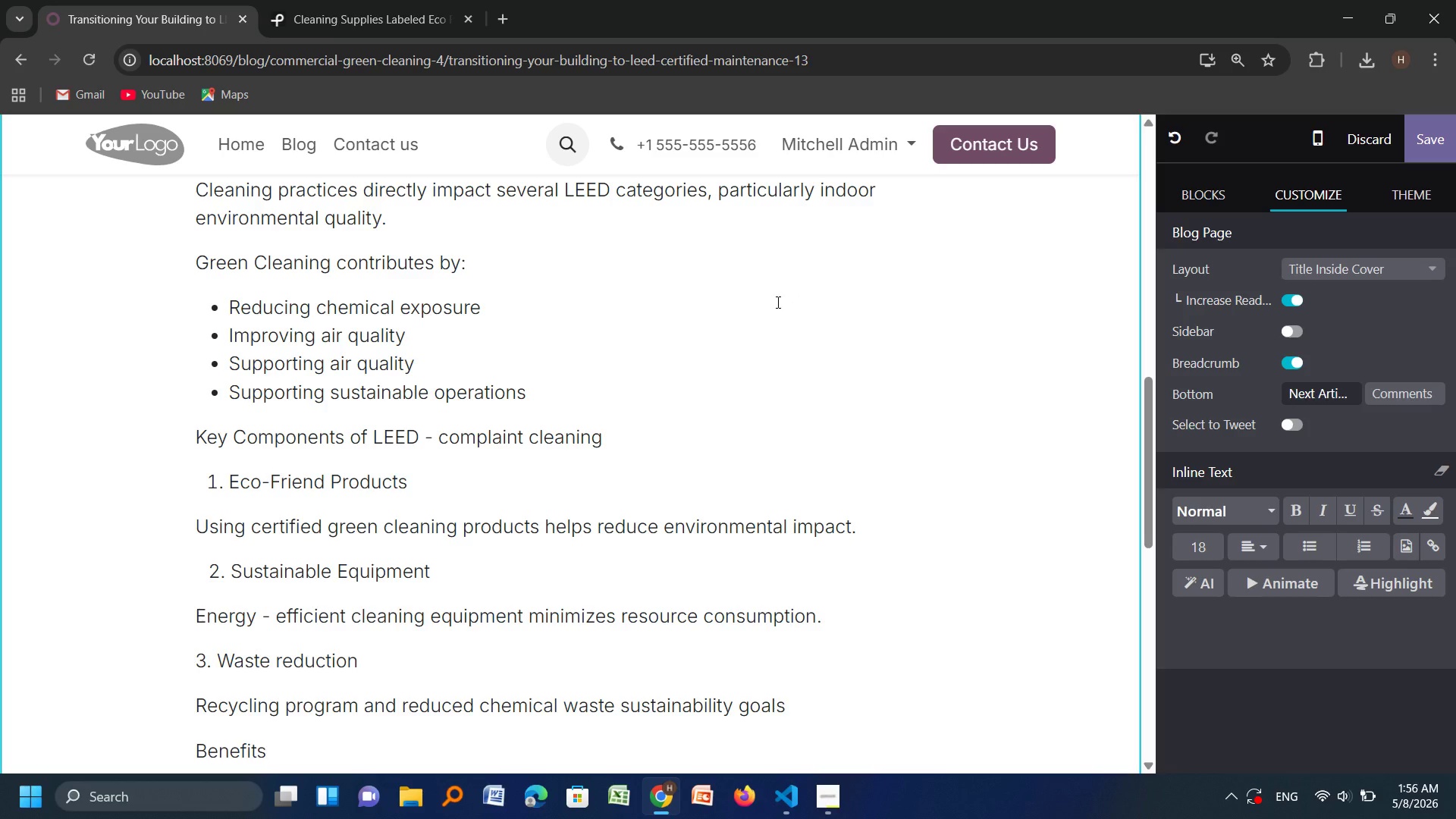 
type( of Leed X)
key(Backspace)
type(Certified are mogr)
 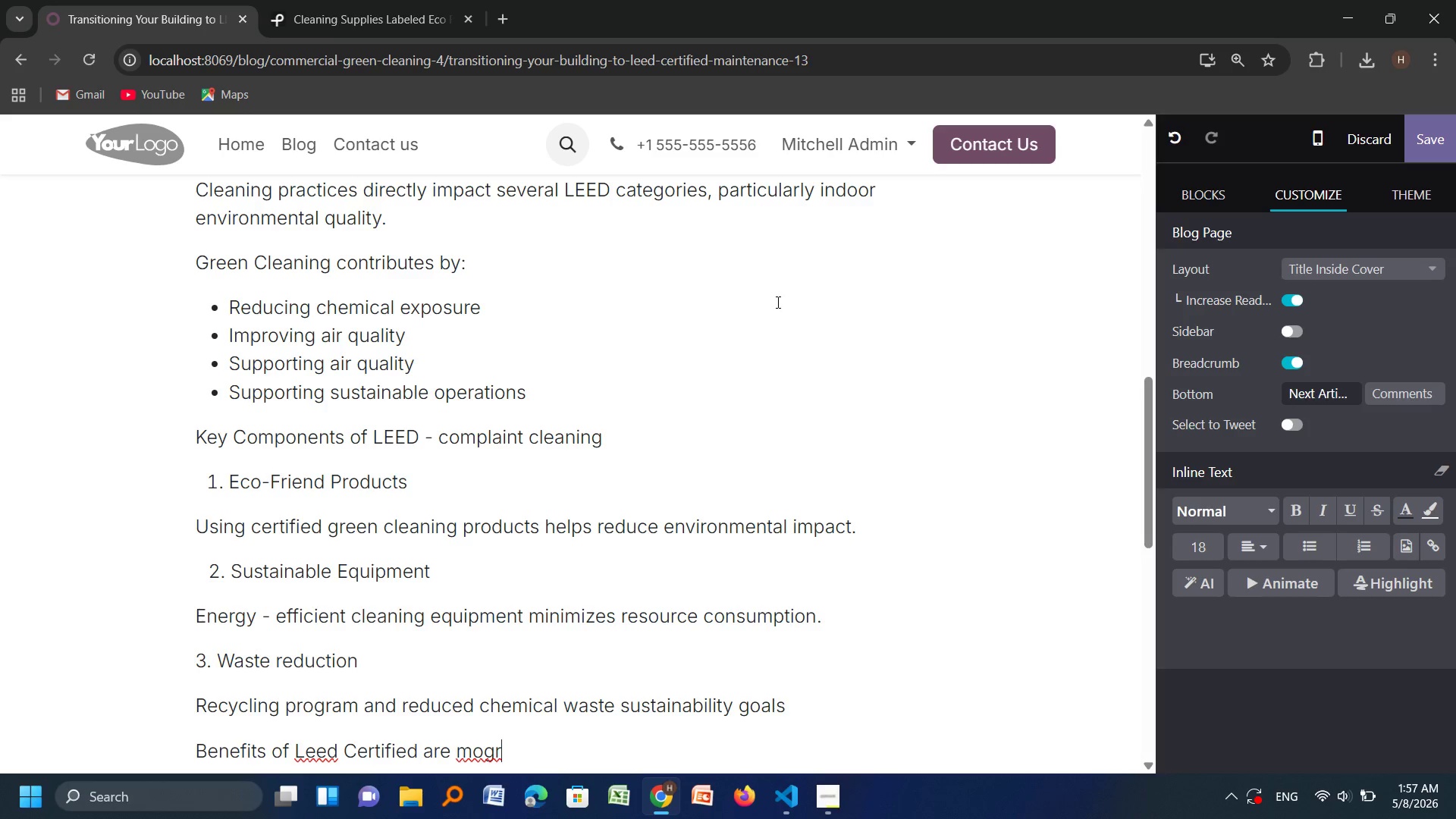 
wait(23.19)
 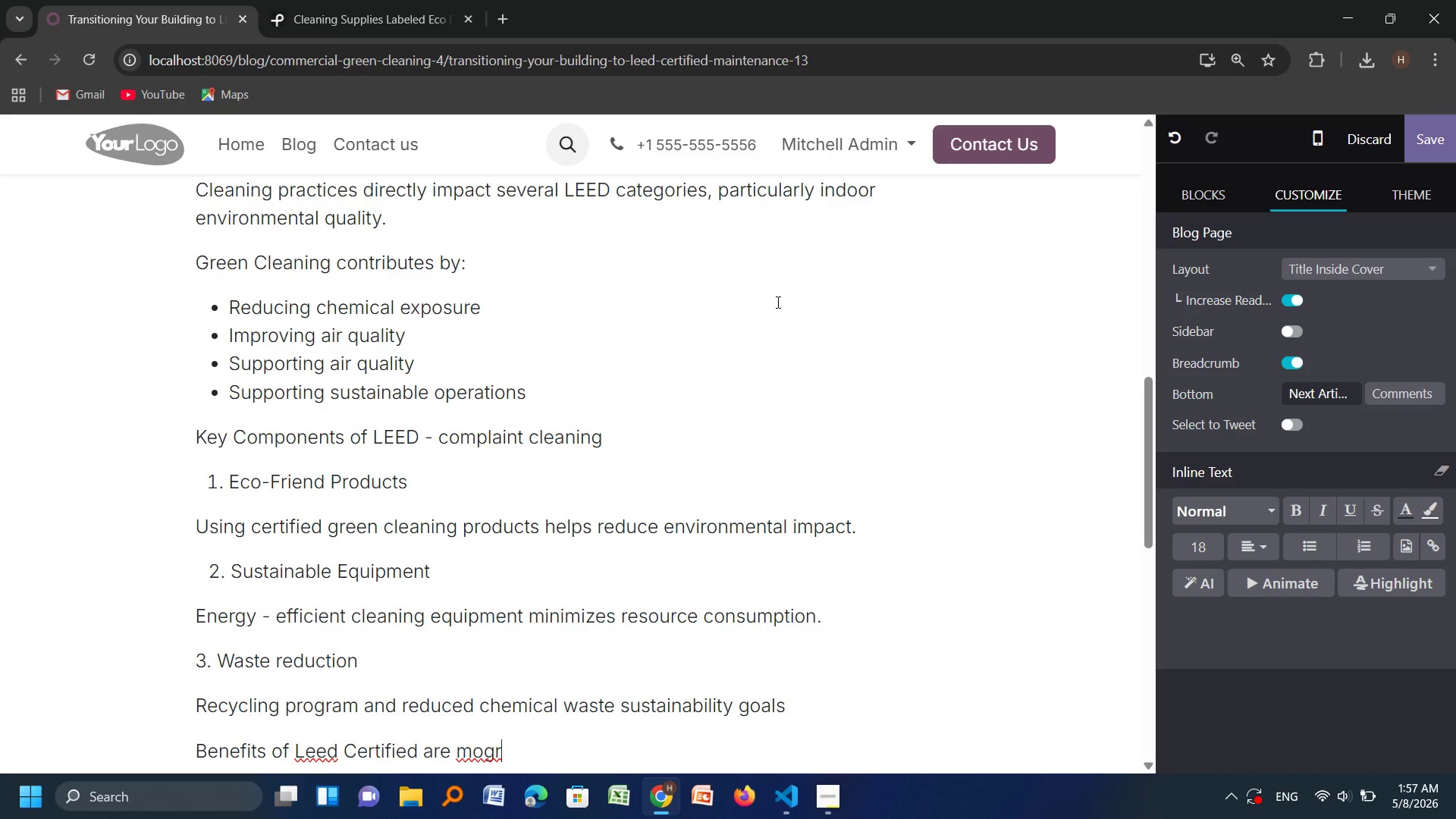 
key(Backspace)
key(Backspace)
key(Backspace)
key(Backspace)
key(Backspace)
key(Backspace)
key(Backspace)
key(Backspace)
type(Matnenance)
 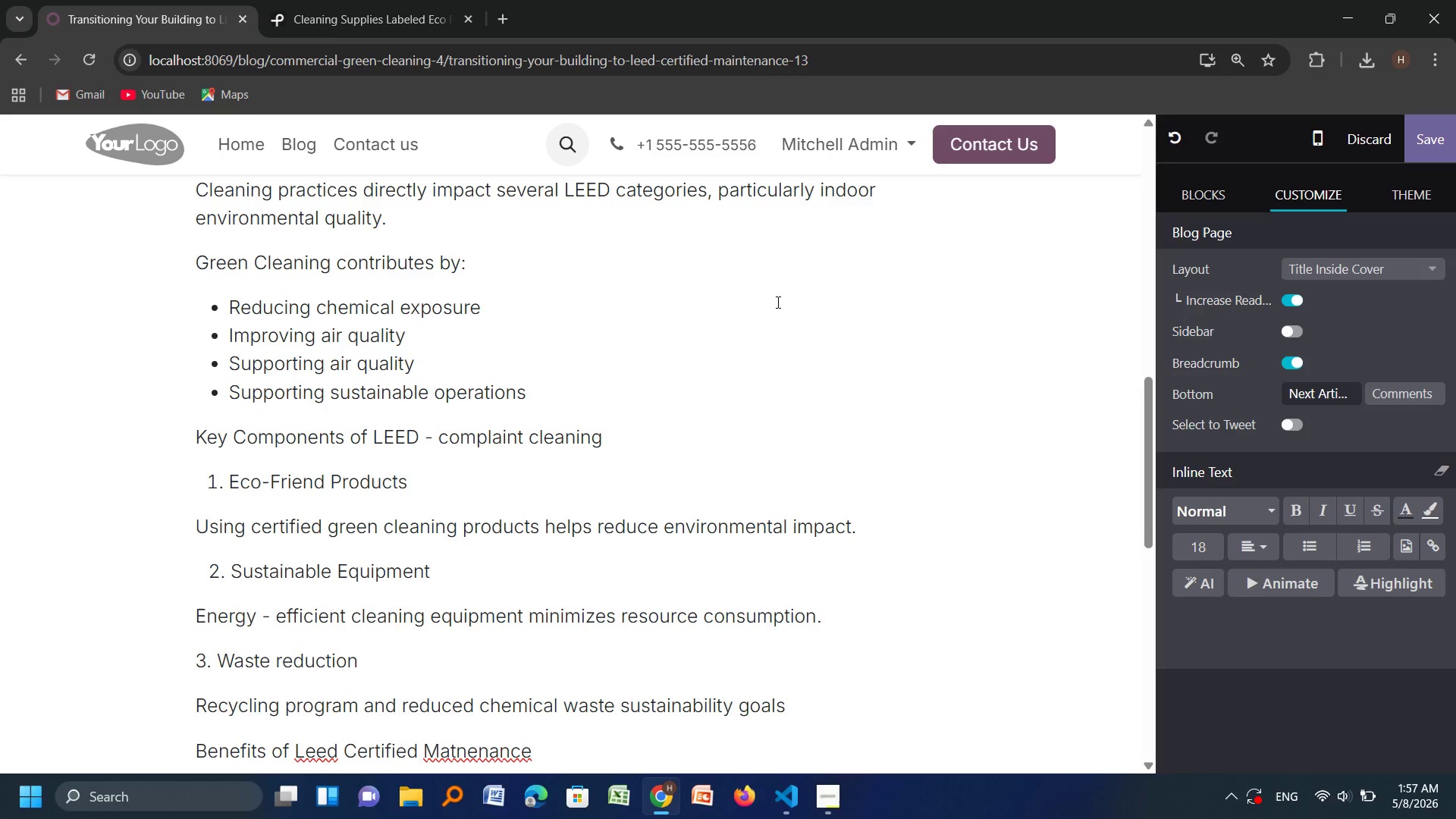 
key(ArrowLeft)
 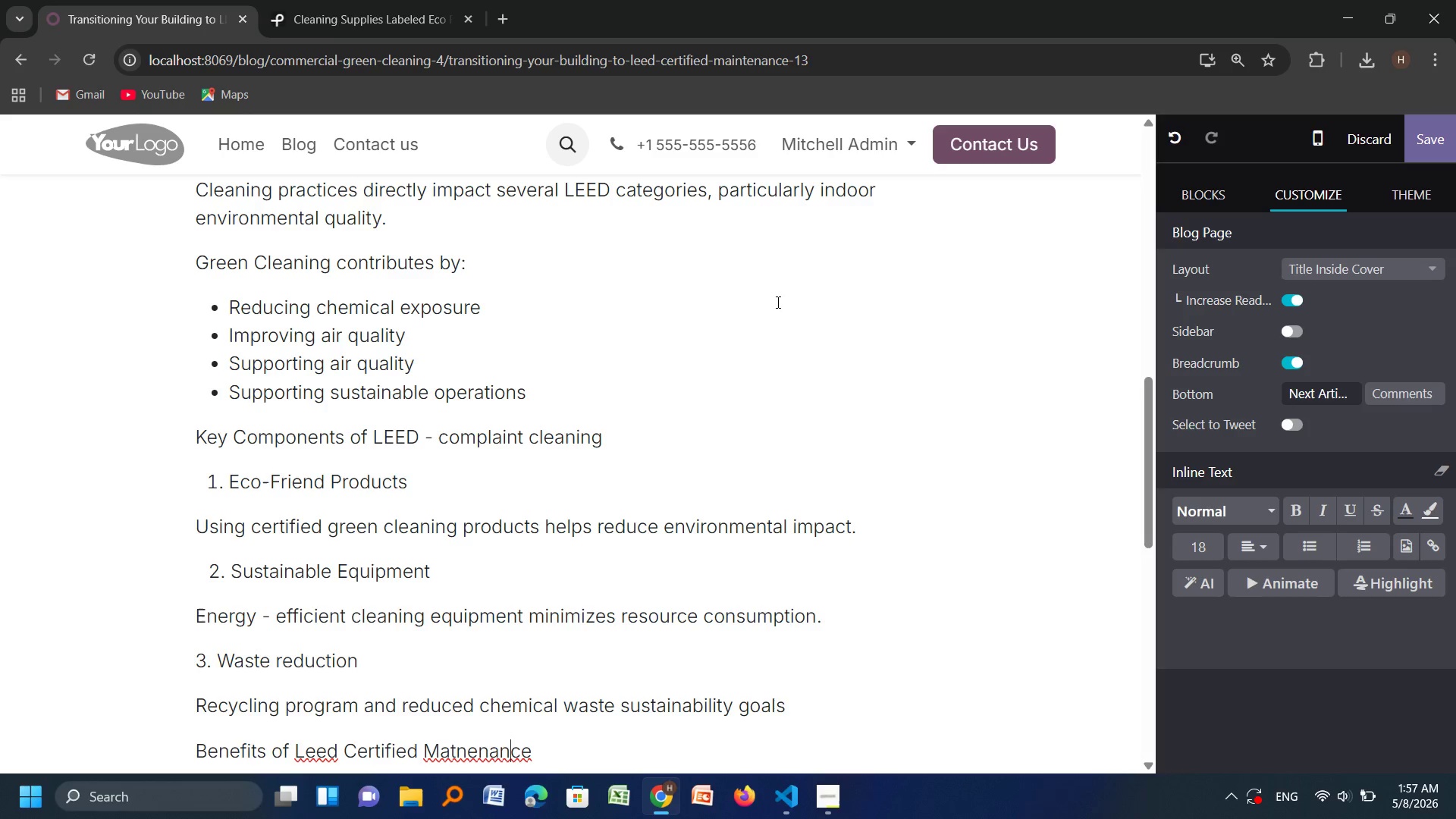 
key(ArrowLeft)
 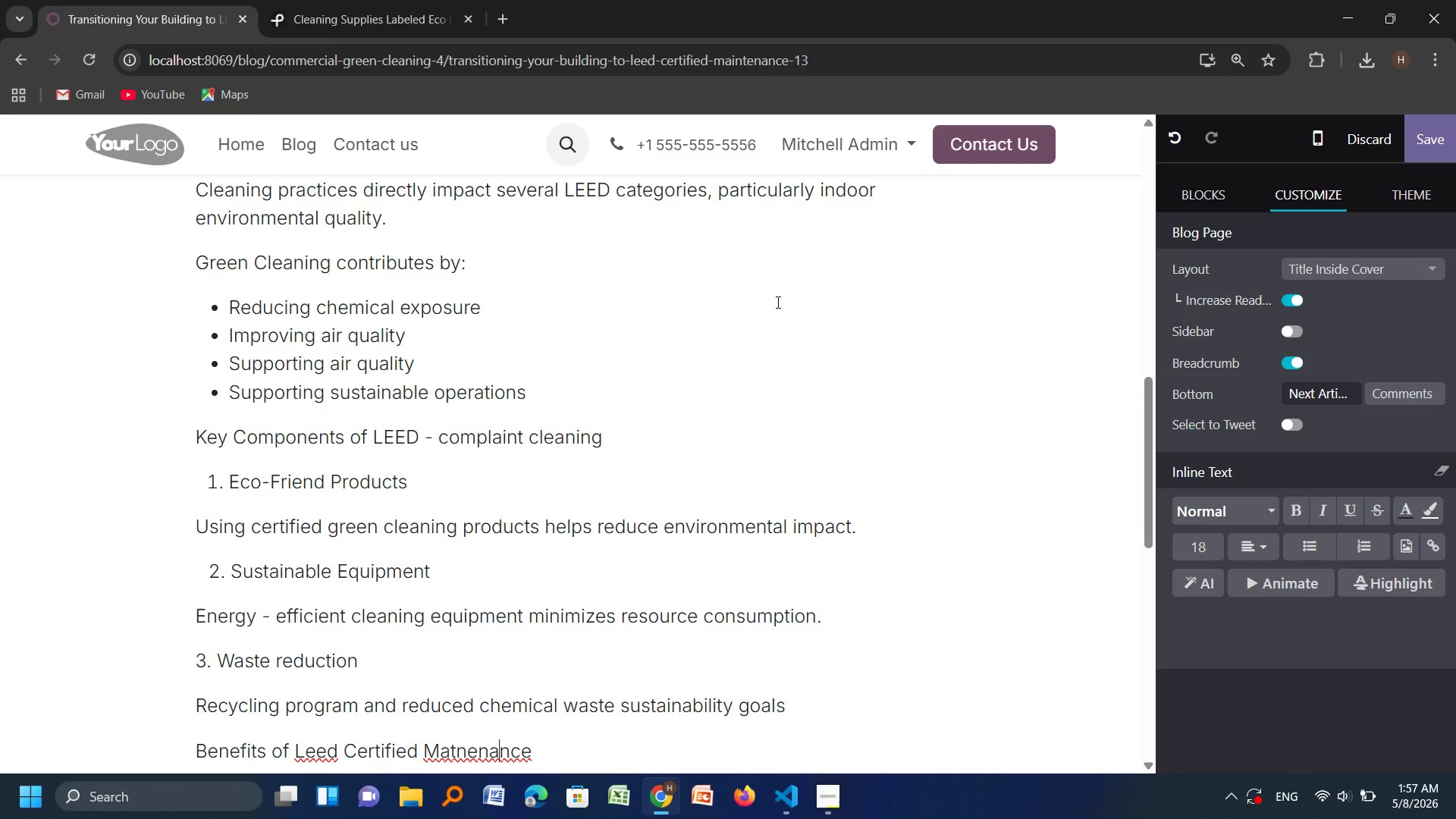 
key(ArrowLeft)
 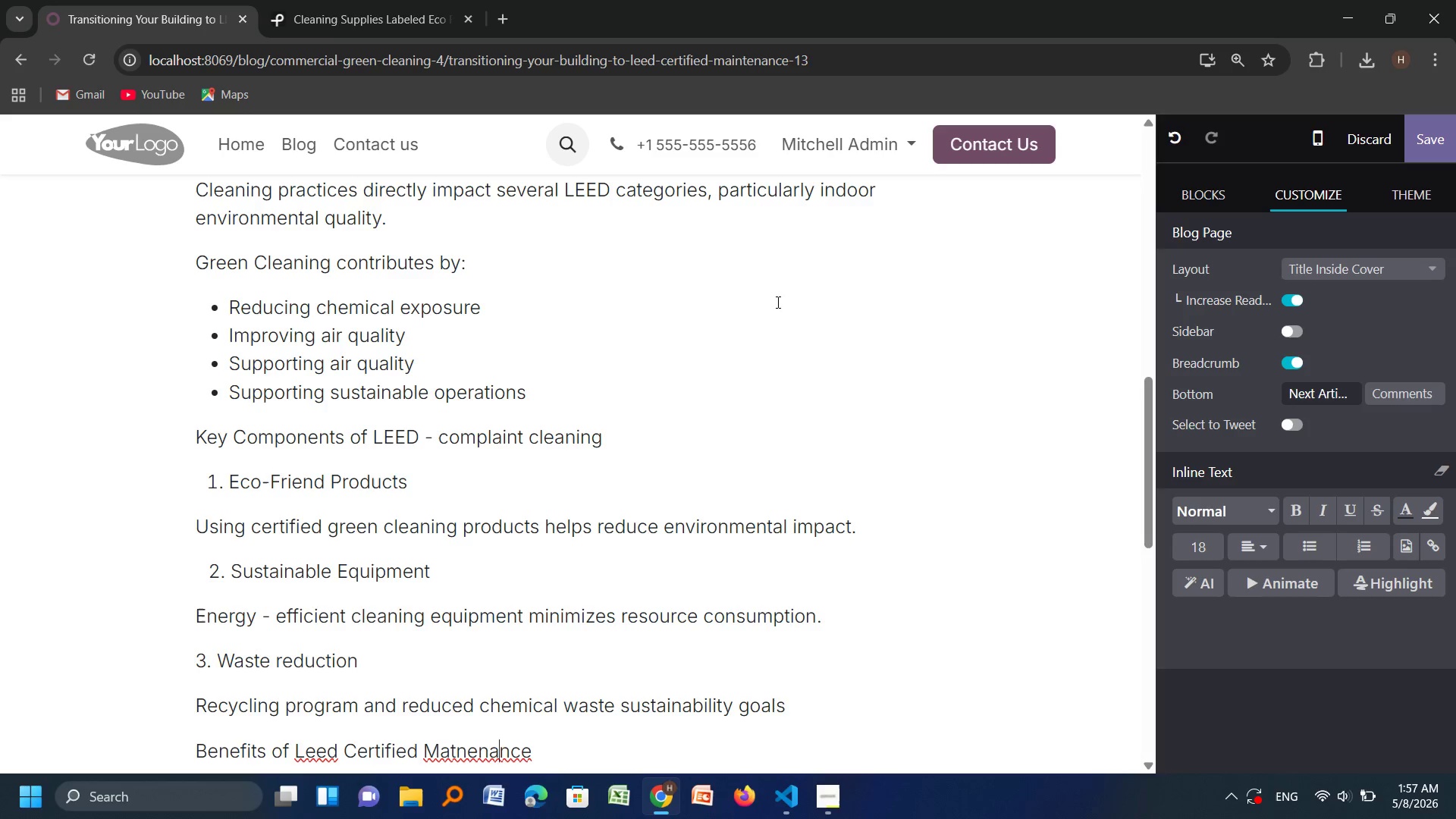 
key(ArrowLeft)
 